 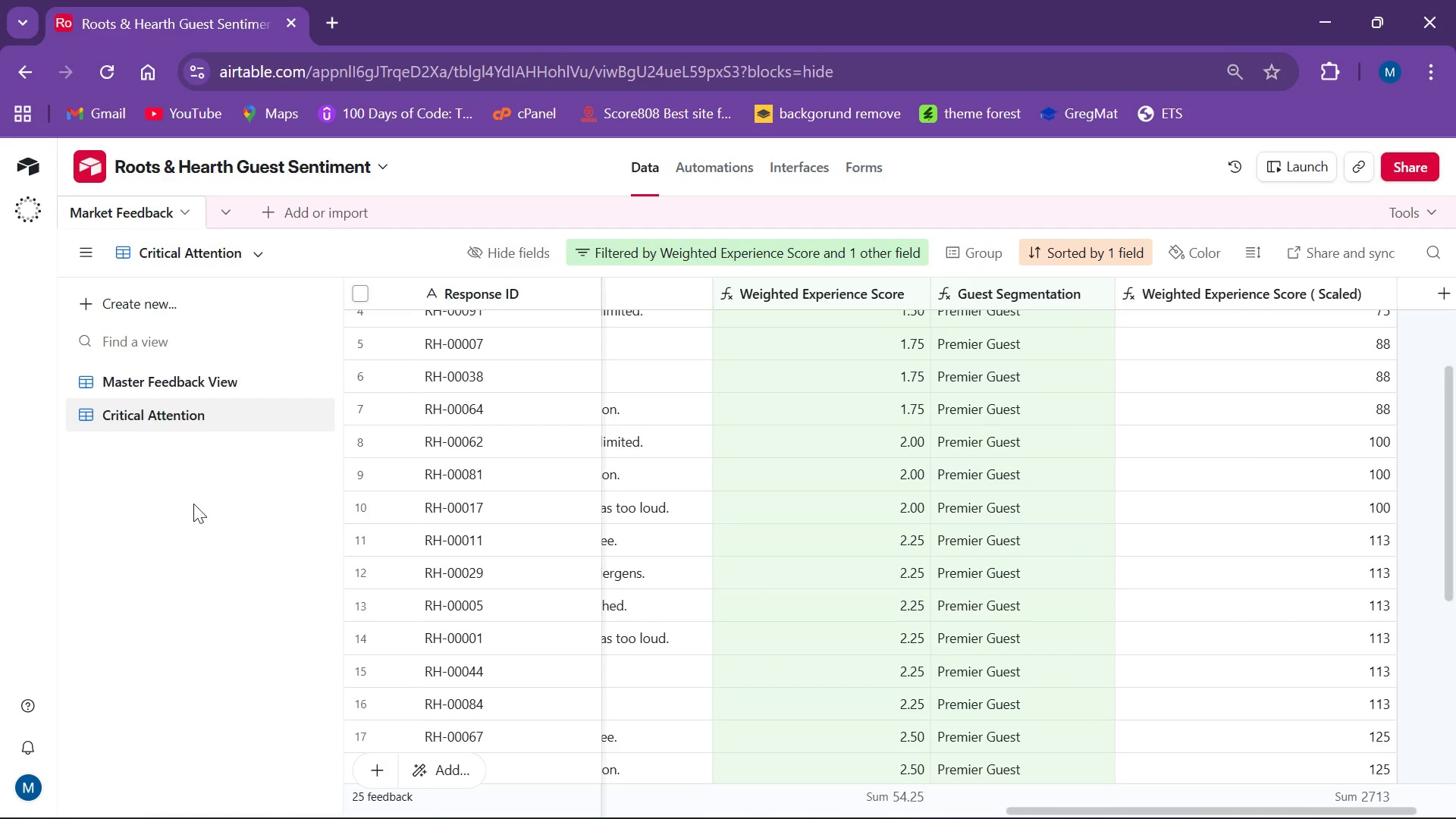 
left_click([151, 380])
 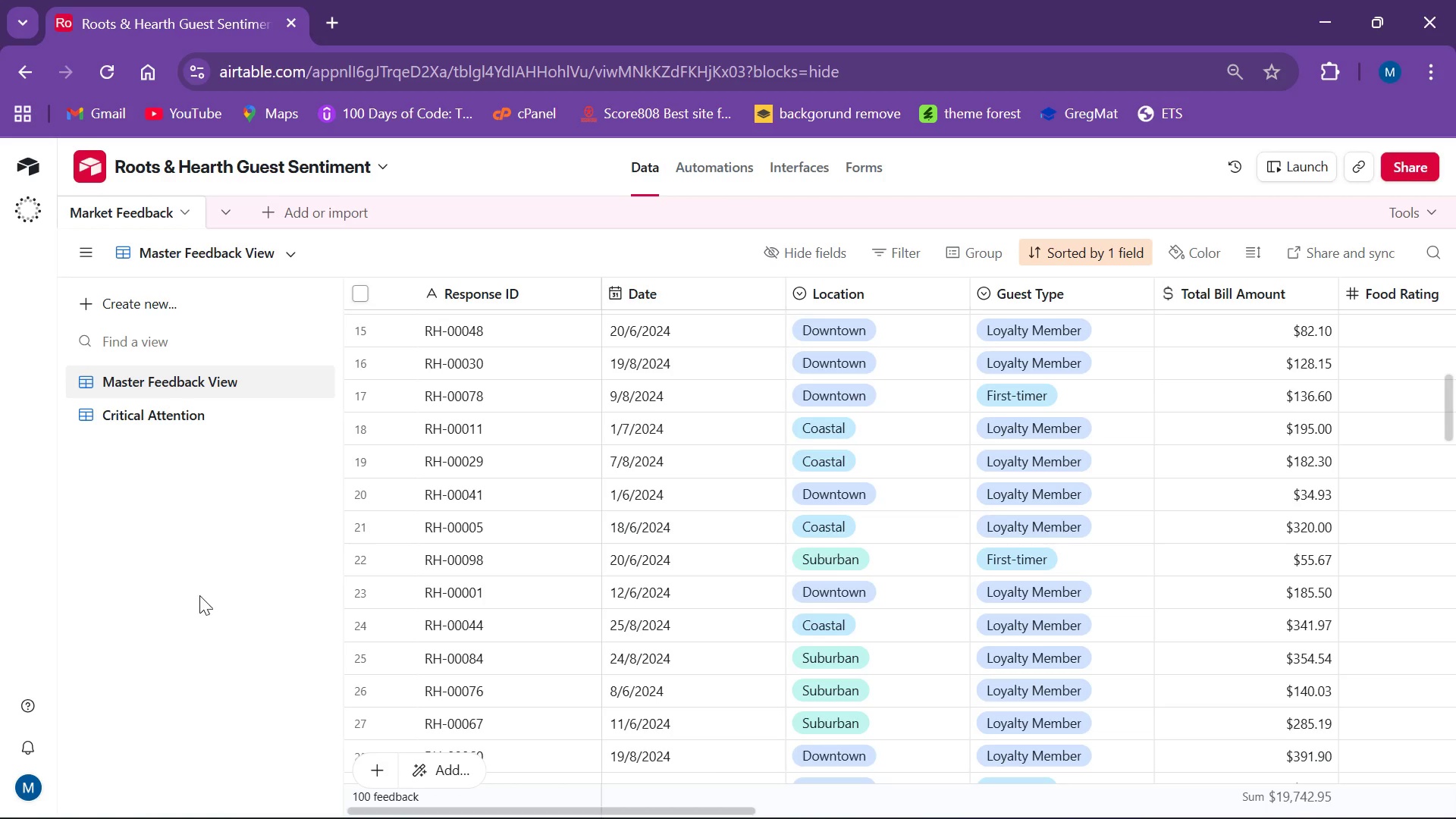 
left_click([199, 595])
 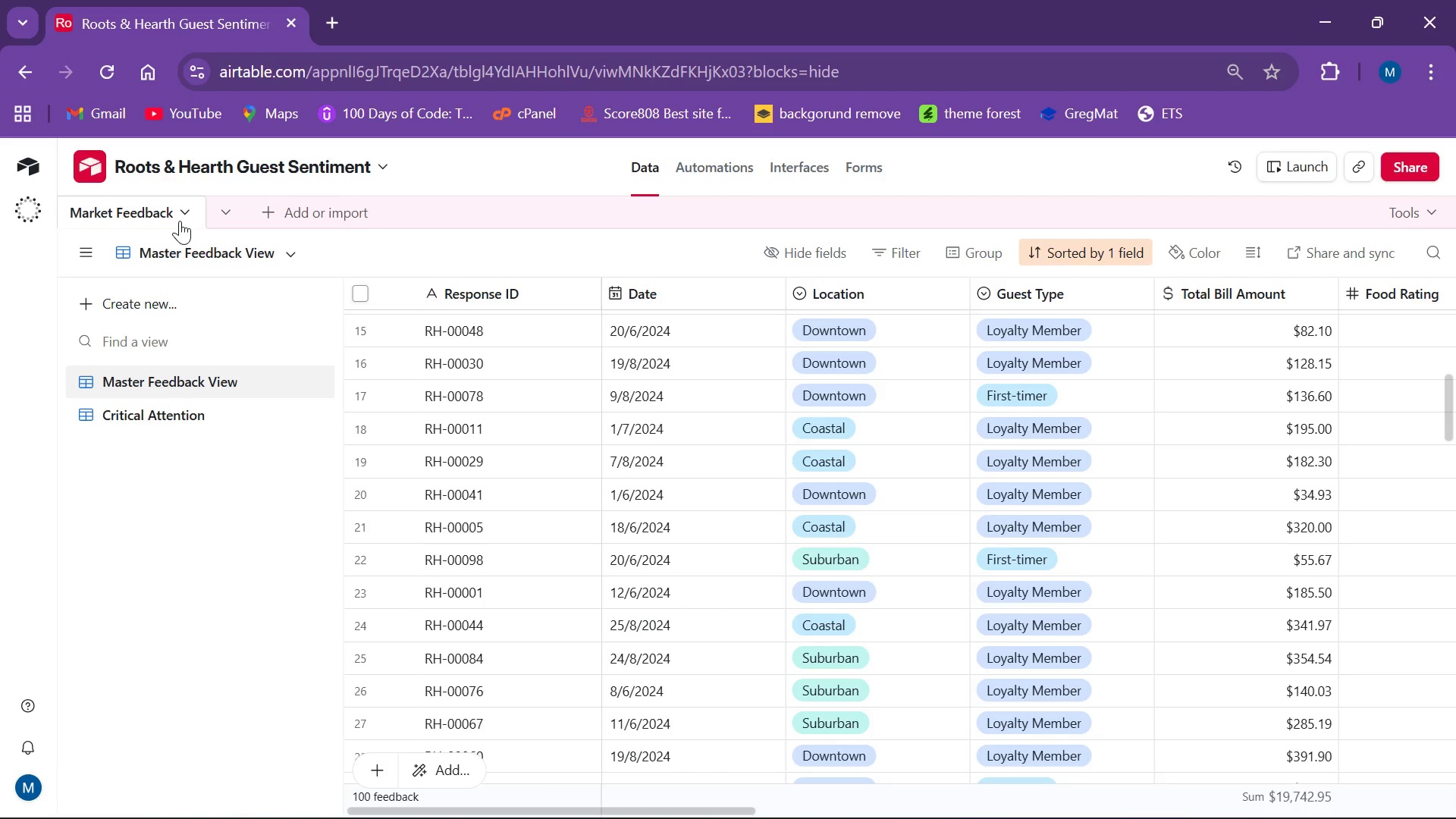 
left_click([180, 218])
 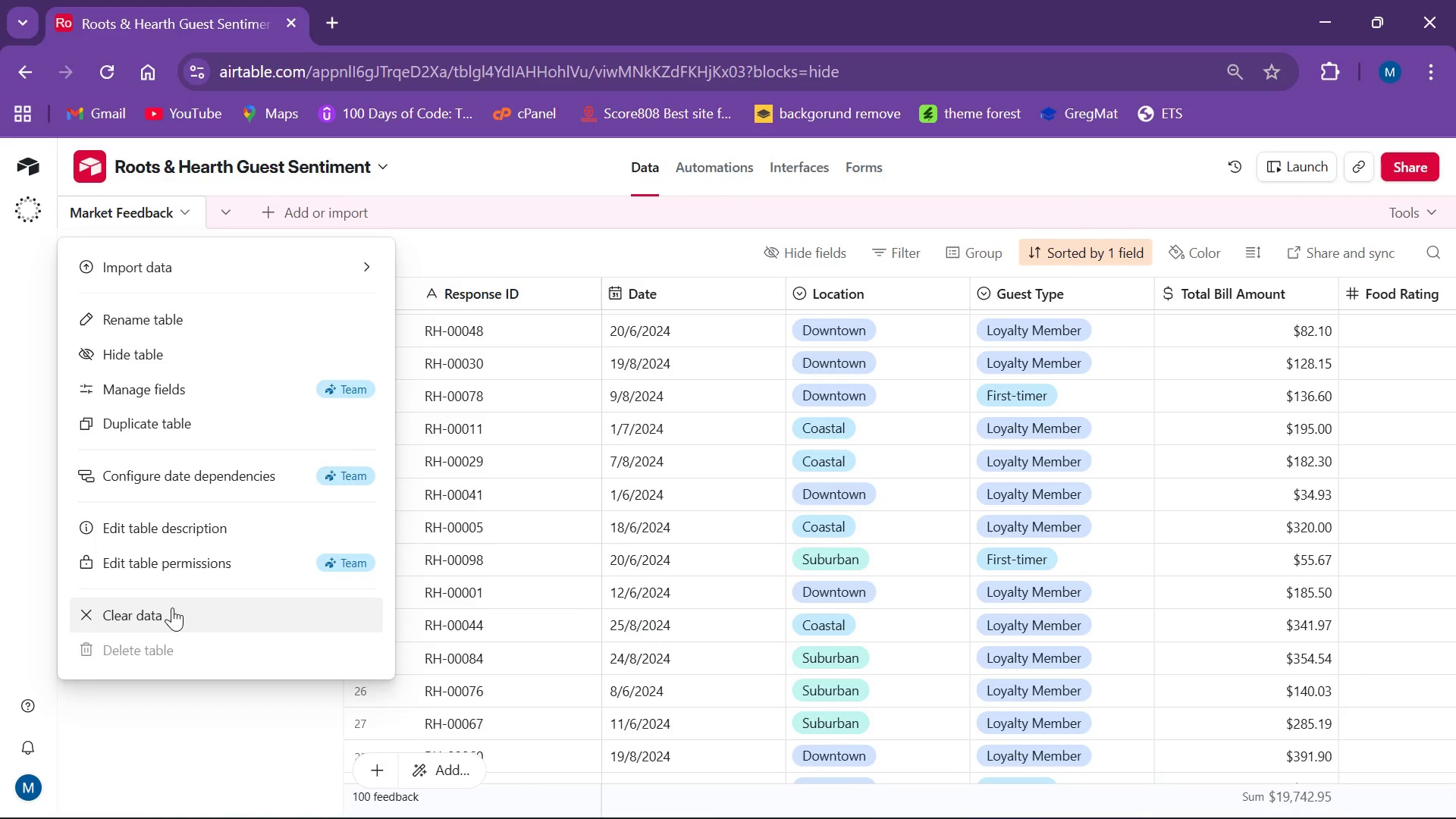 
left_click([185, 683])
 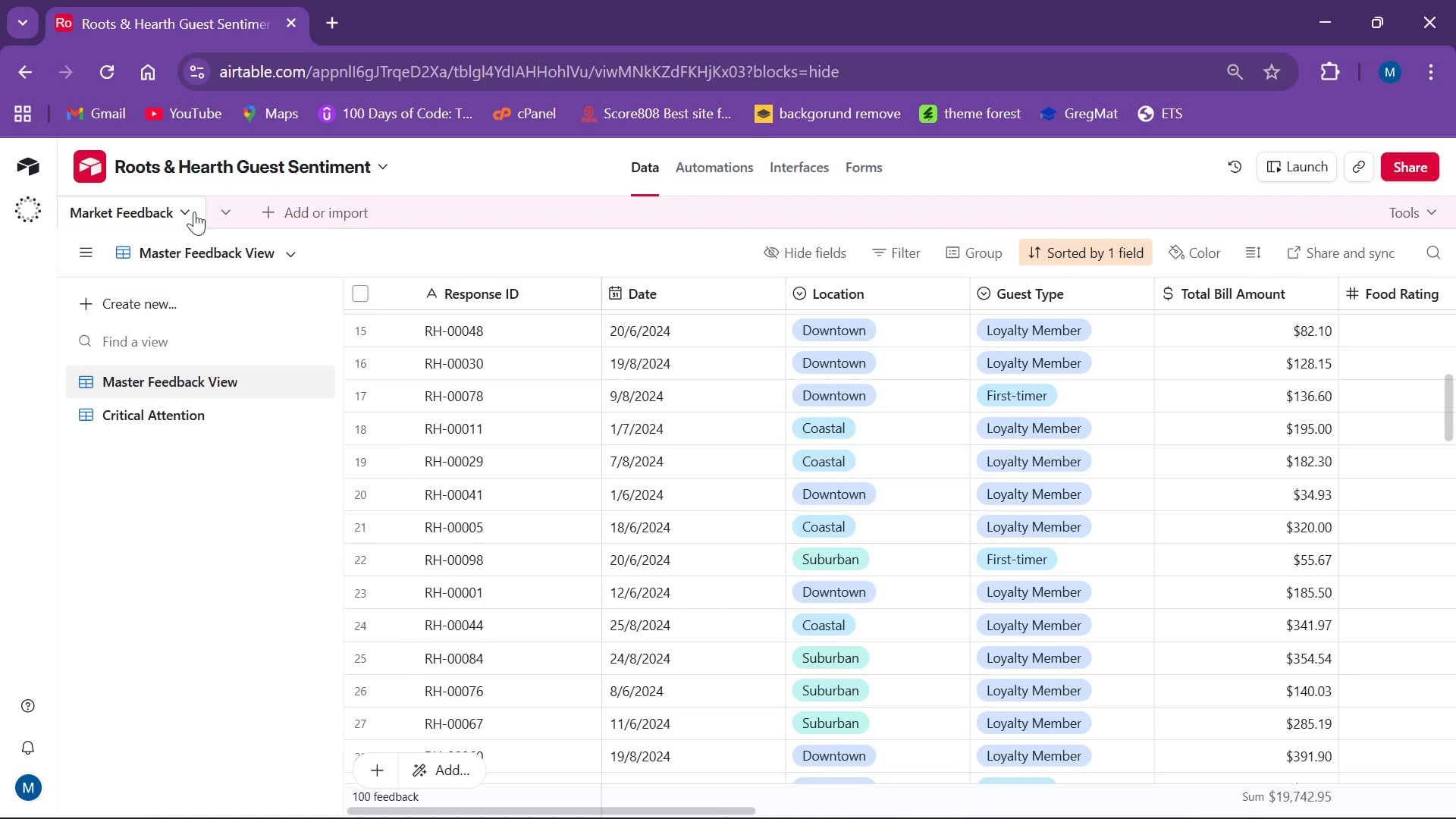 
left_click([194, 212])
 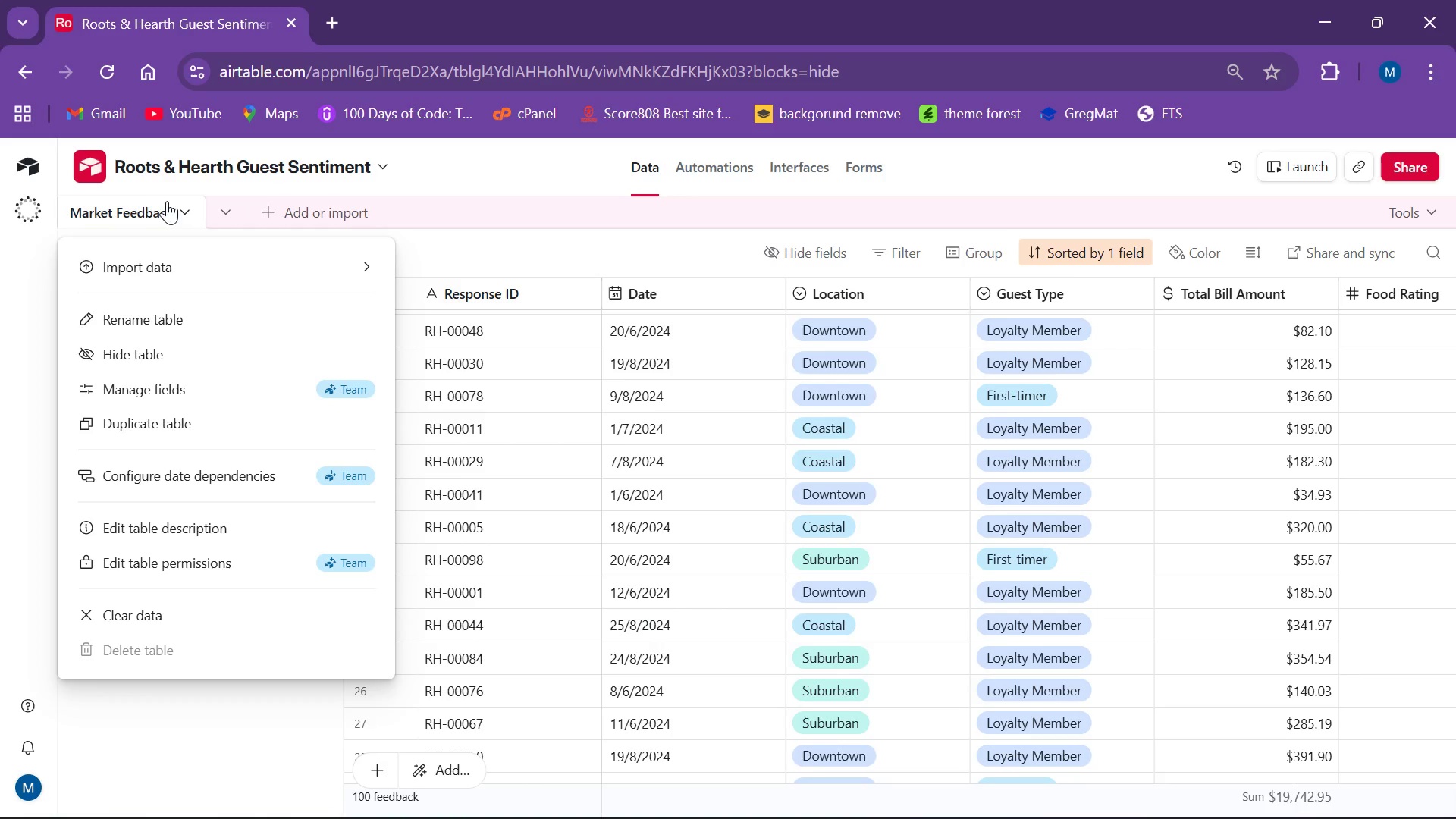 
left_click([143, 202])
 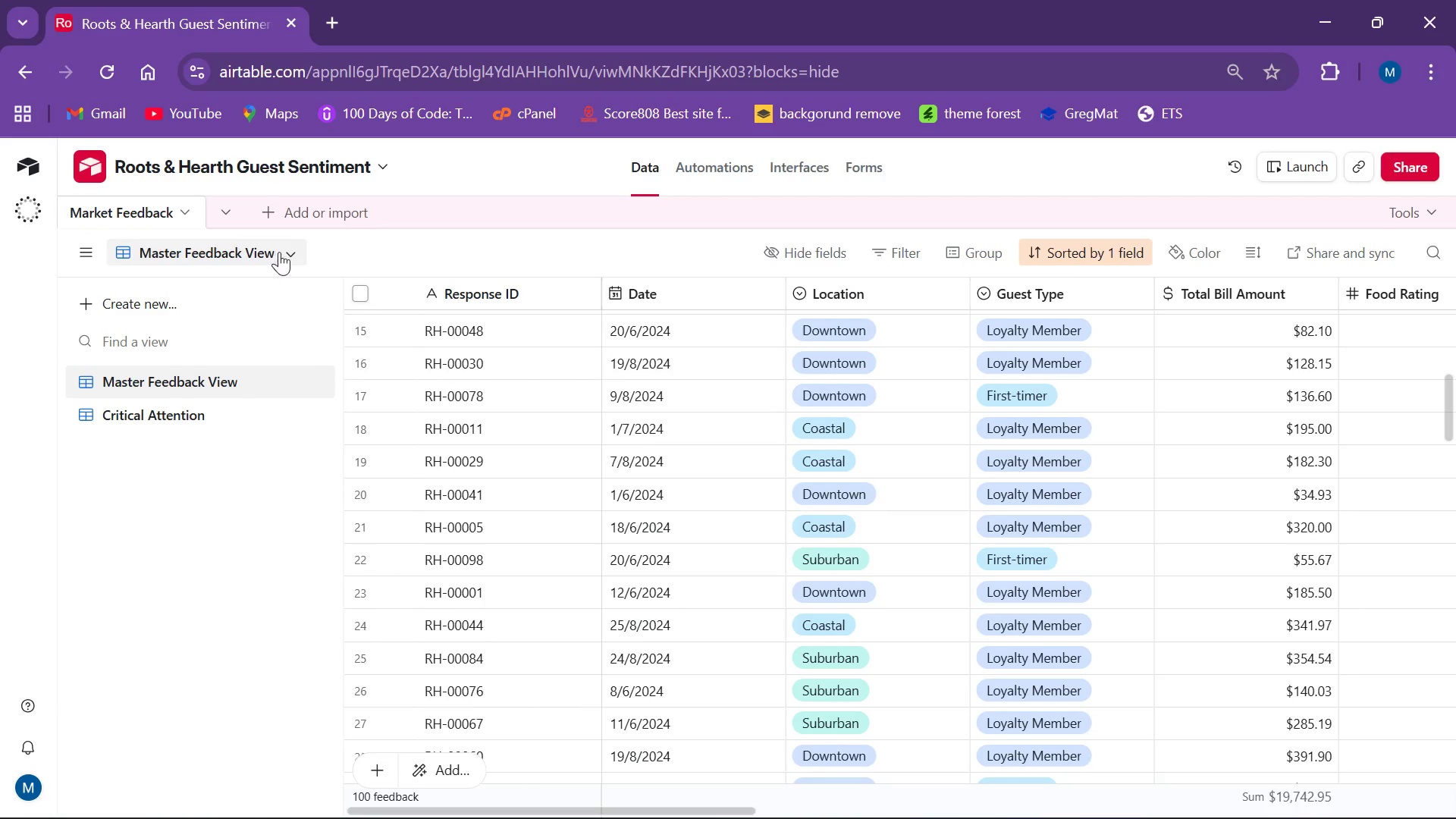 
left_click([279, 252])
 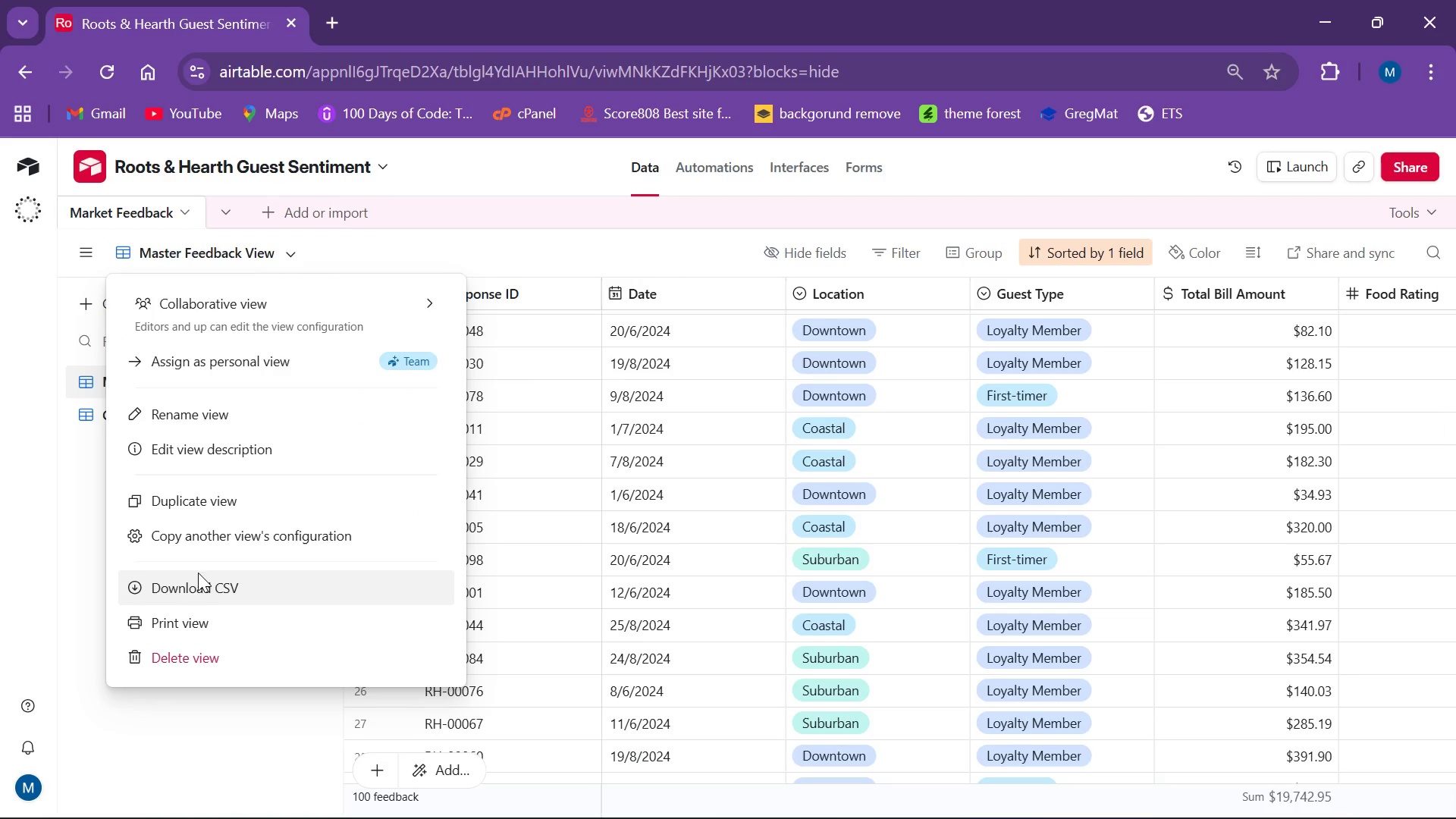 
left_click([210, 585])
 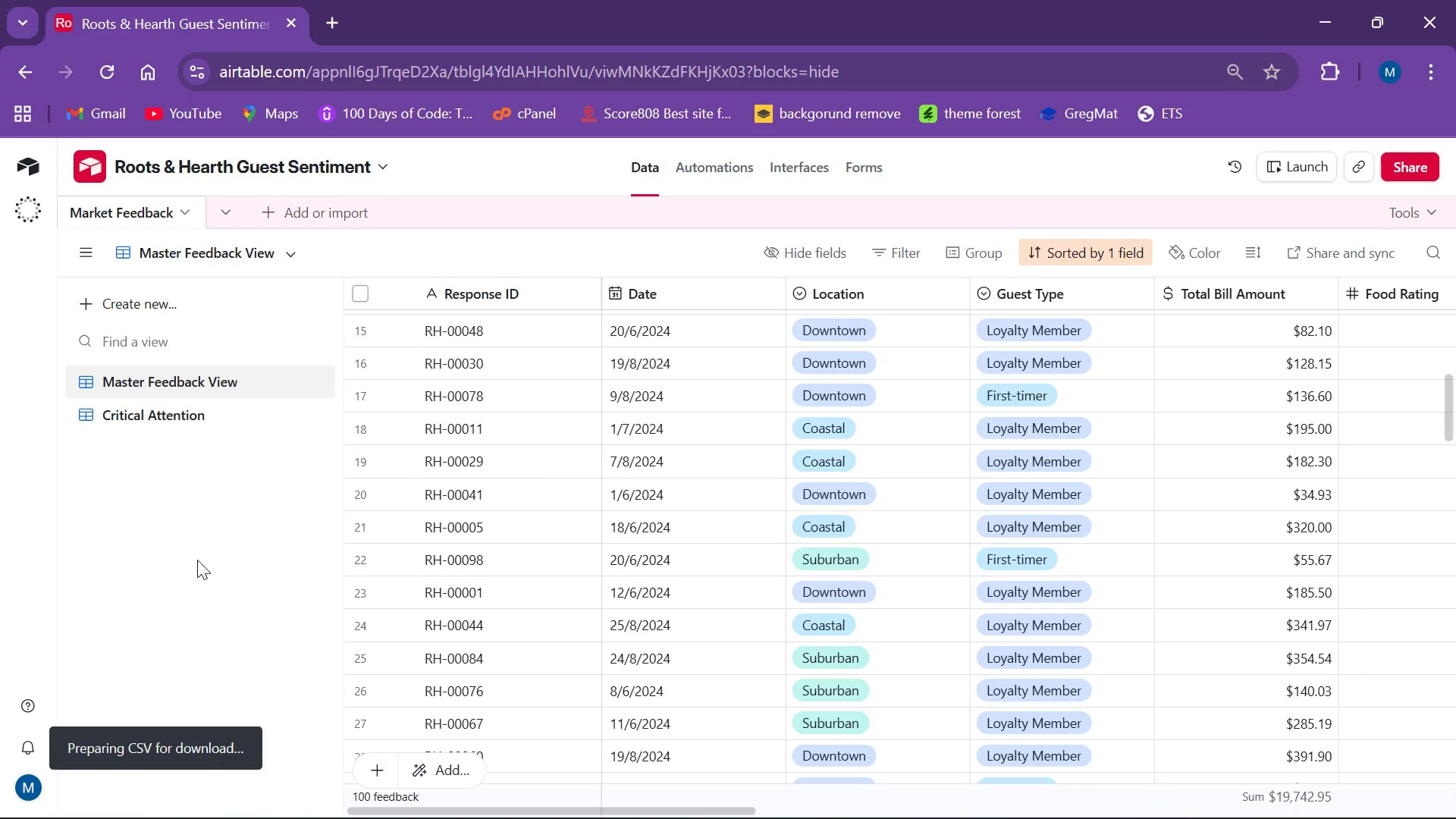 
wait(8.25)
 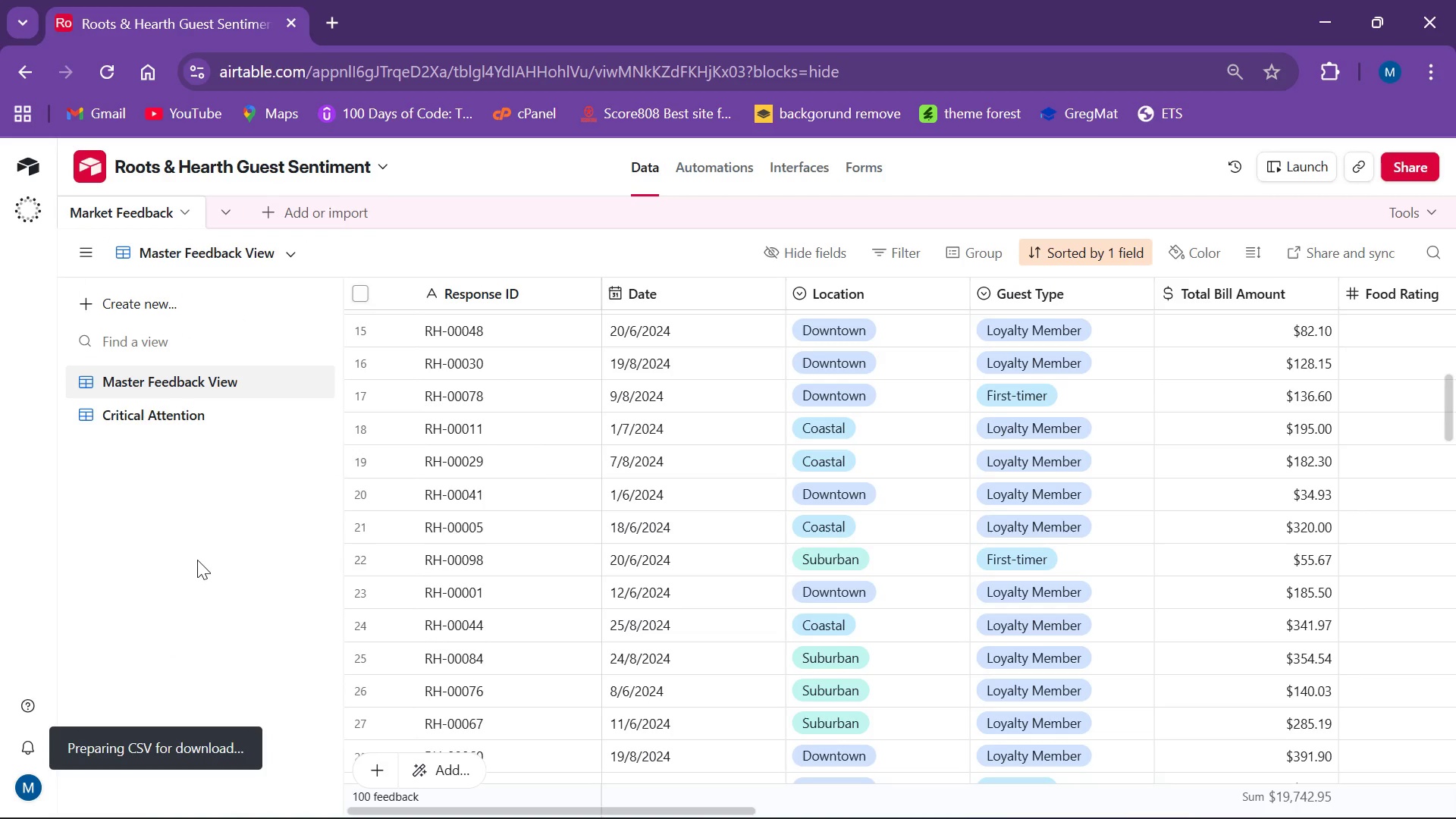 
left_click([1294, 127])
 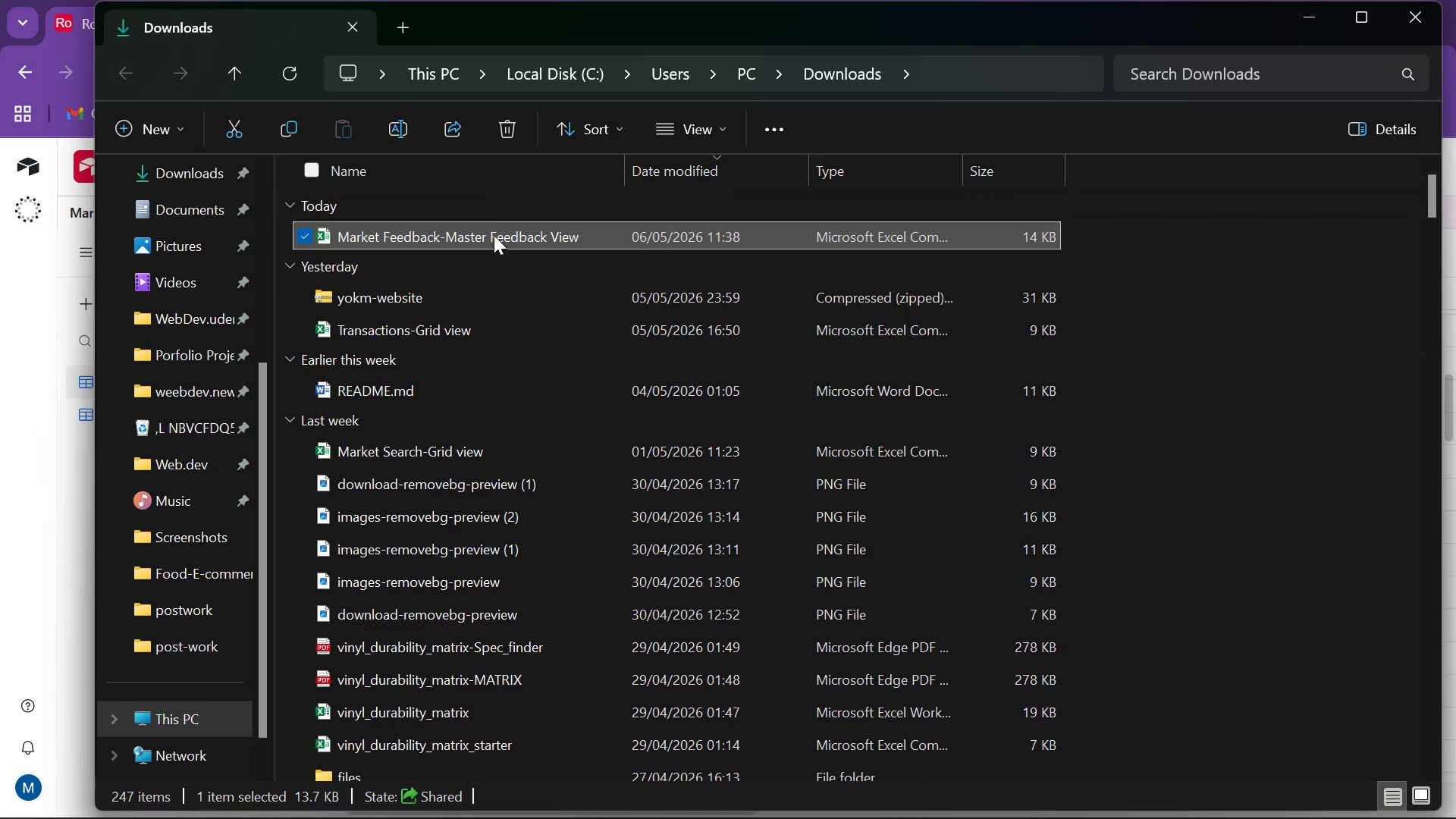 
right_click([494, 236])
 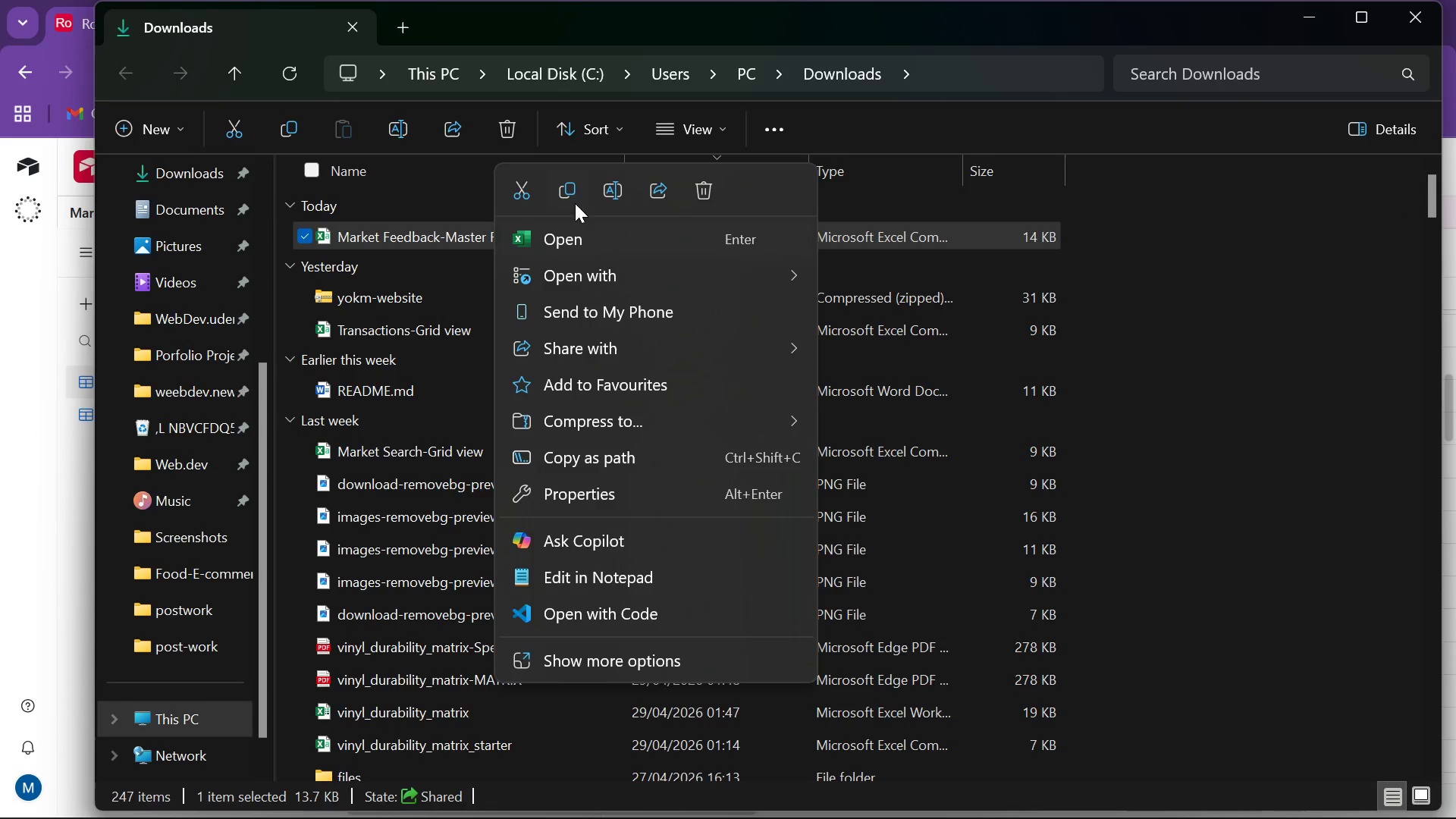 
left_click([567, 186])
 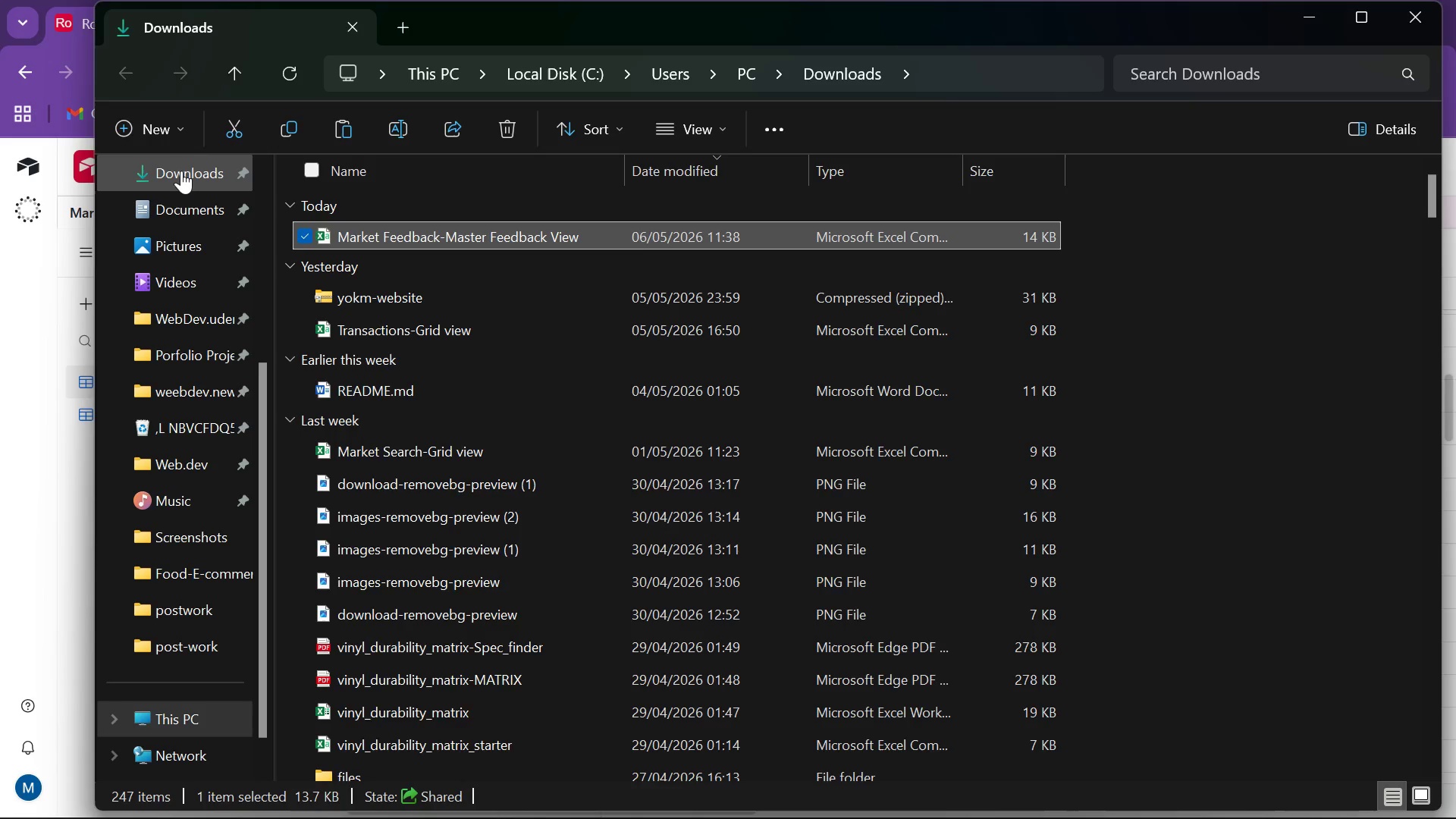 
wait(6.16)
 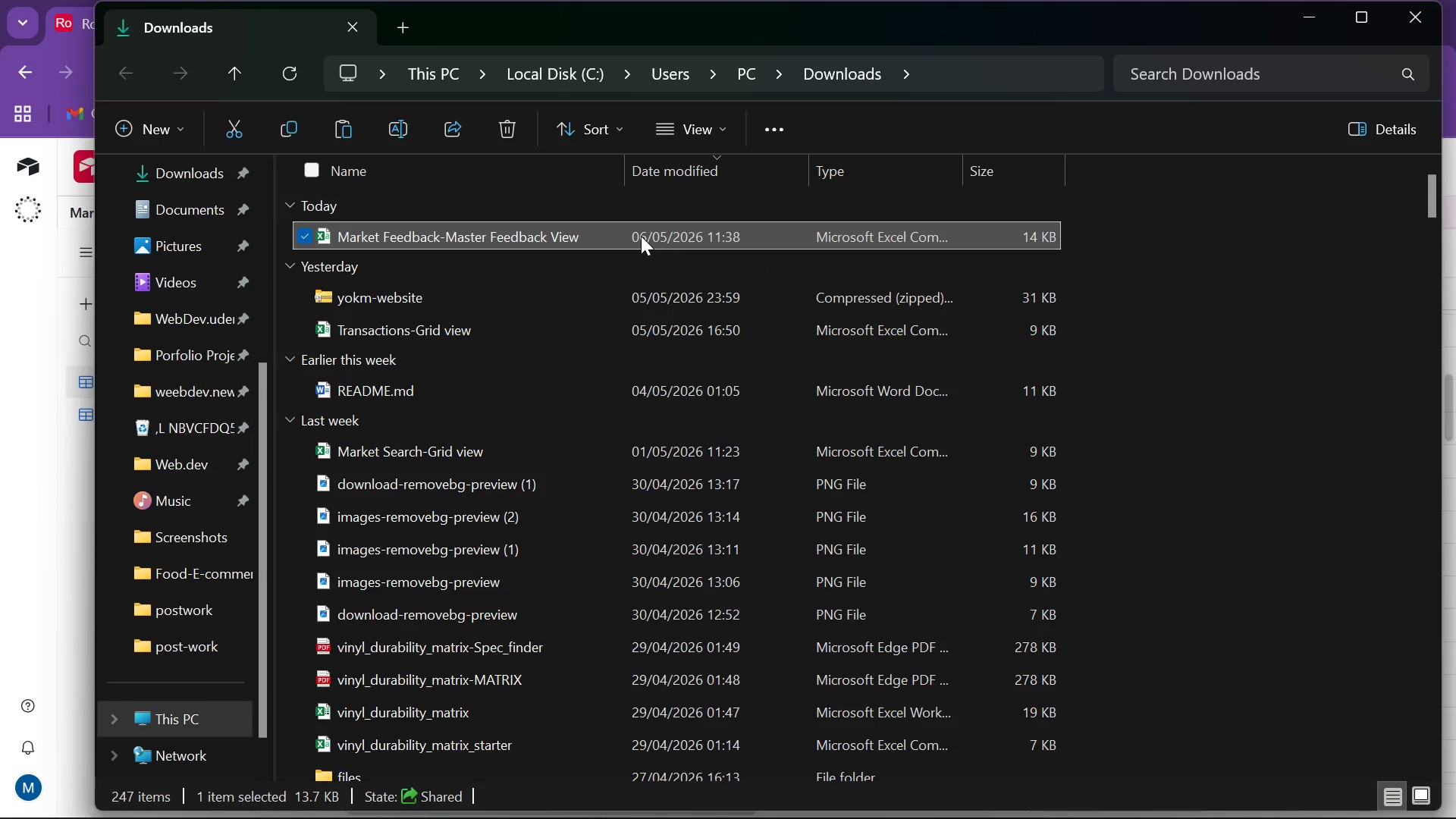 
scroll: coordinate [203, 253], scroll_direction: up, amount: 2.0
 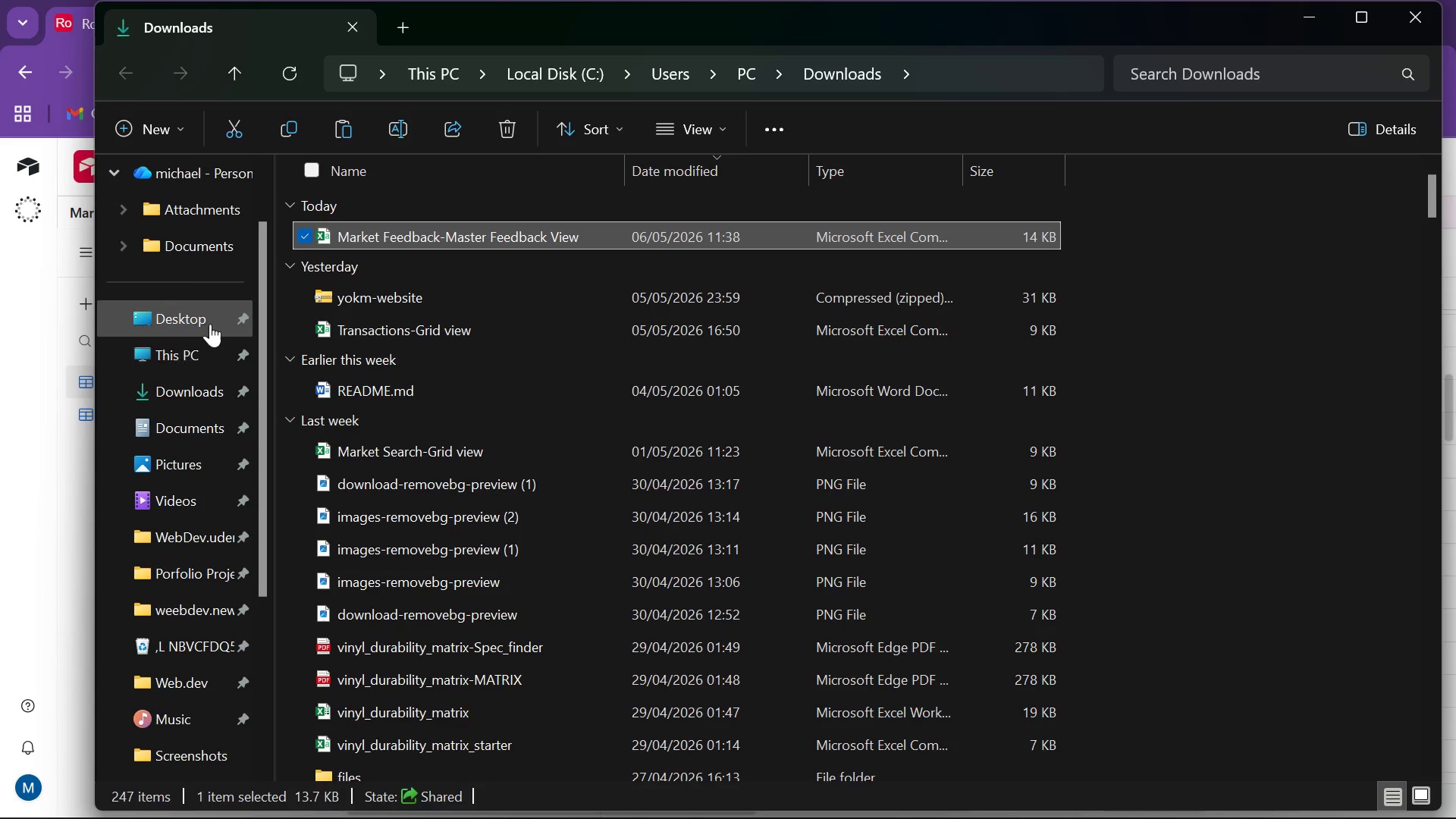 
left_click([210, 324])
 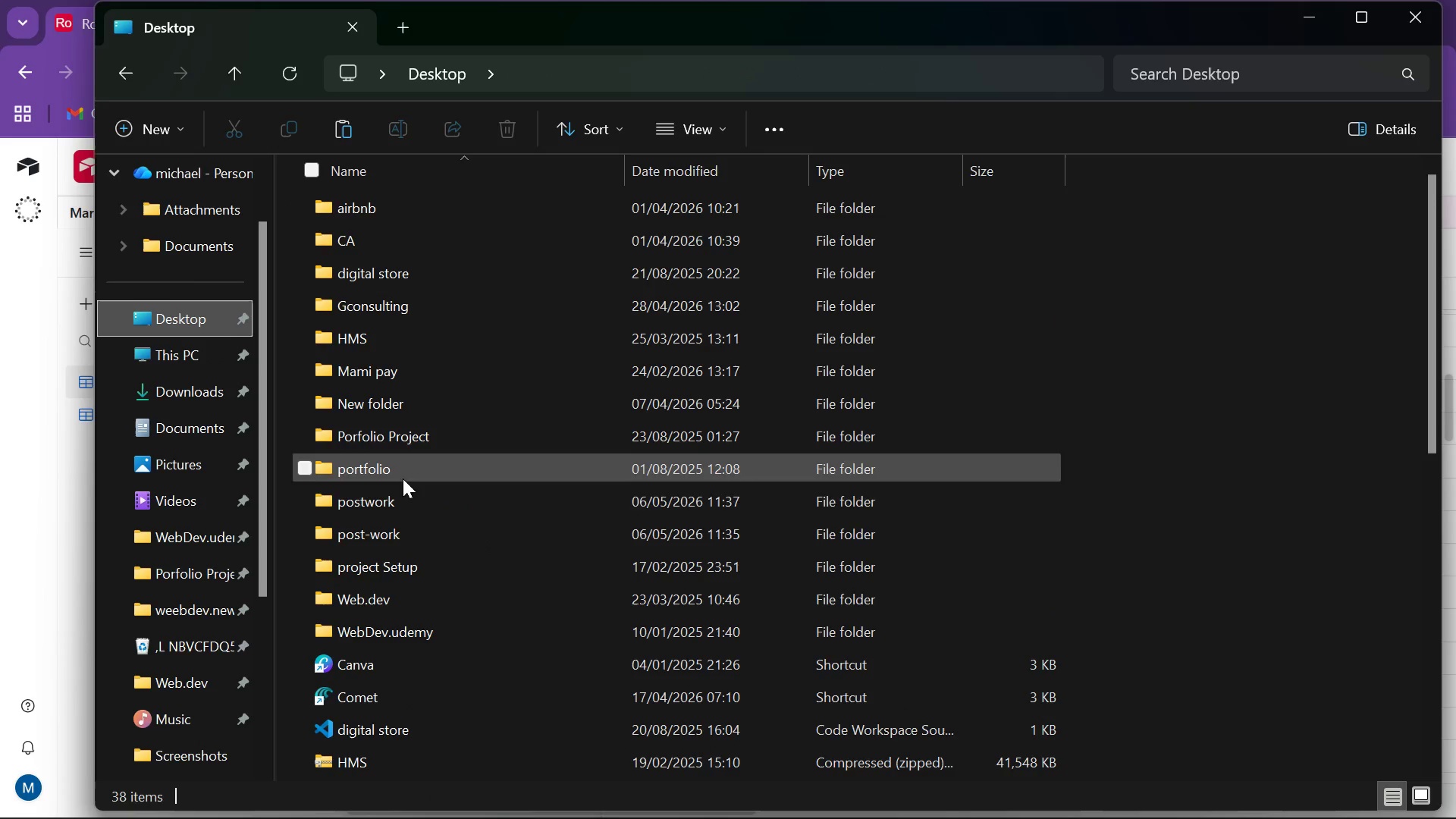 
left_click([403, 500])
 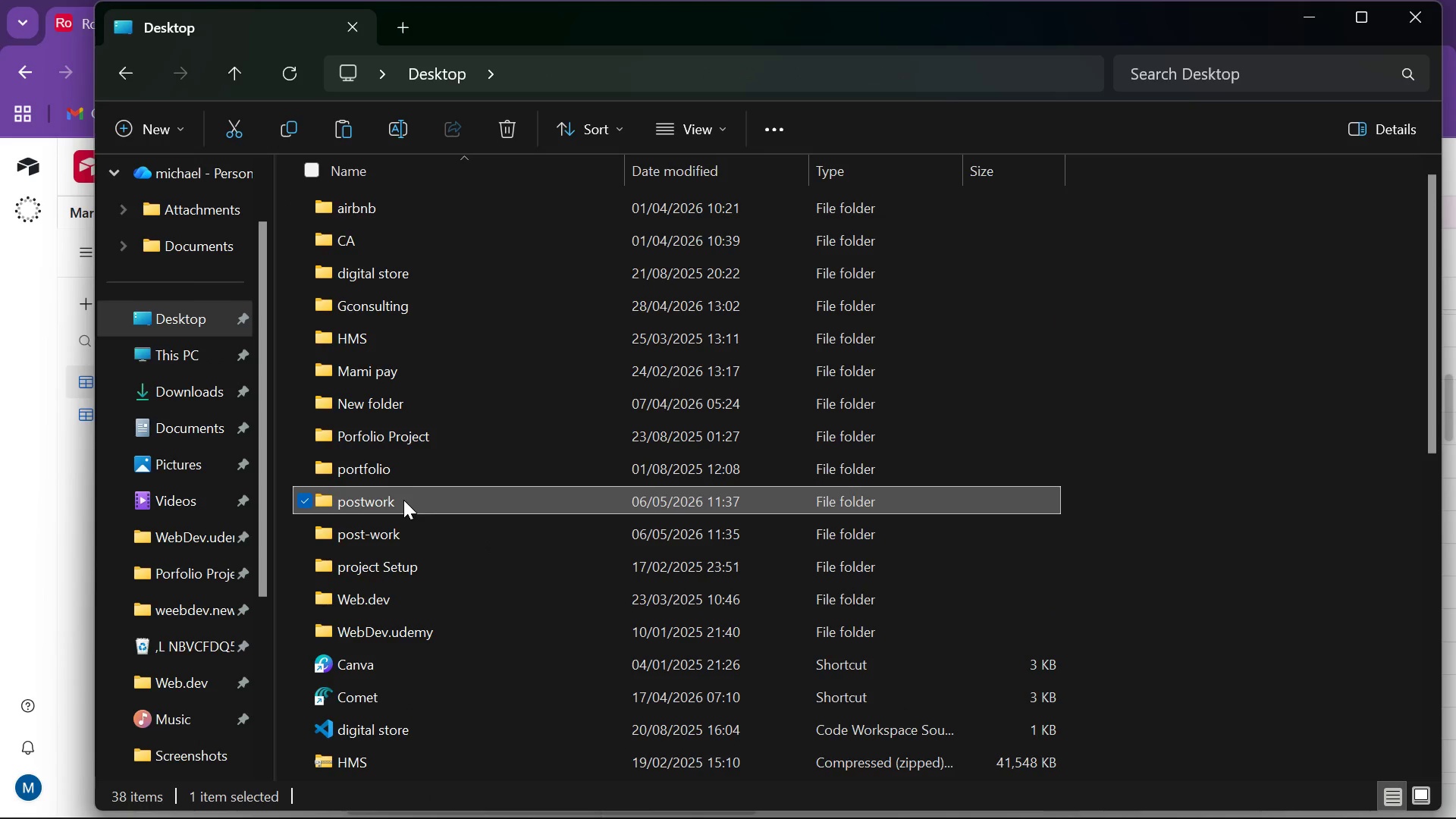 
double_click([411, 496])
 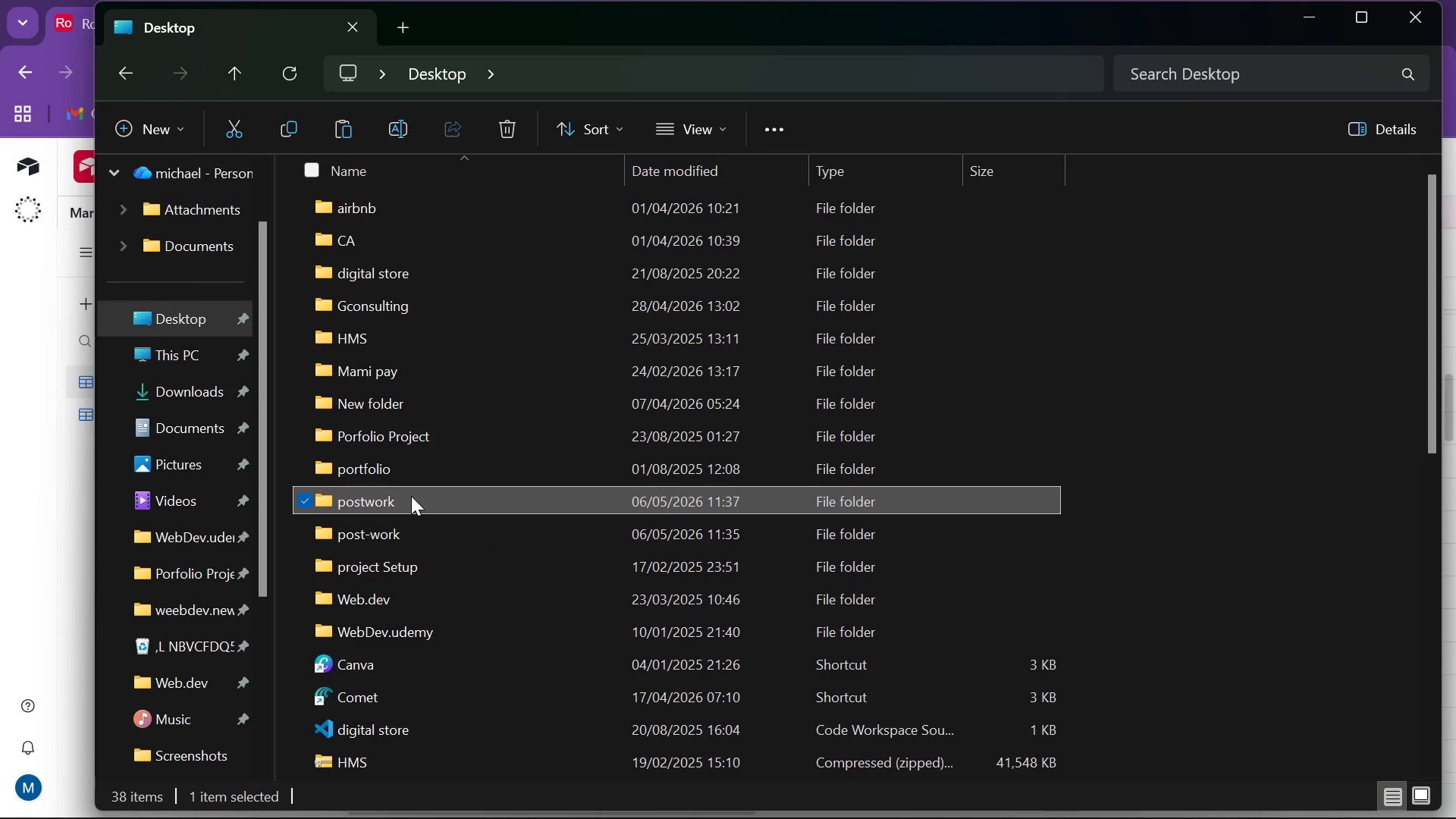 
triple_click([411, 496])
 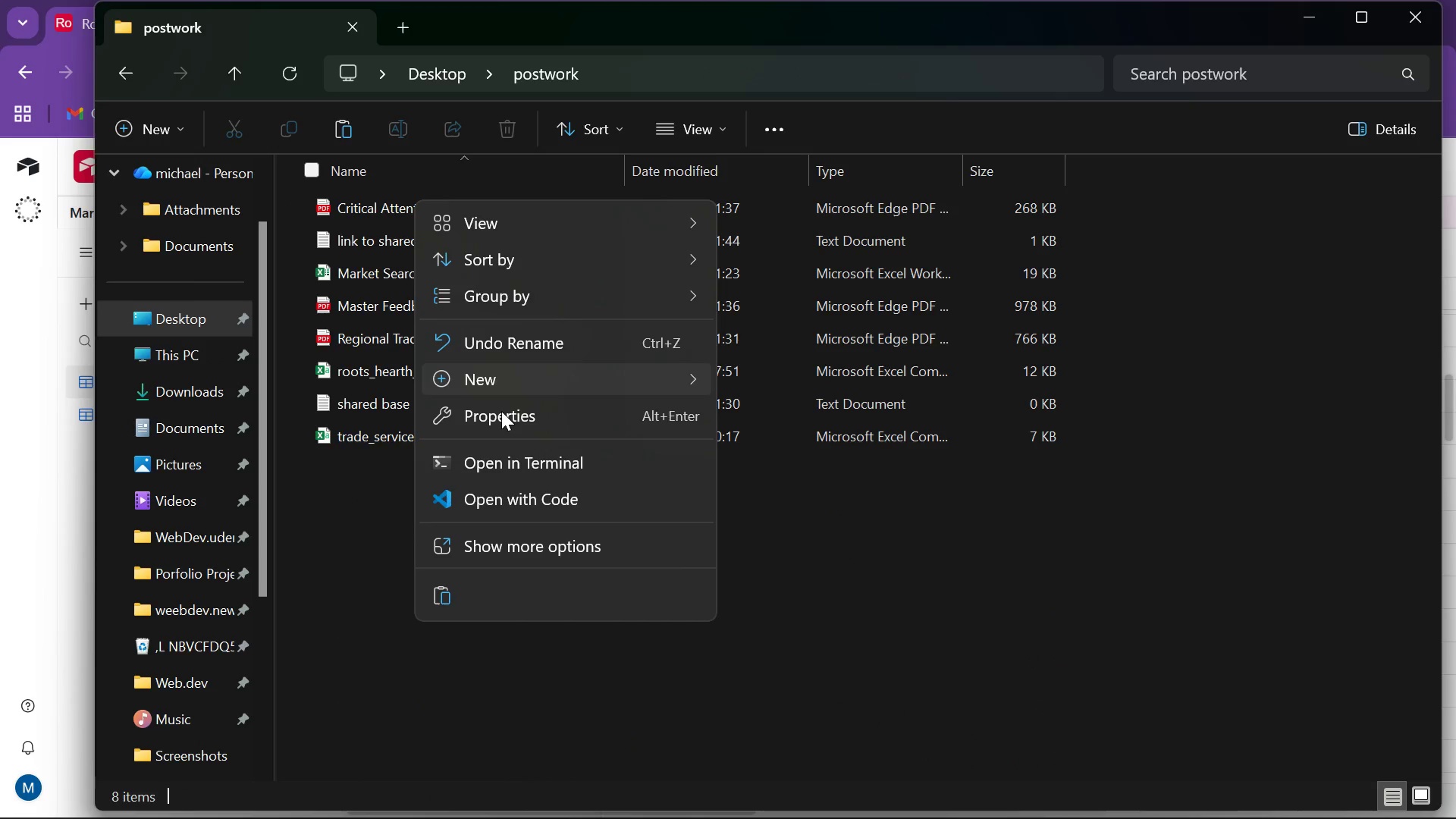 
left_click([924, 648])
 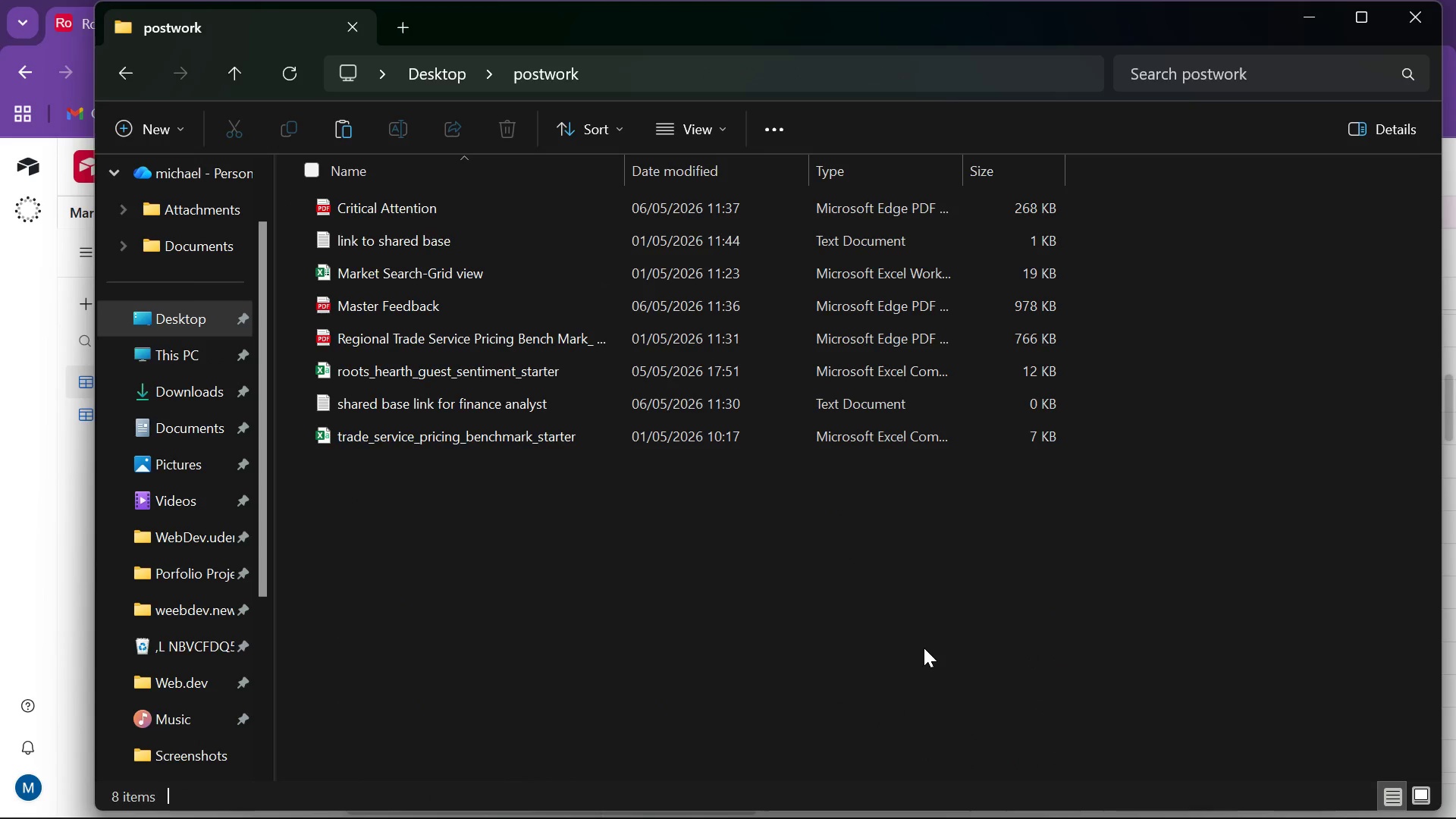 
key(Control+V)
 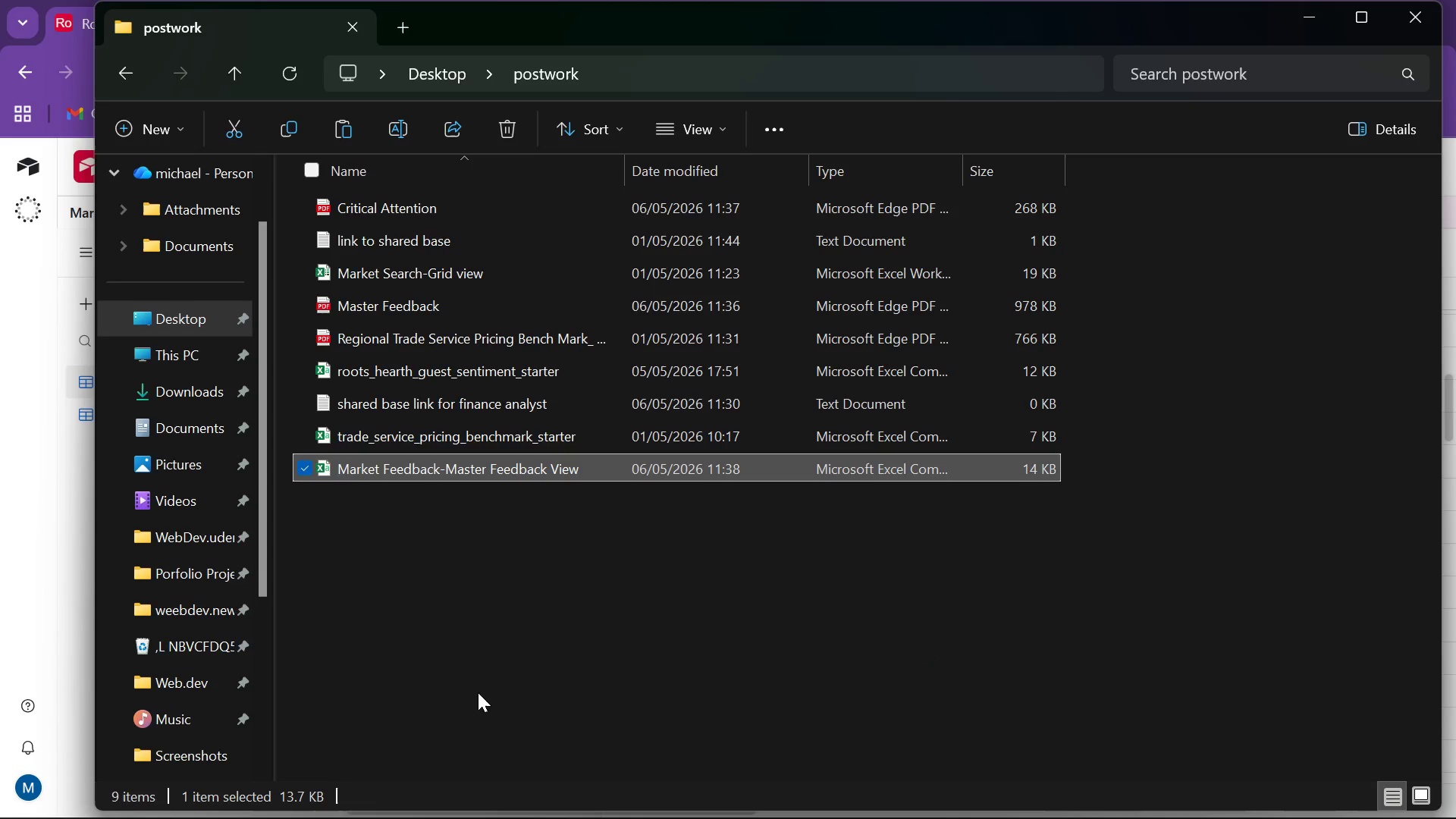 
left_click([472, 692])
 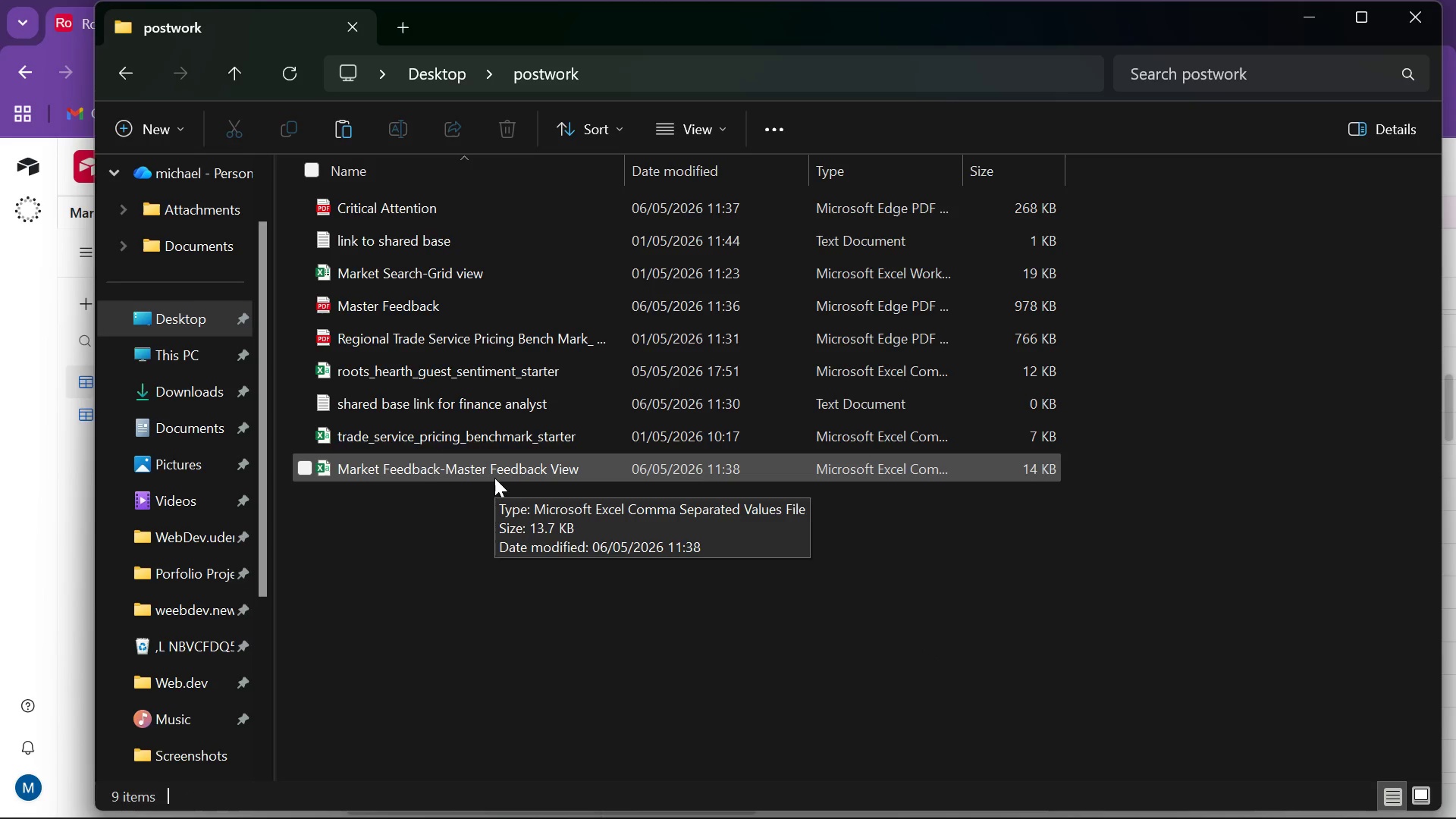 
double_click([494, 478])
 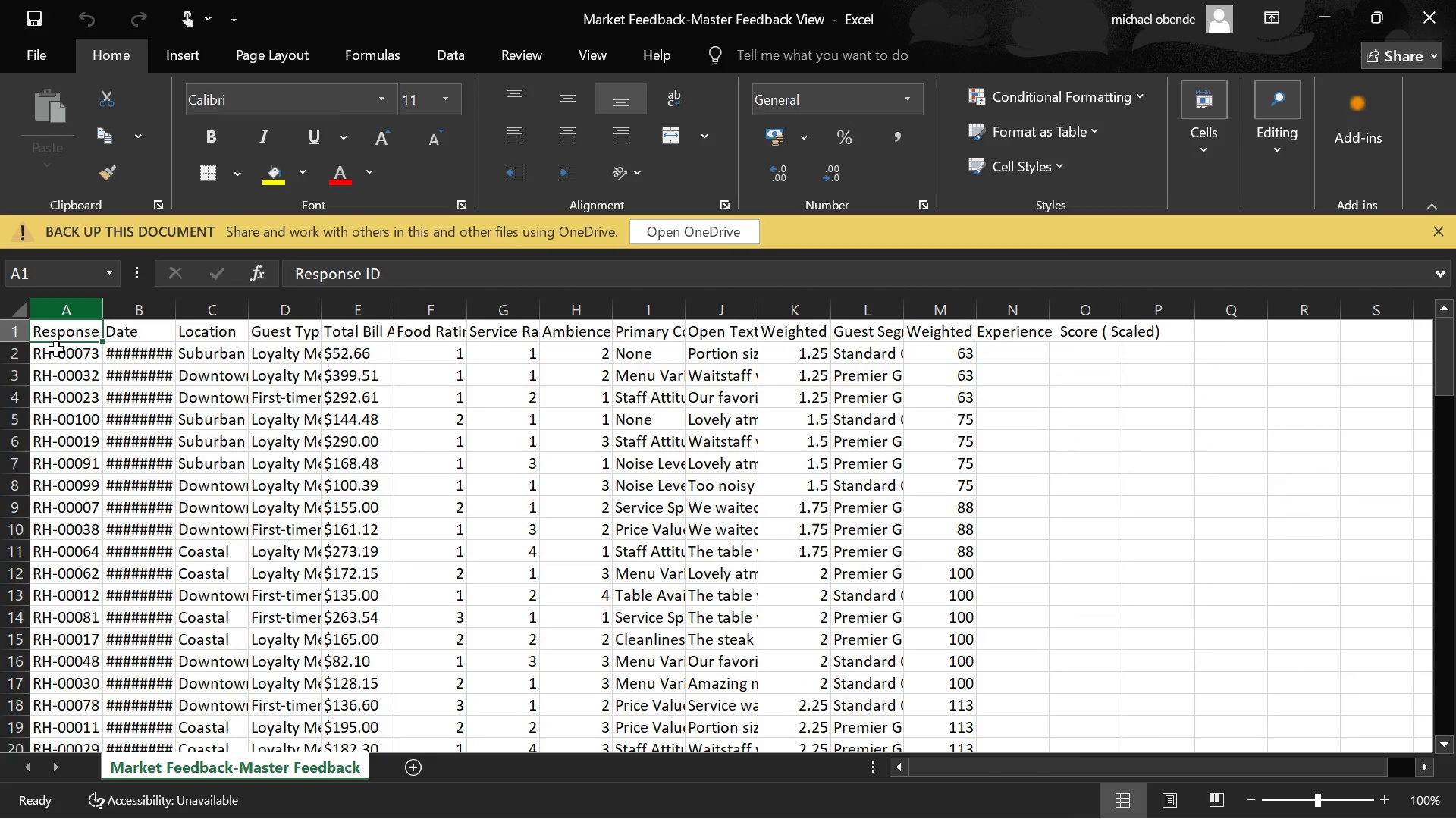 
wait(5.25)
 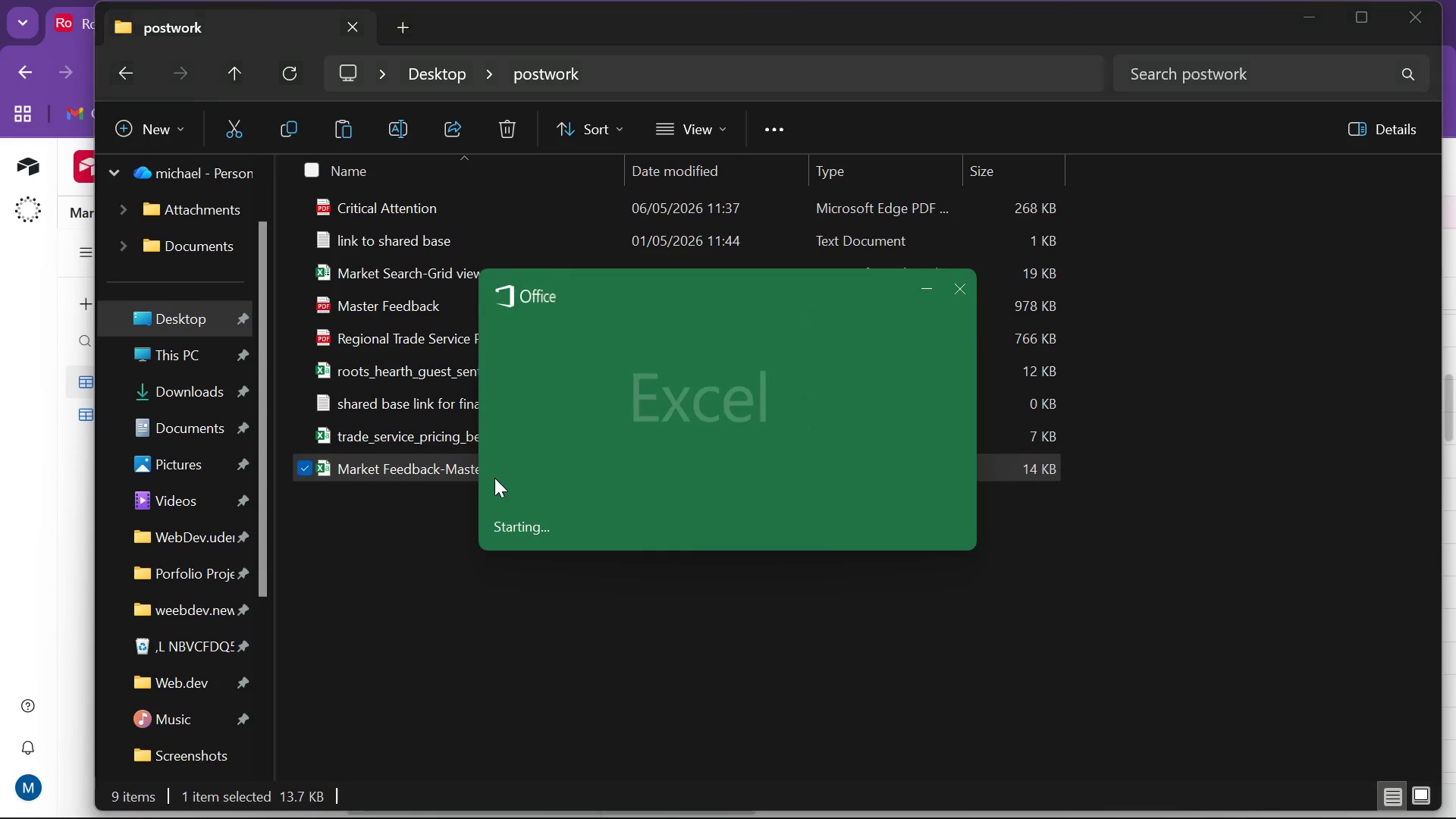 
double_click([104, 300])
 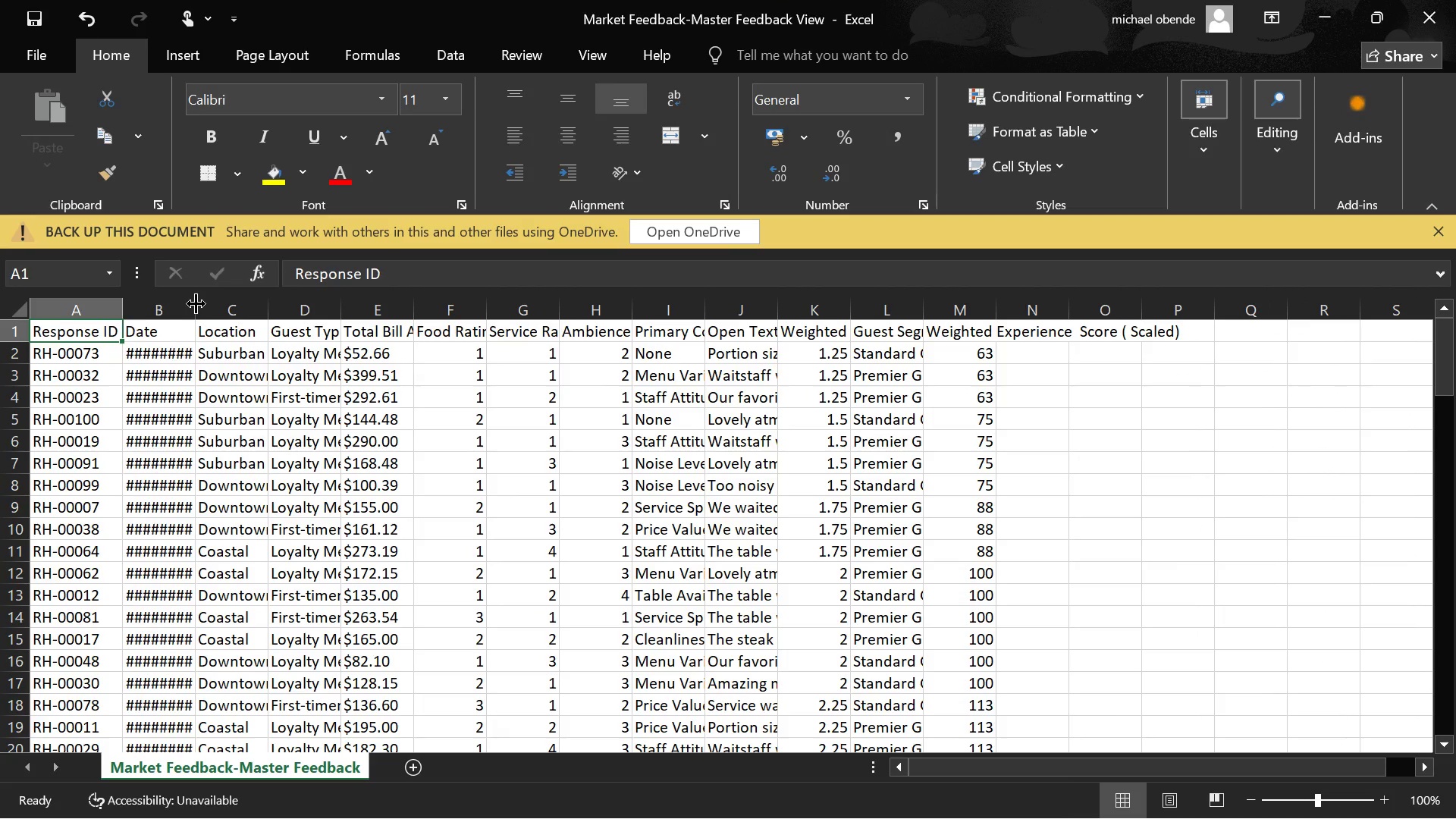 
double_click([196, 303])
 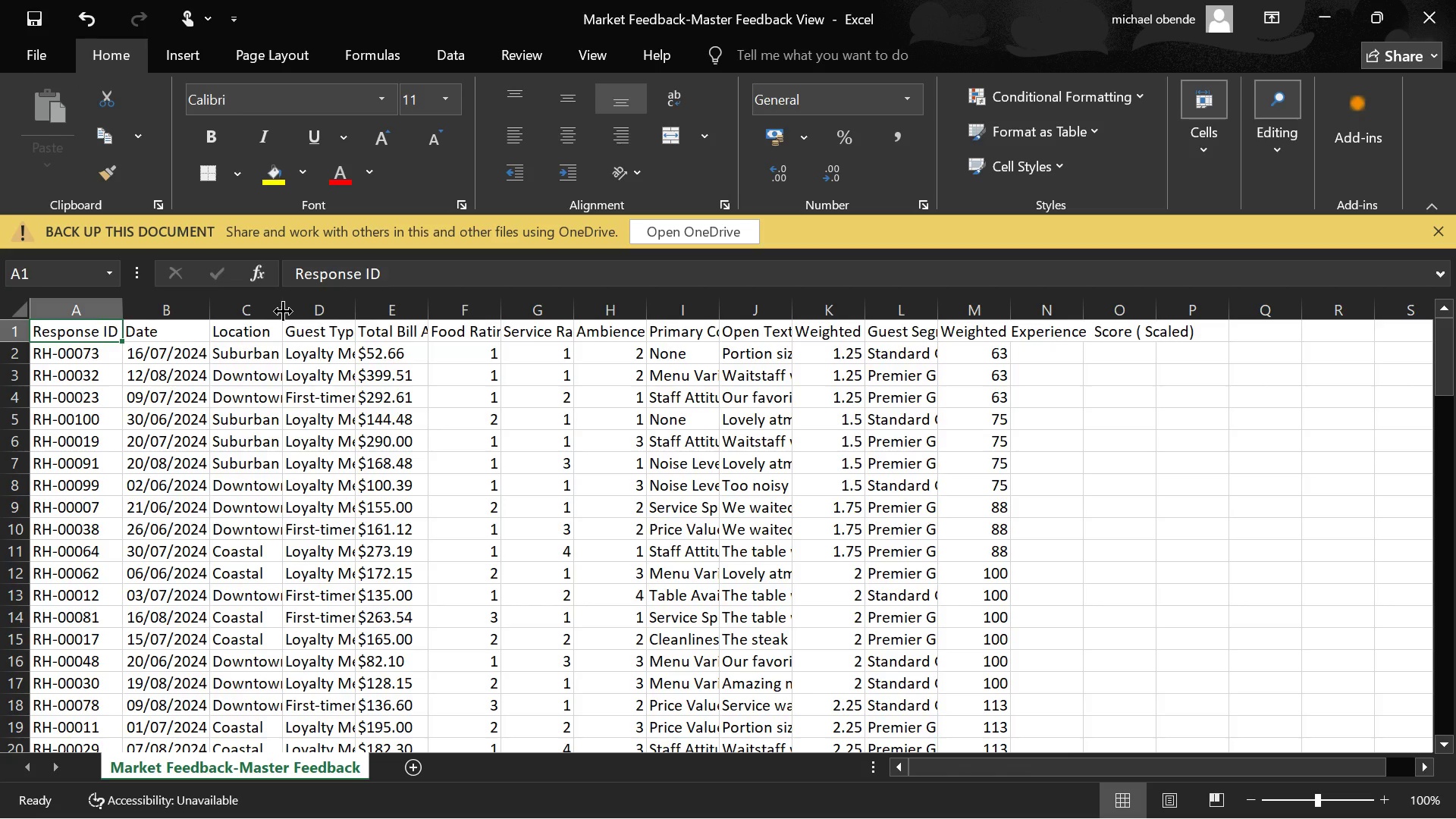 
double_click([281, 309])
 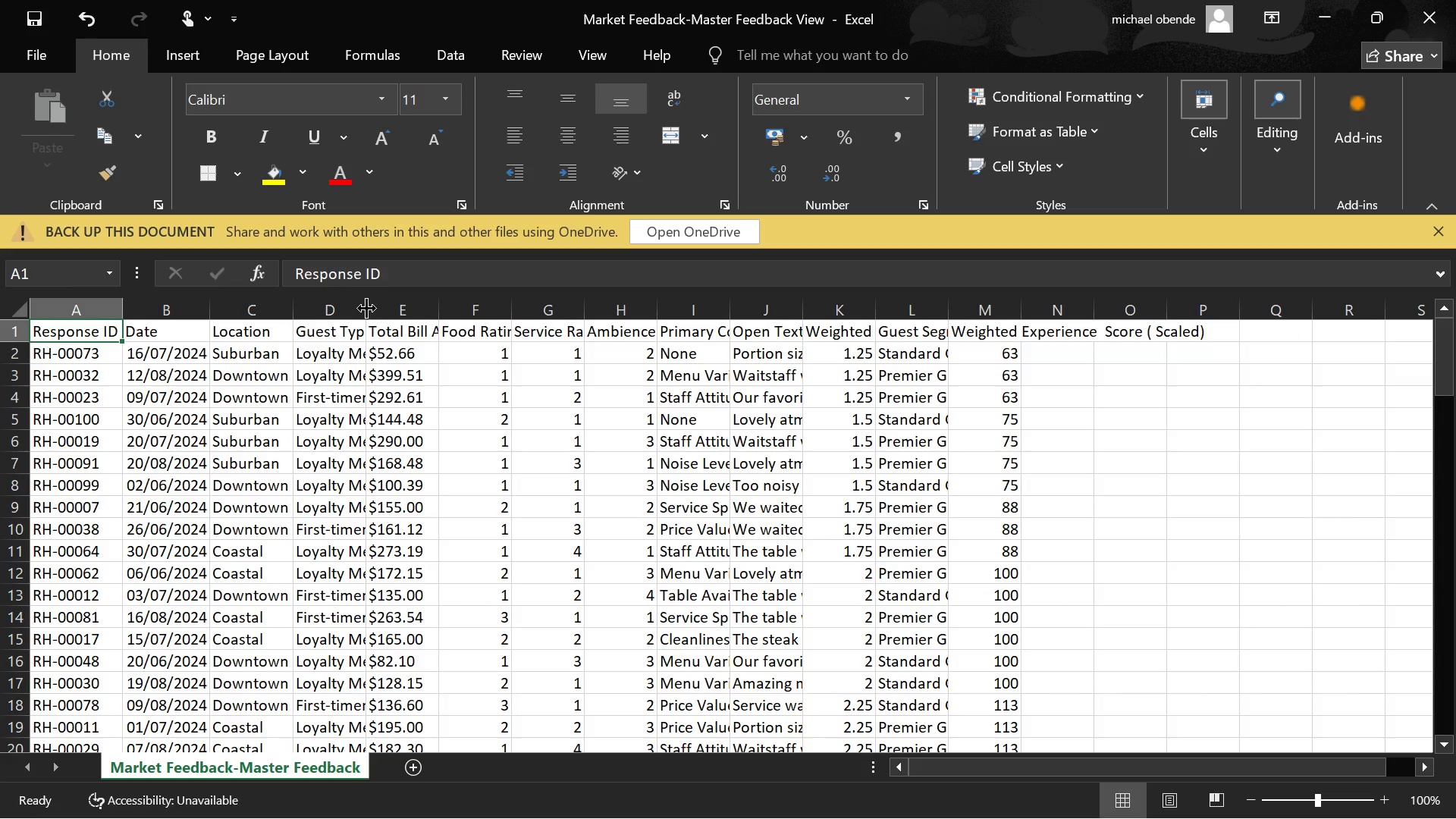 
double_click([366, 308])
 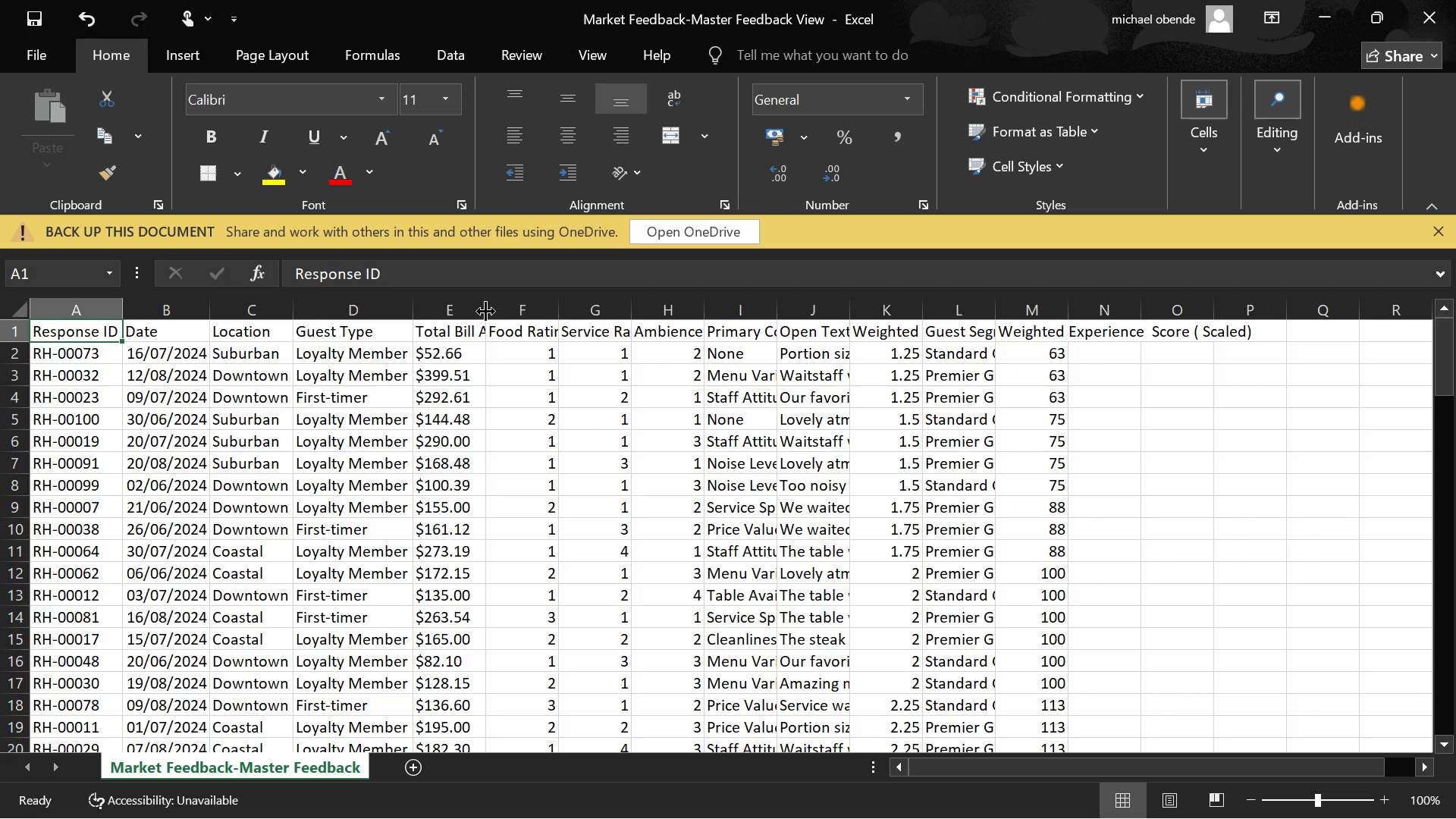 
double_click([485, 311])
 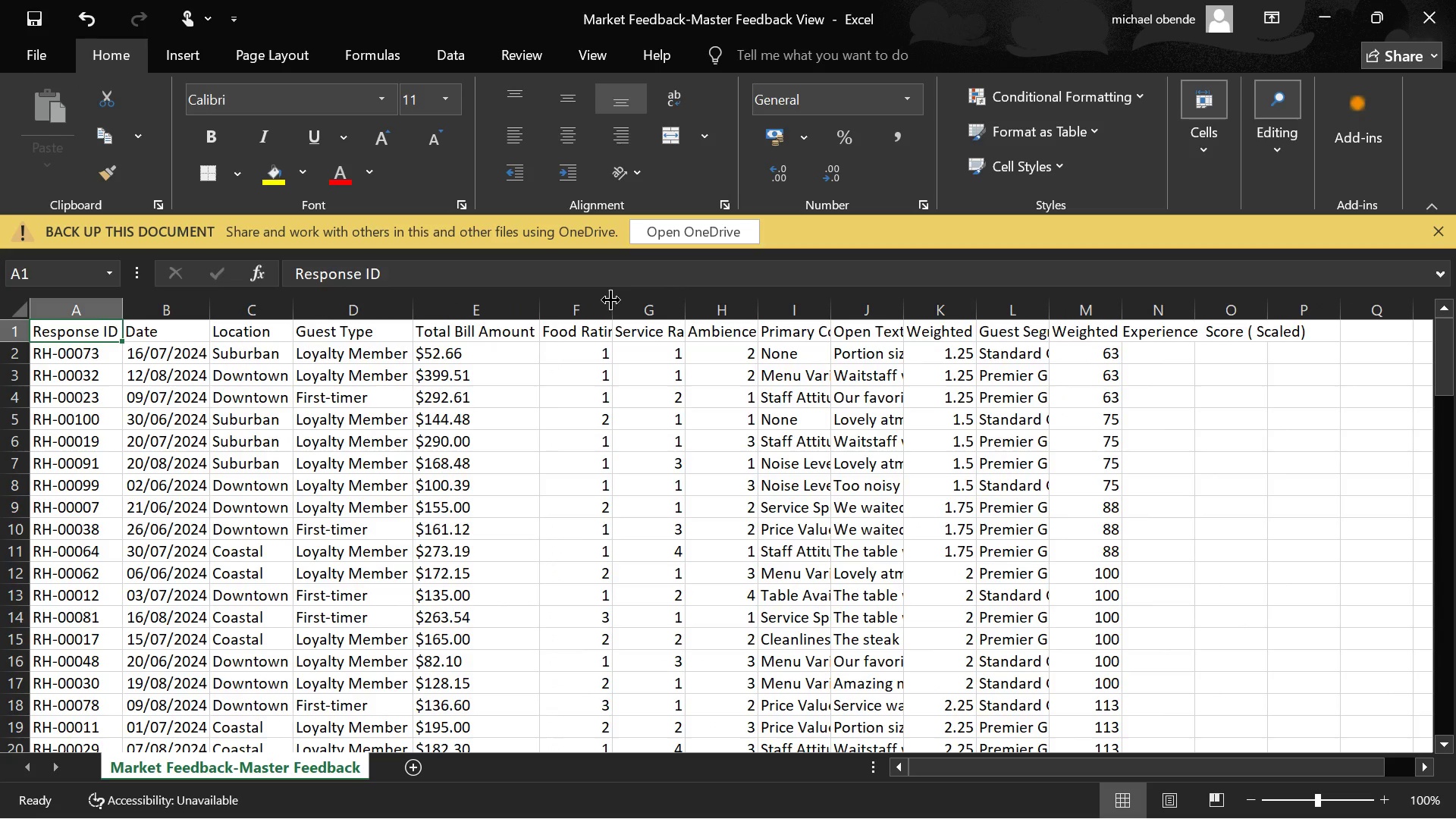 
double_click([610, 300])
 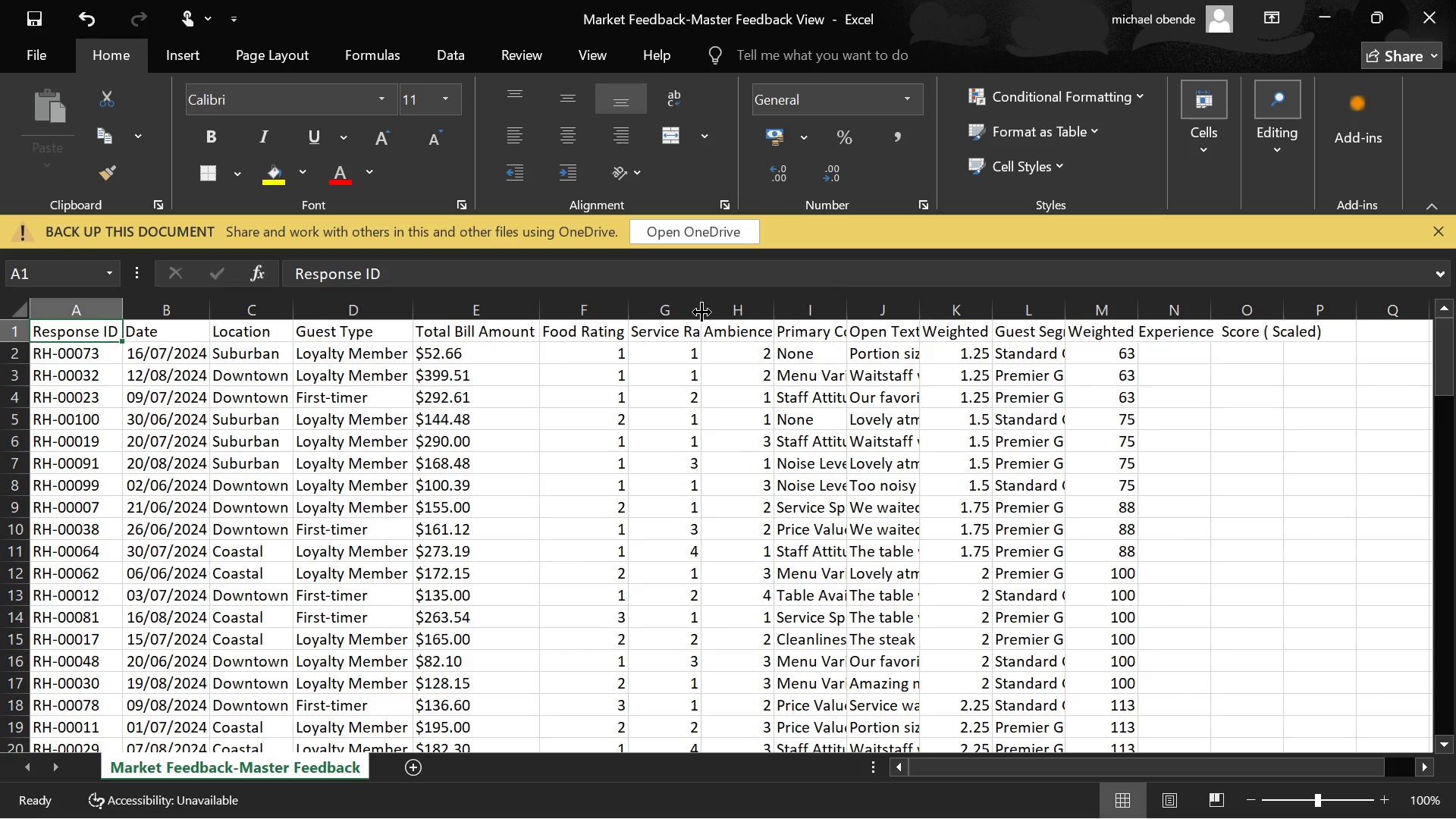 
double_click([702, 312])
 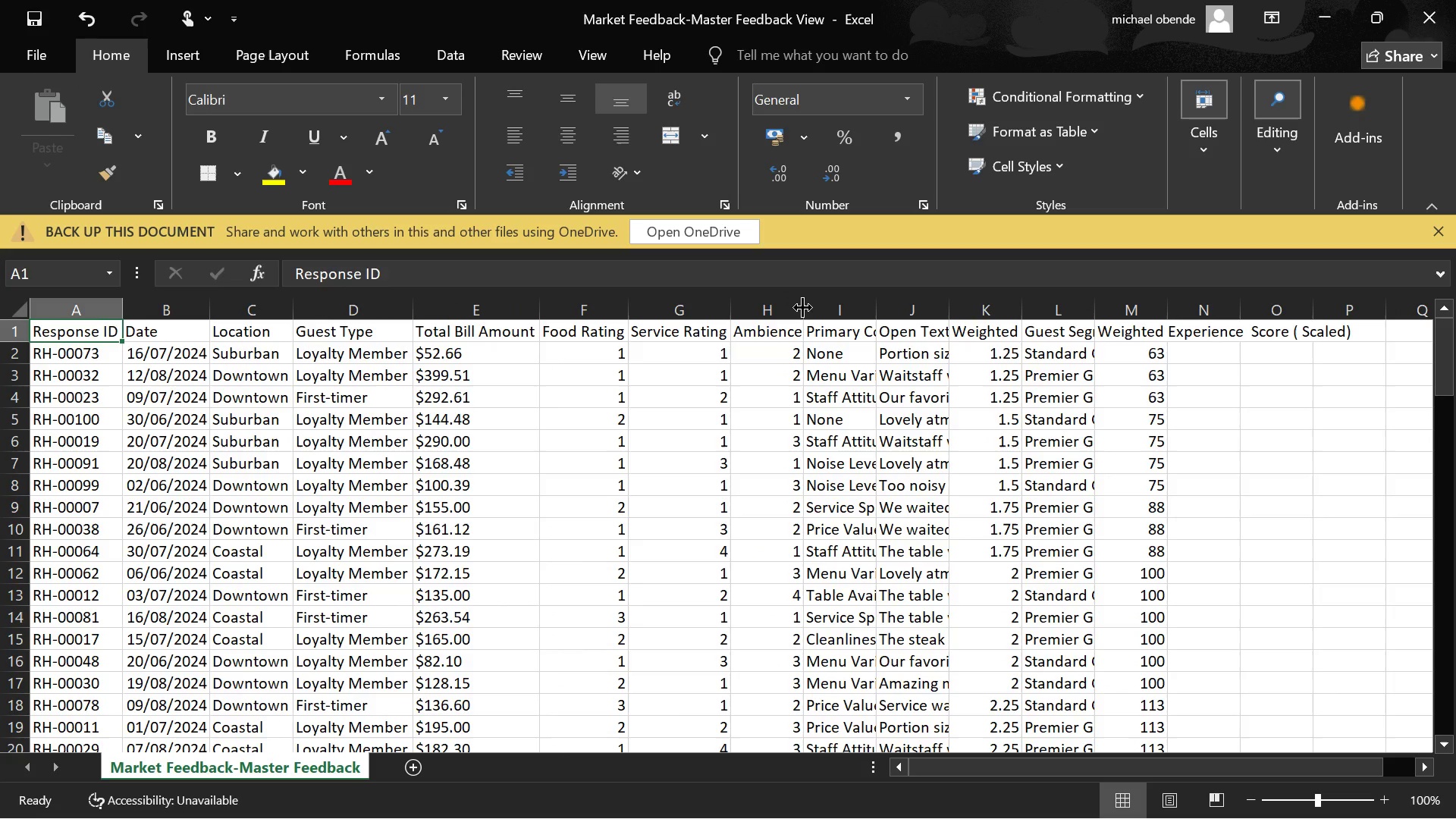 
double_click([802, 307])
 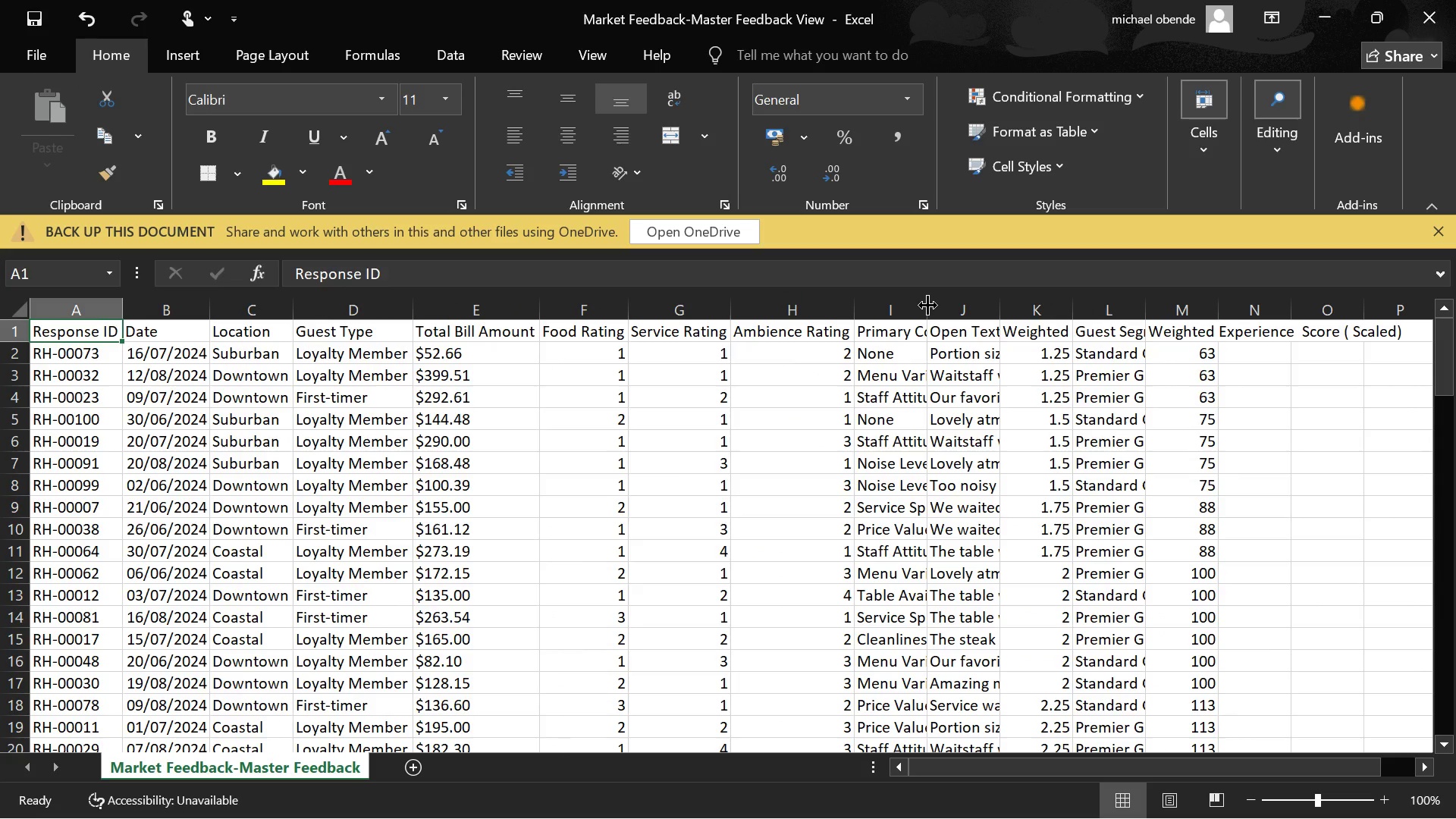 
double_click([928, 304])
 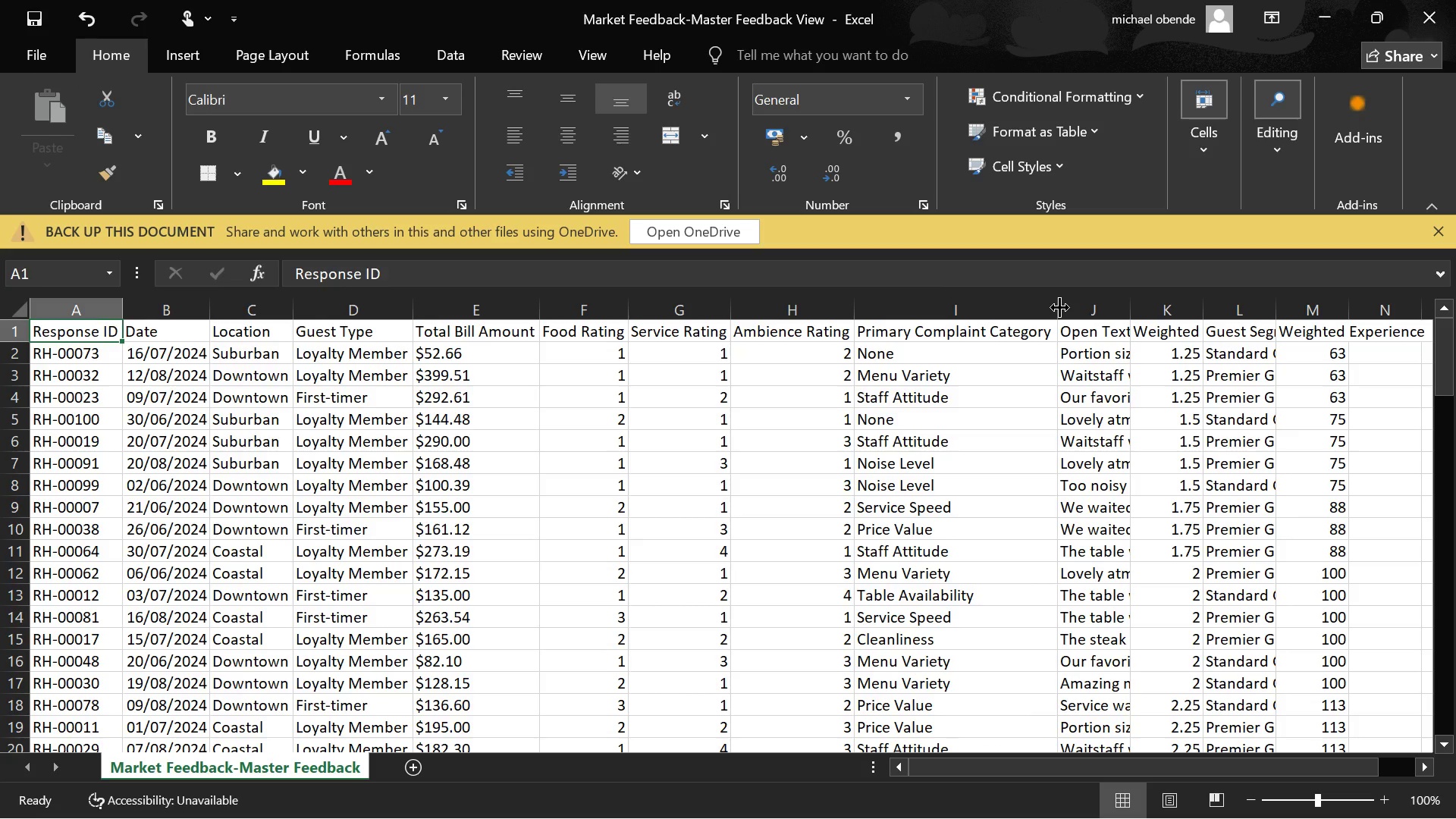 
double_click([1059, 307])
 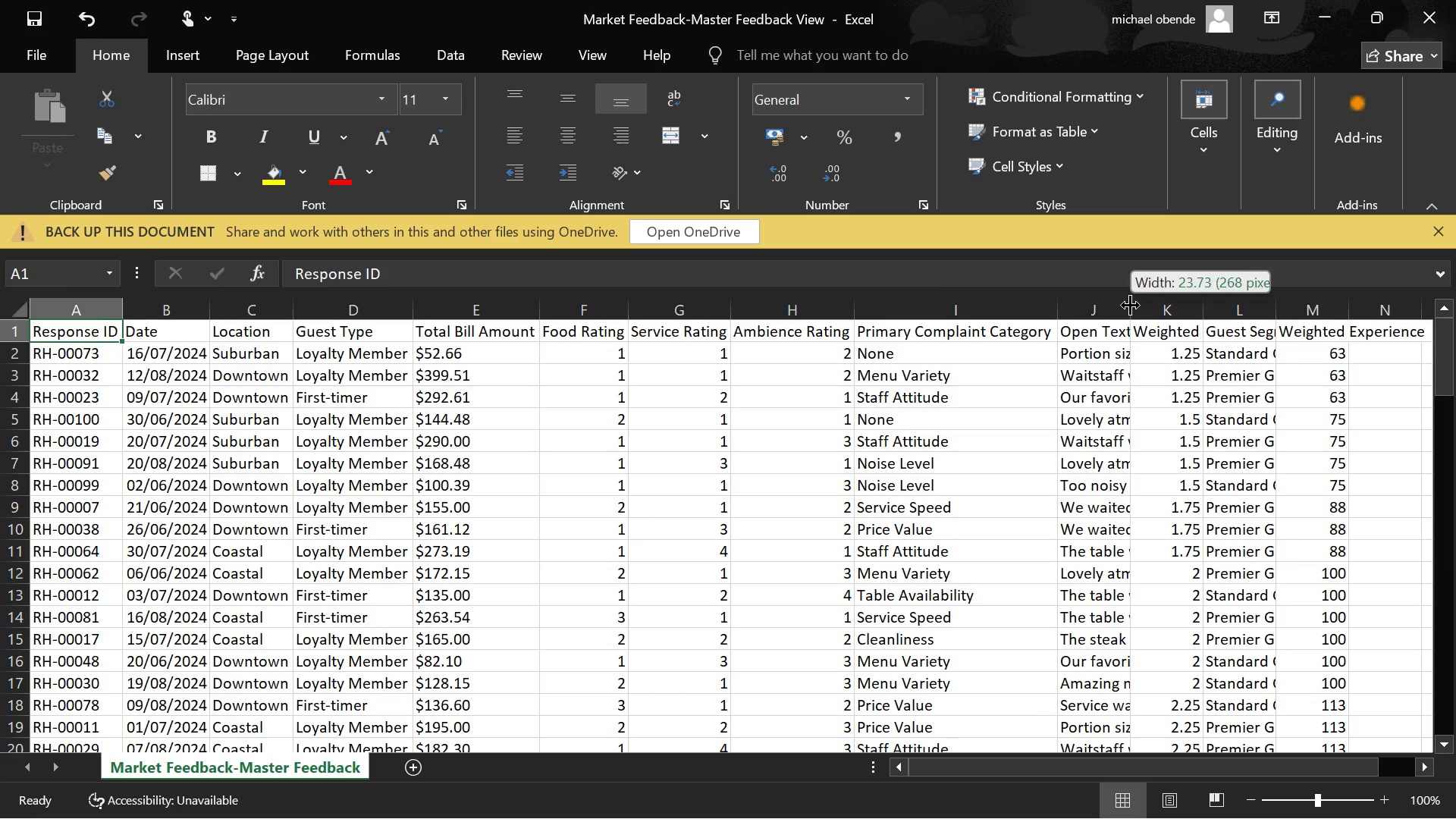 
double_click([1130, 305])
 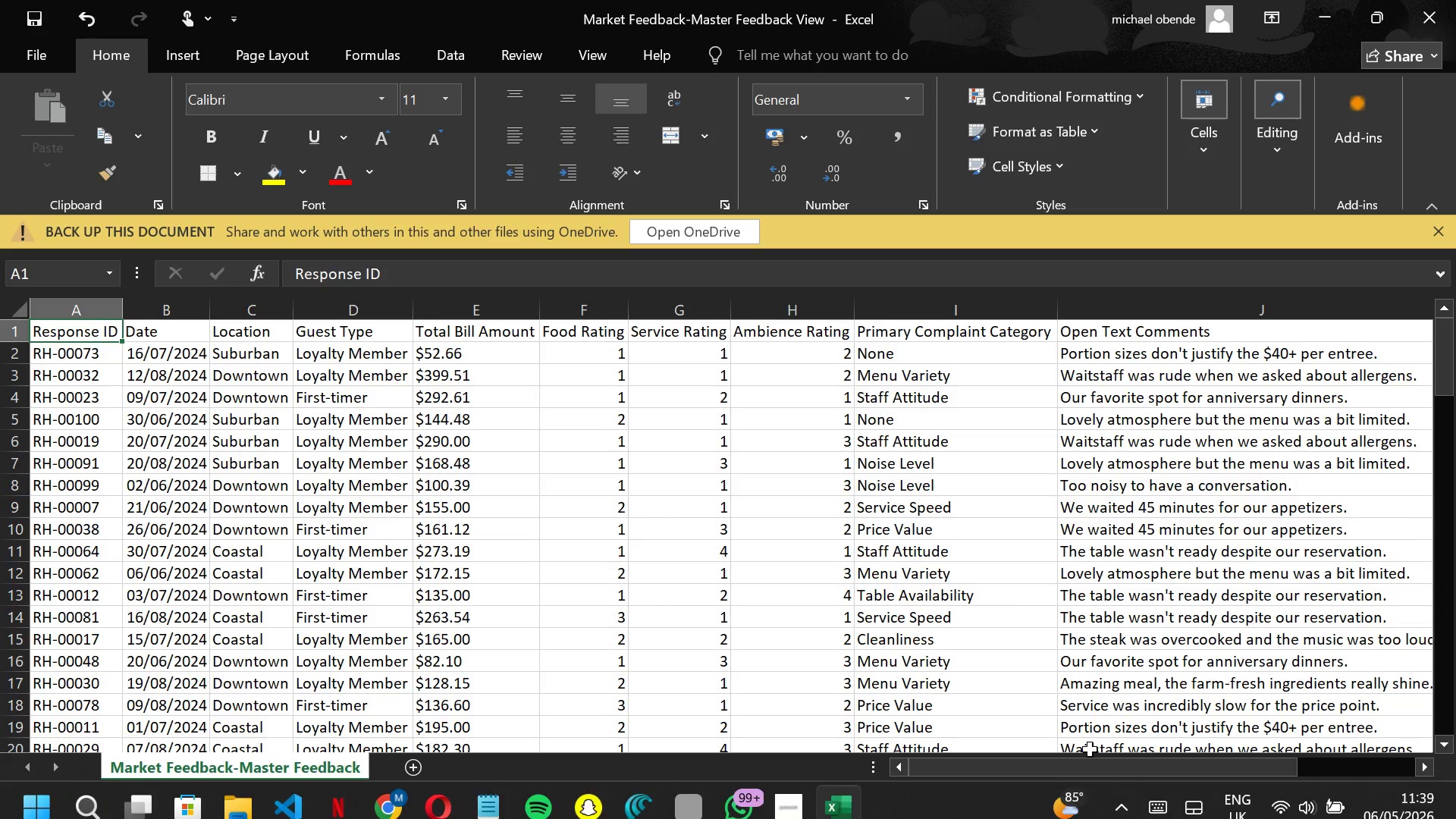 
left_click_drag(start_coordinate=[1051, 757], to_coordinate=[1249, 740])
 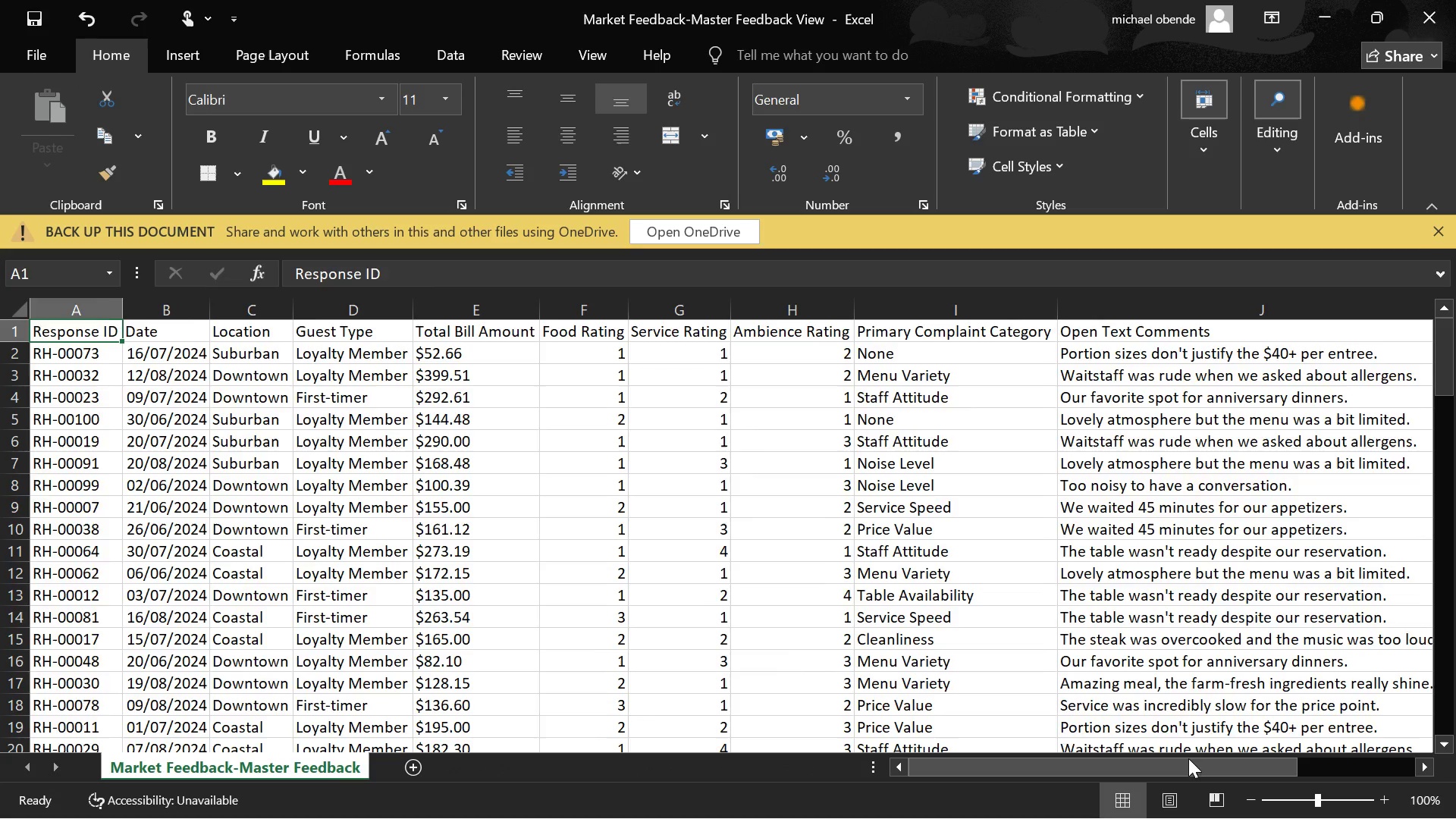 
left_click_drag(start_coordinate=[1188, 758], to_coordinate=[1388, 749])
 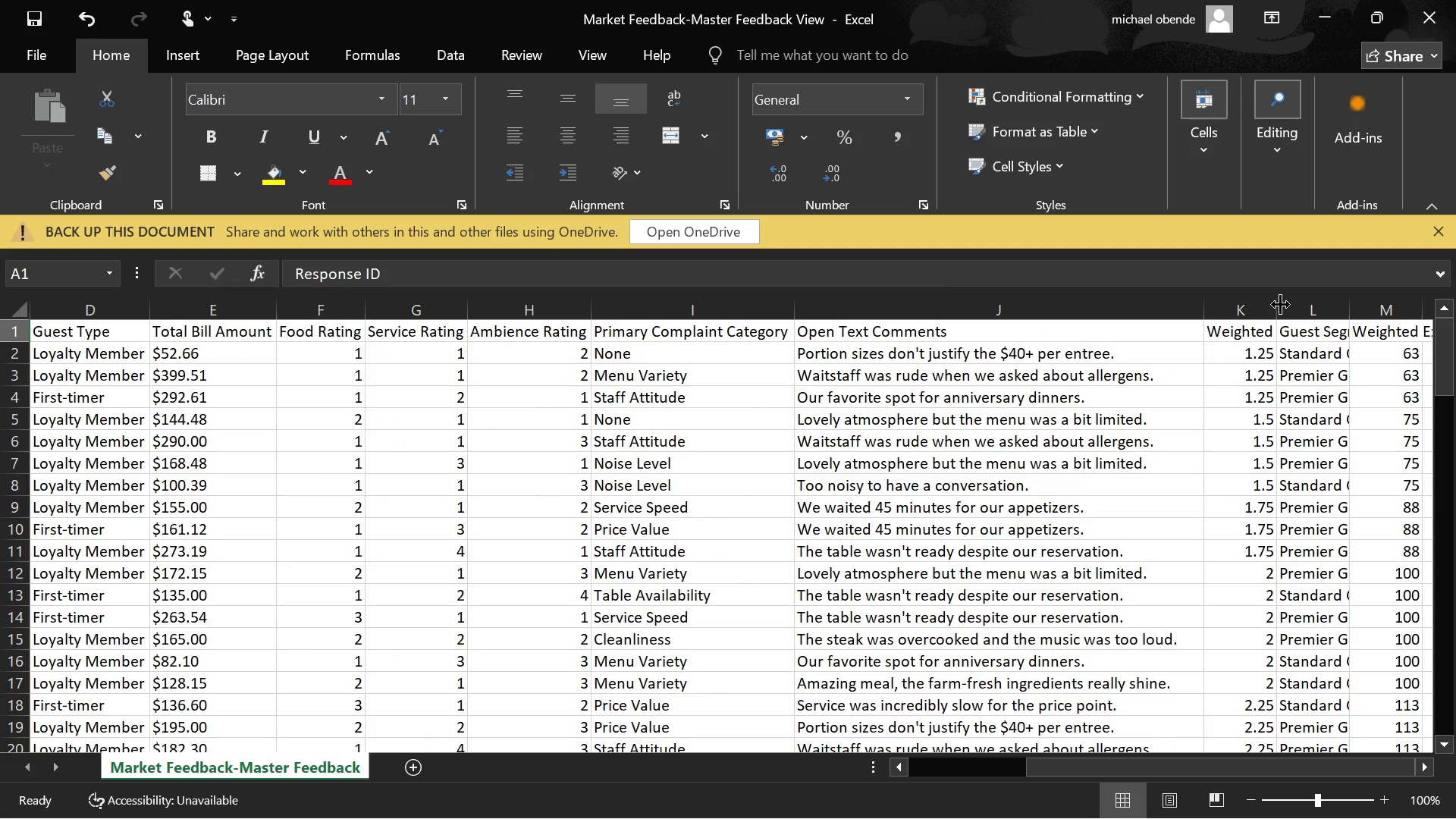 
double_click([1280, 304])
 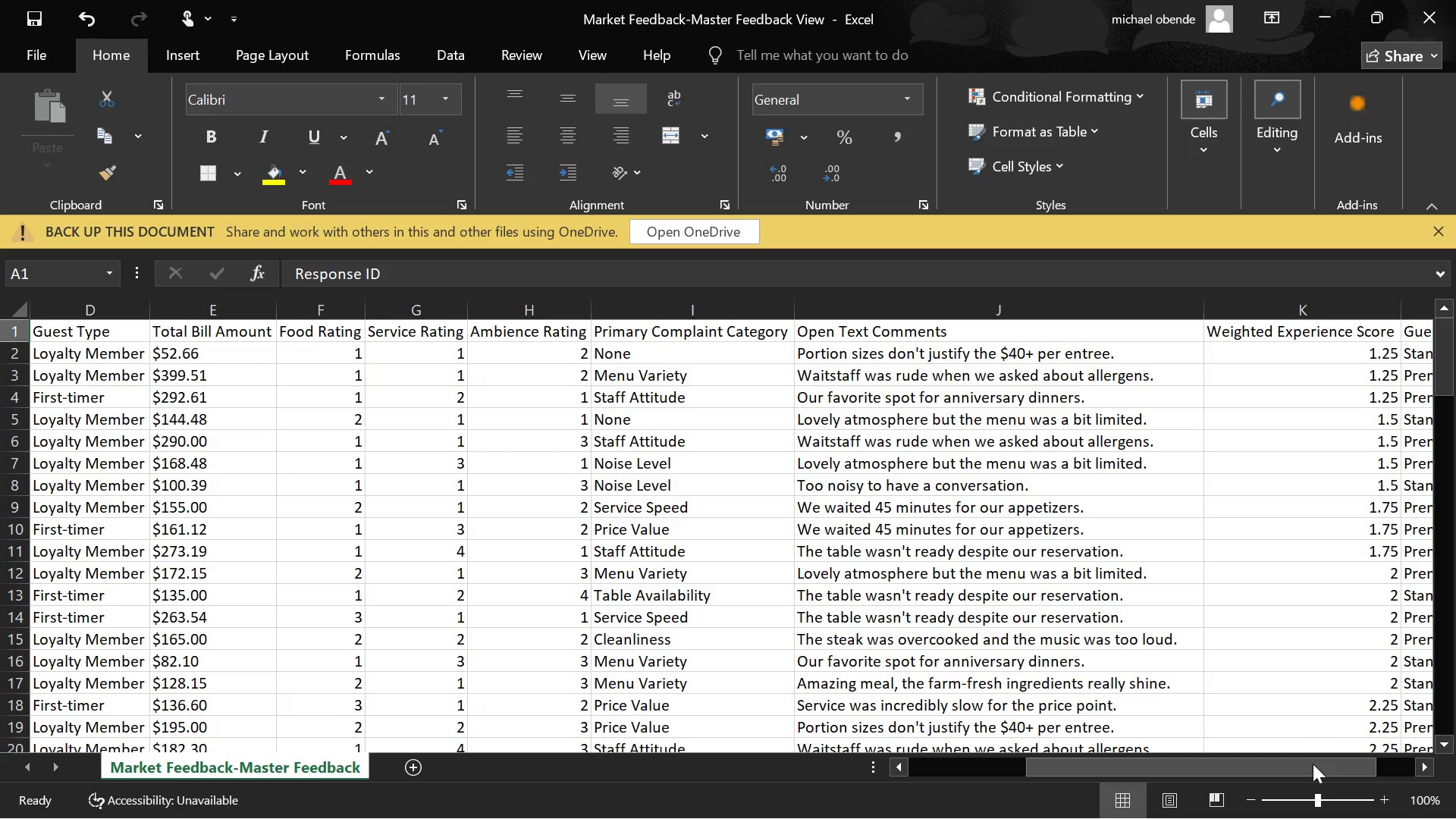 
left_click_drag(start_coordinate=[1312, 765], to_coordinate=[1455, 730])
 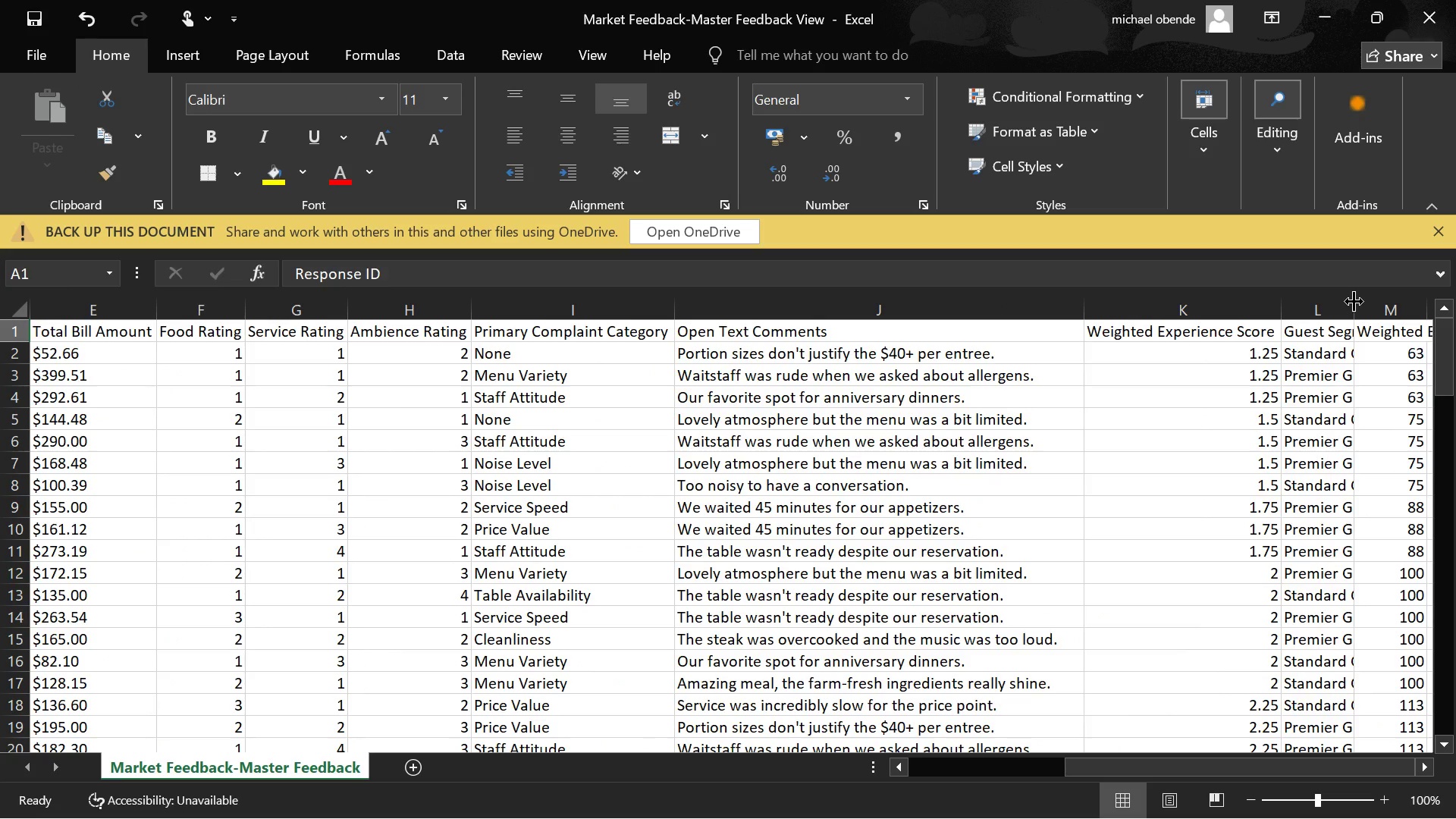 
double_click([1354, 301])
 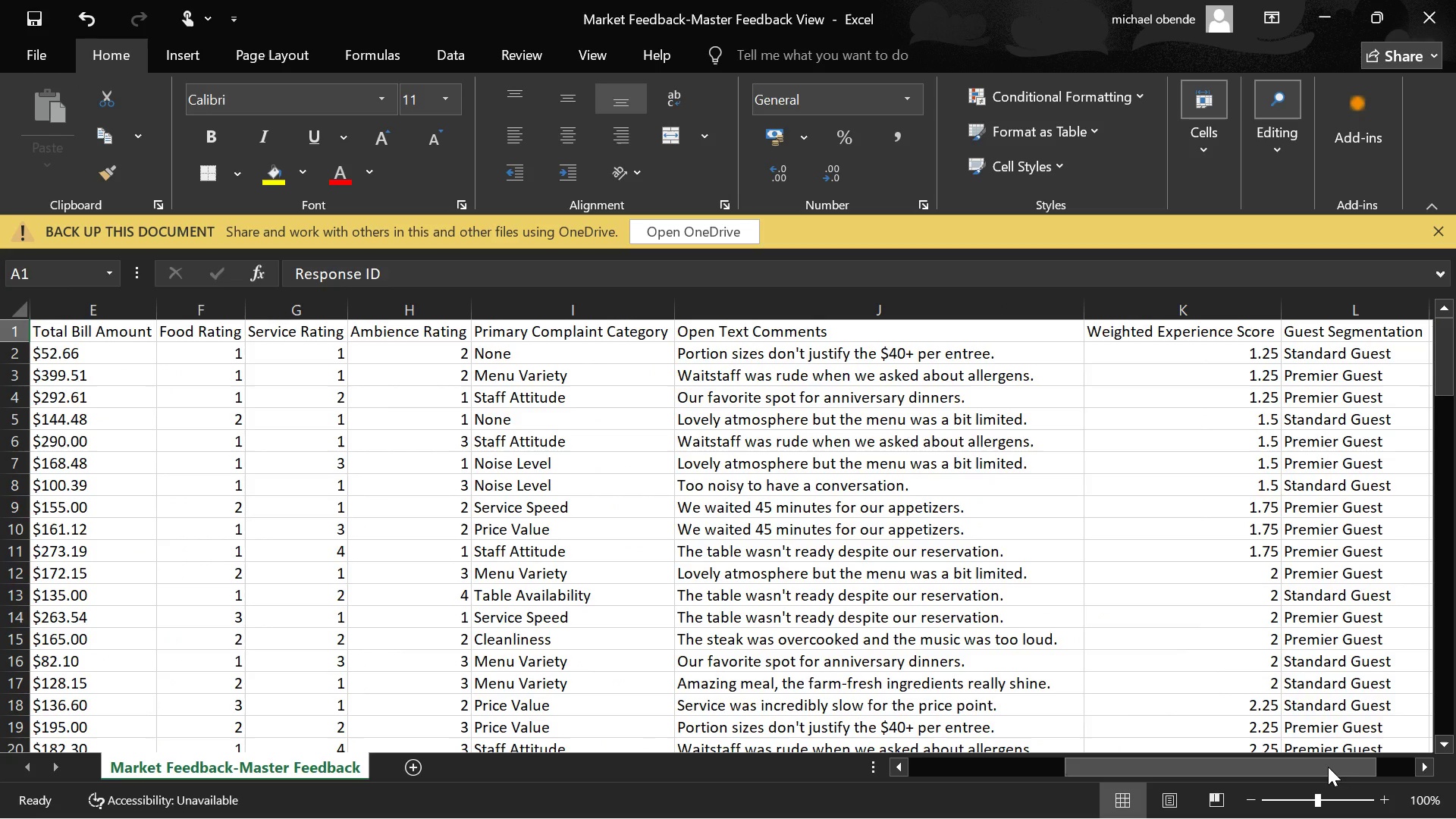 
left_click_drag(start_coordinate=[1326, 766], to_coordinate=[1455, 733])
 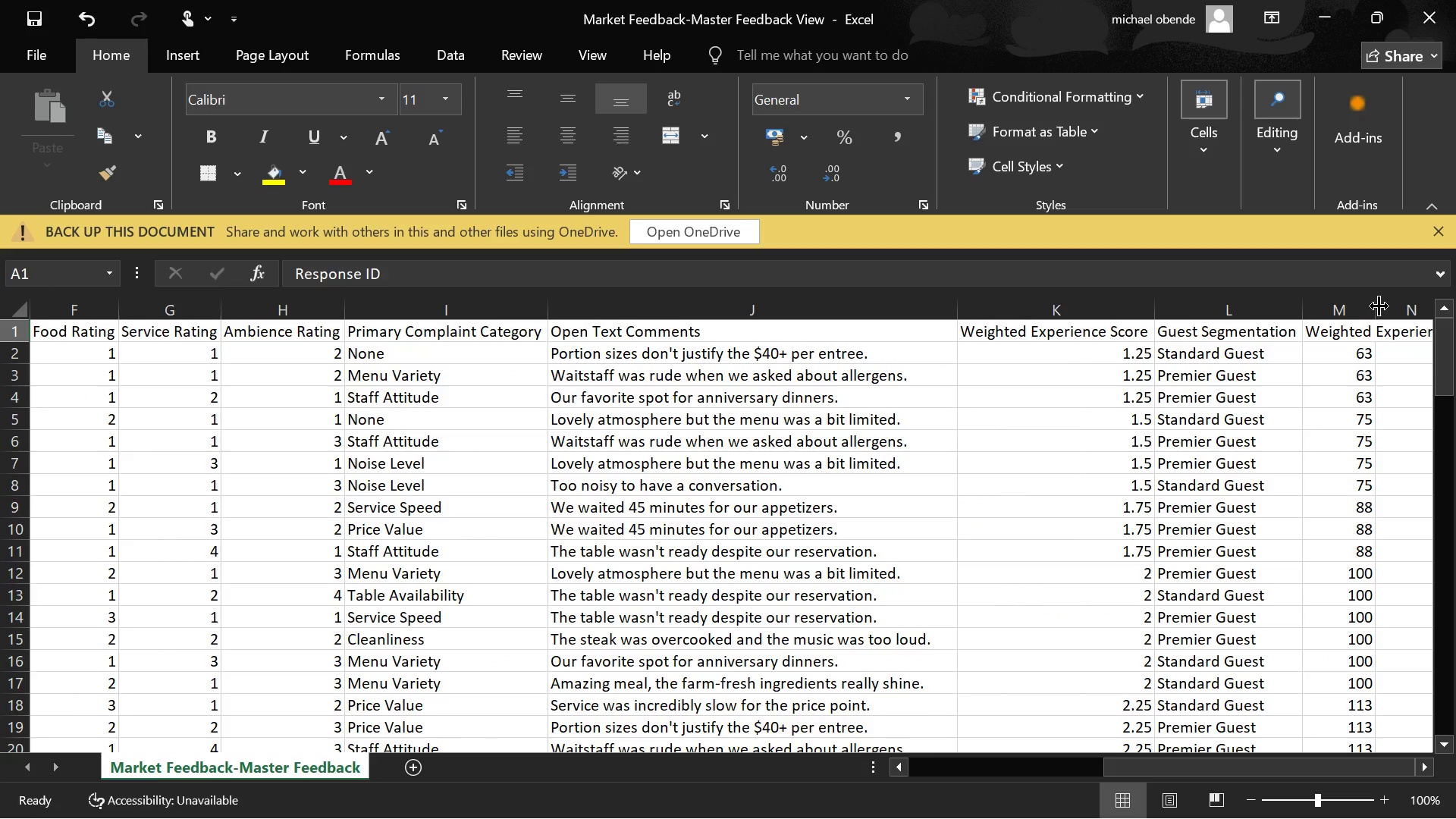 
double_click([1377, 303])
 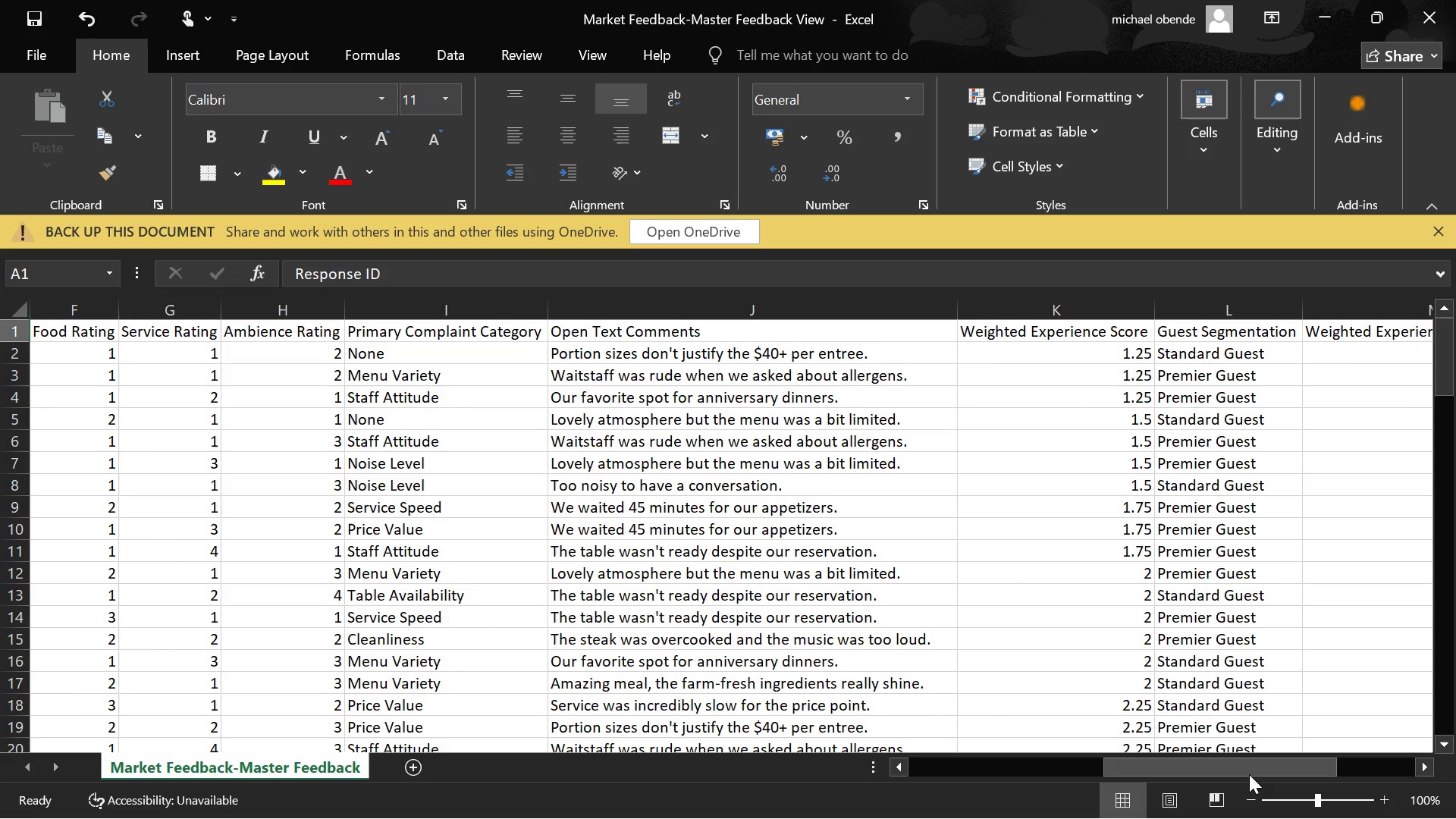 
left_click_drag(start_coordinate=[1249, 765], to_coordinate=[1451, 744])
 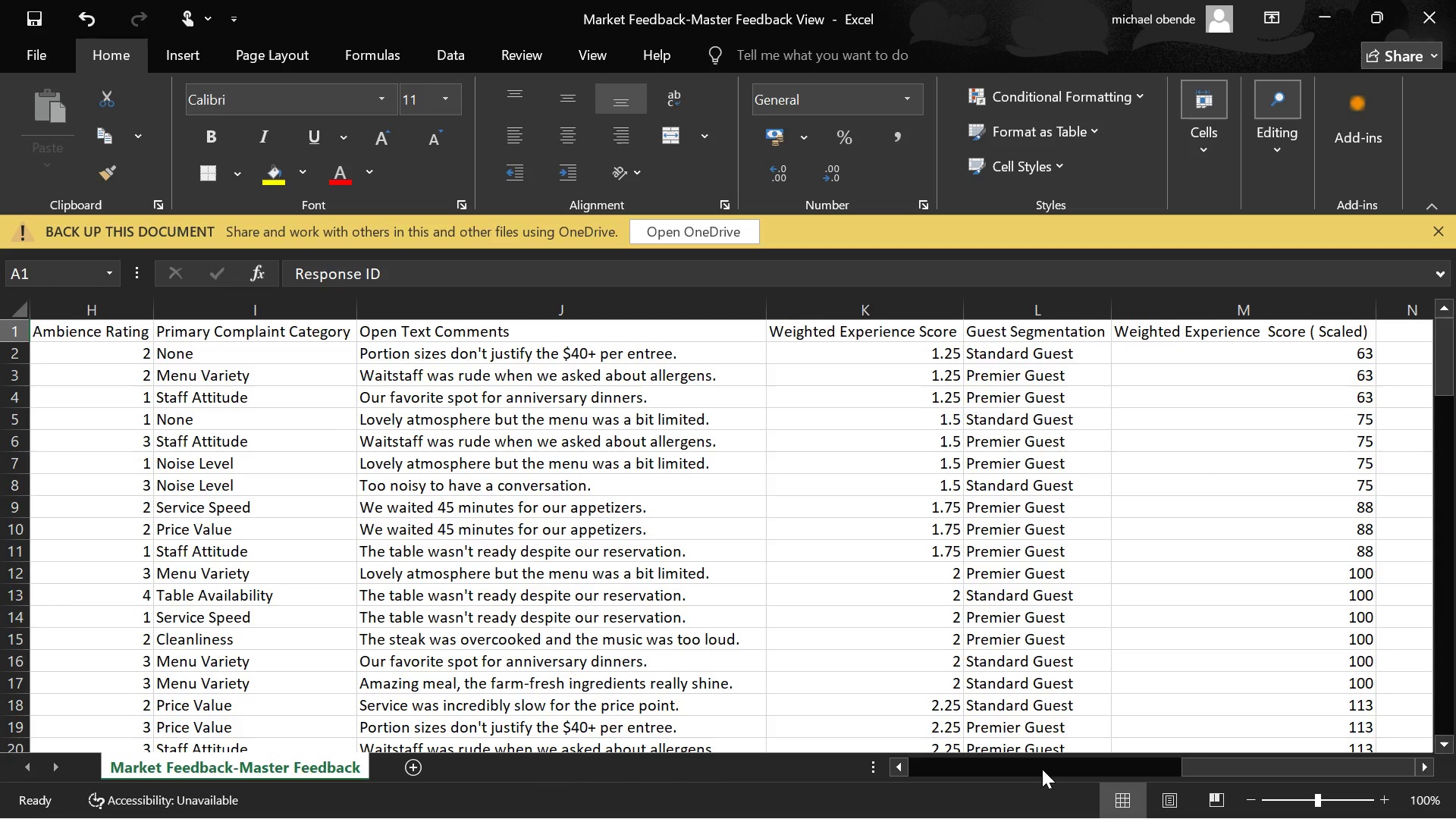 
left_click_drag(start_coordinate=[1229, 763], to_coordinate=[487, 799])
 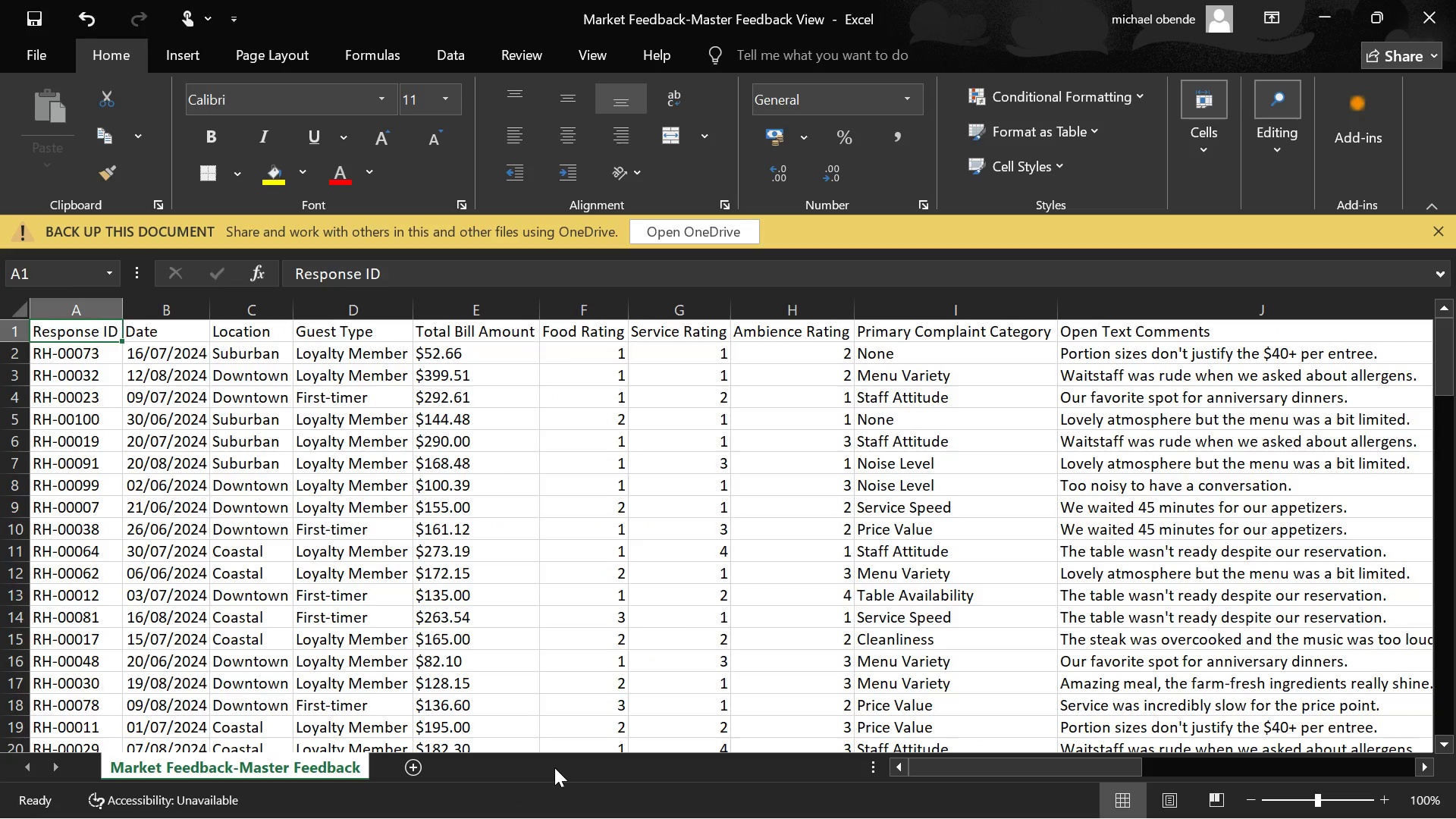 
left_click([551, 767])
 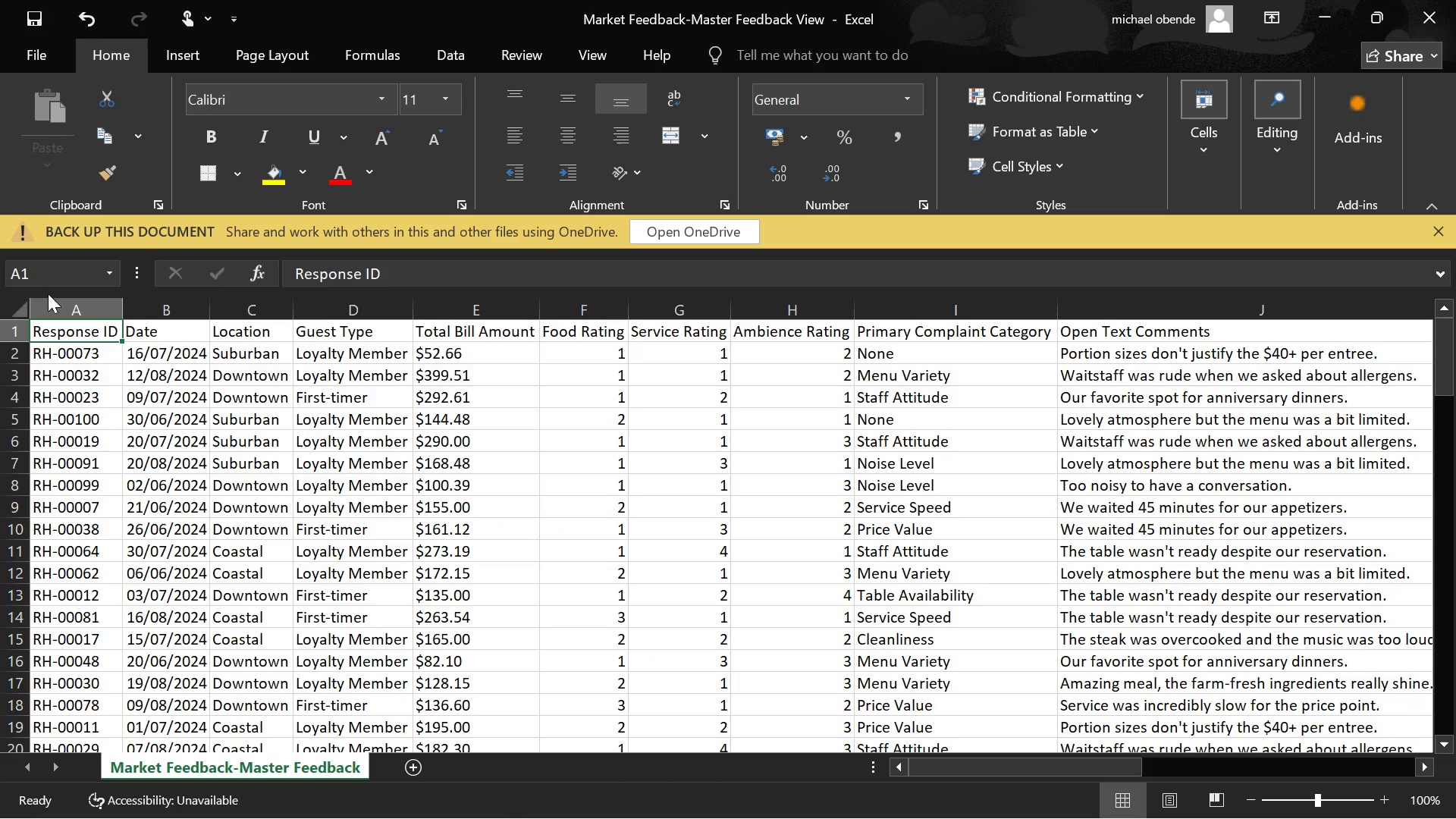 
left_click([67, 335])
 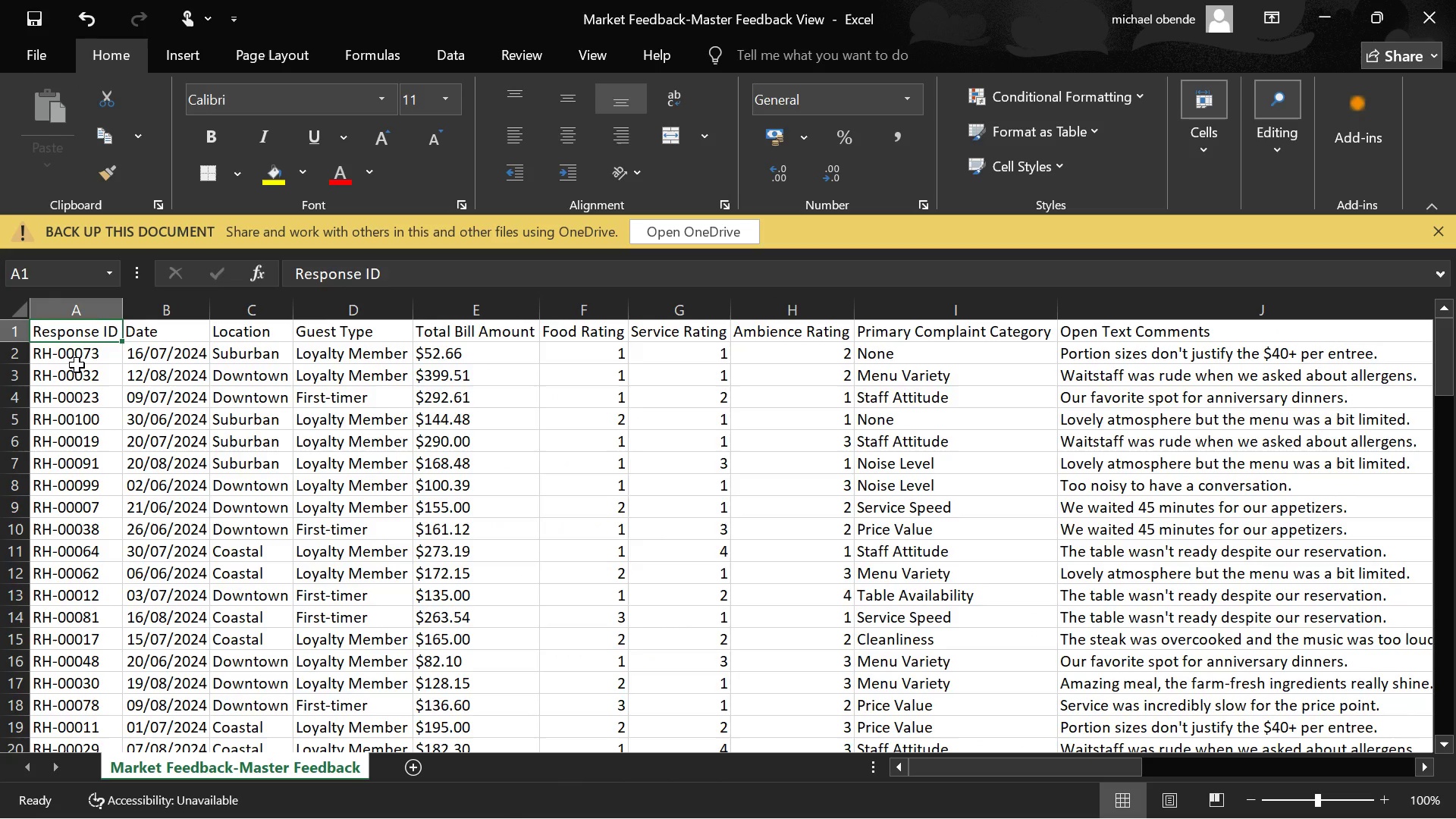 
key(Control+Shift+End)
 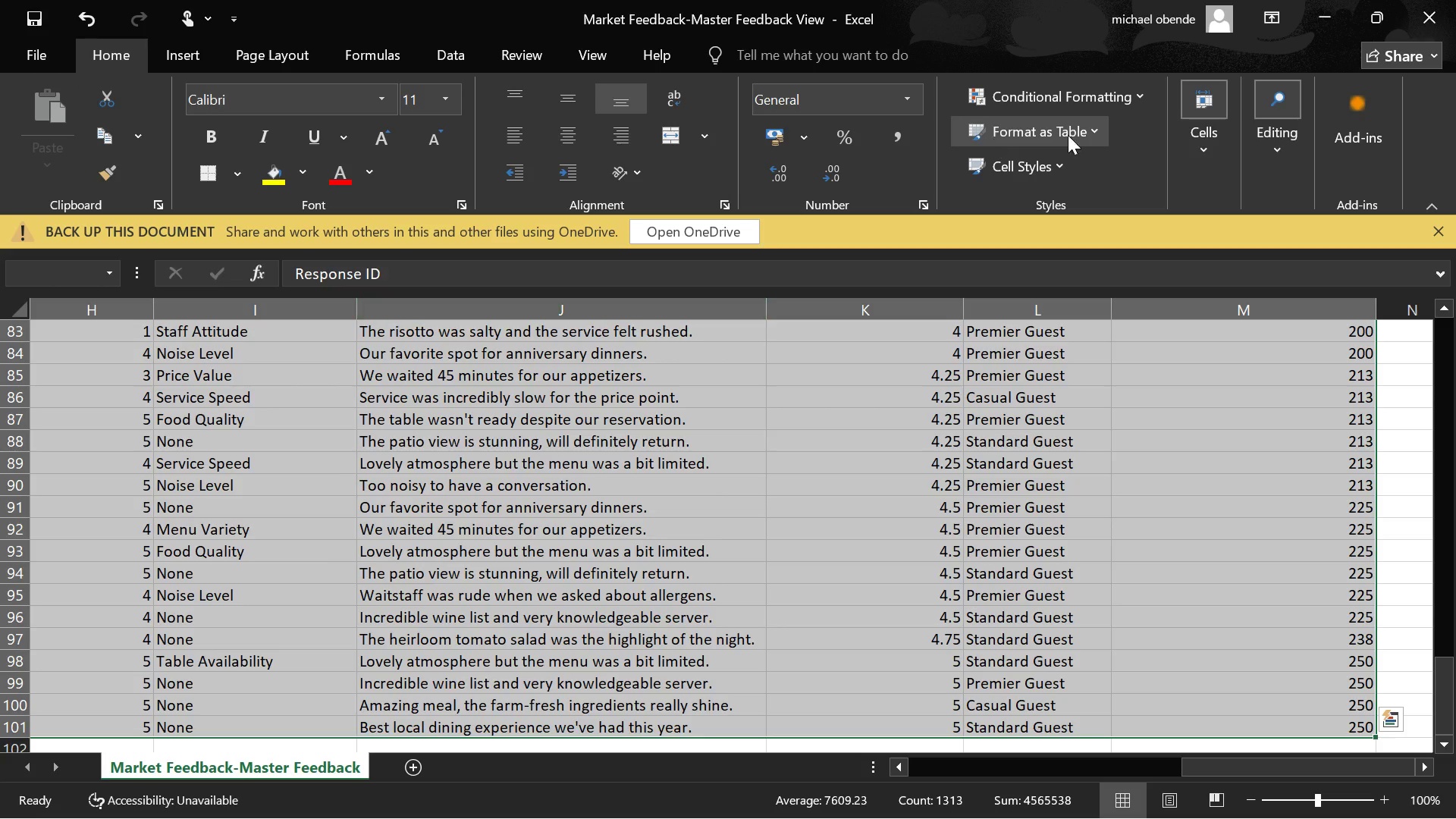 
left_click([1073, 132])
 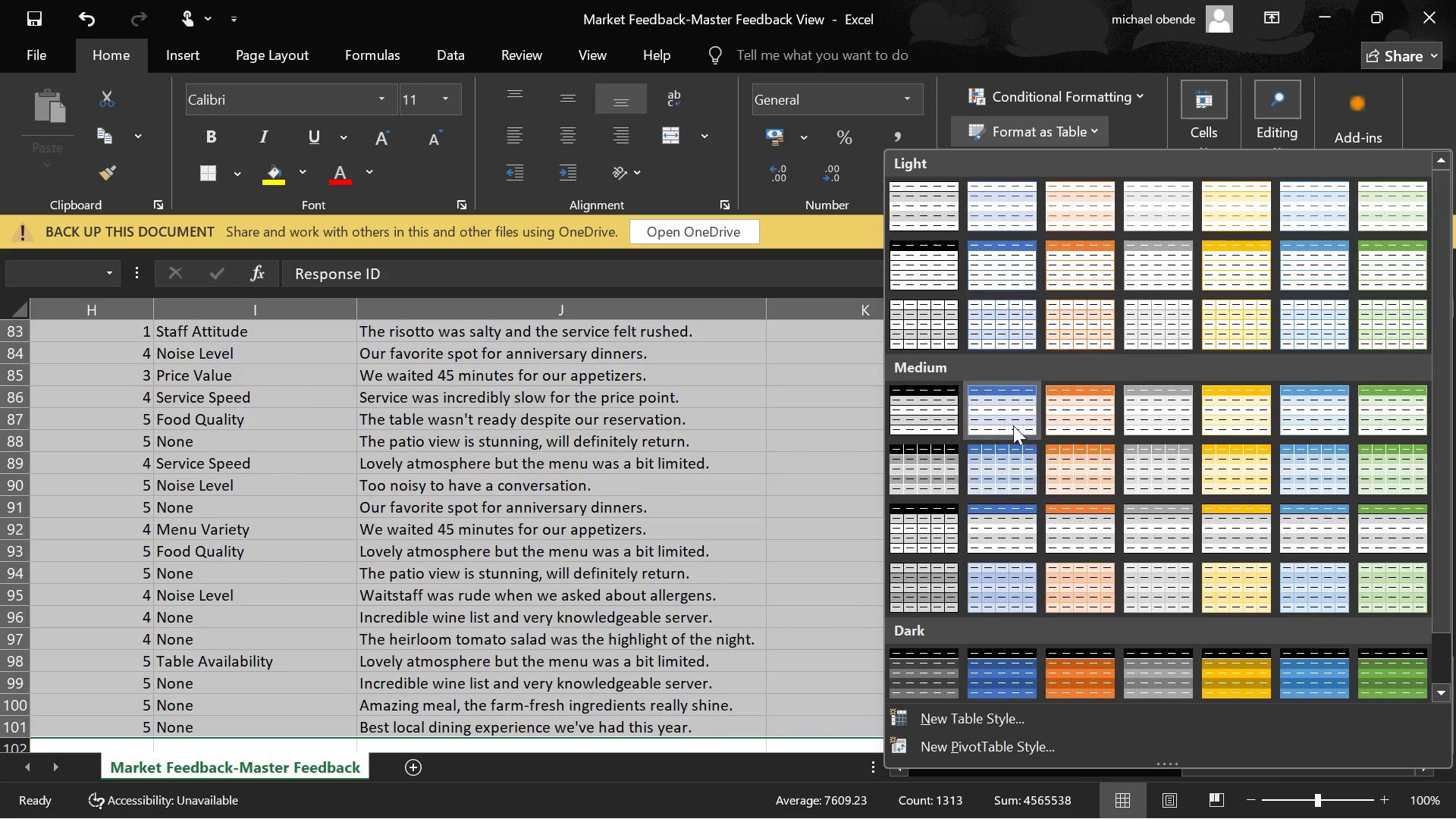 
left_click([1013, 416])
 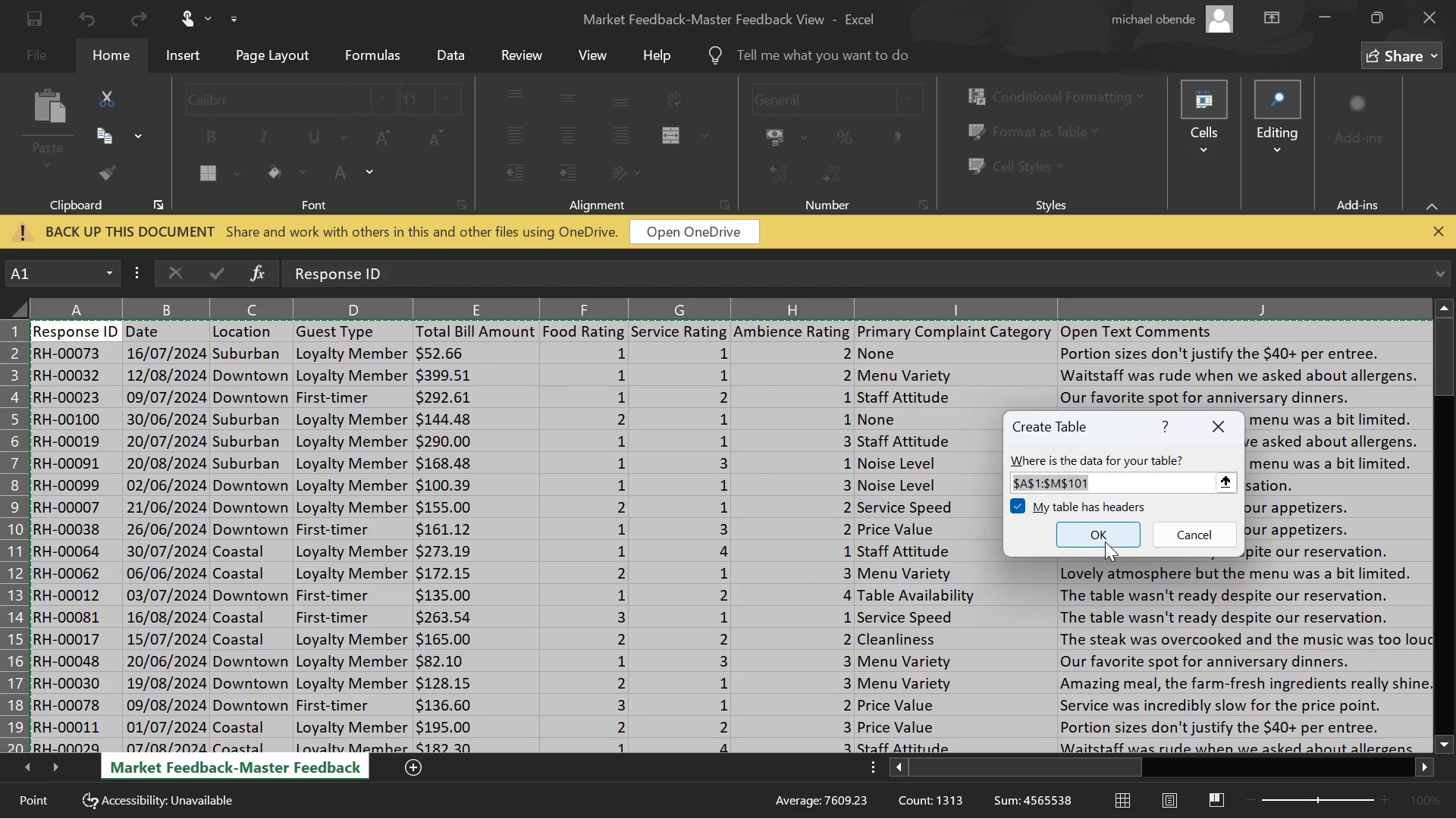 
left_click([1105, 541])
 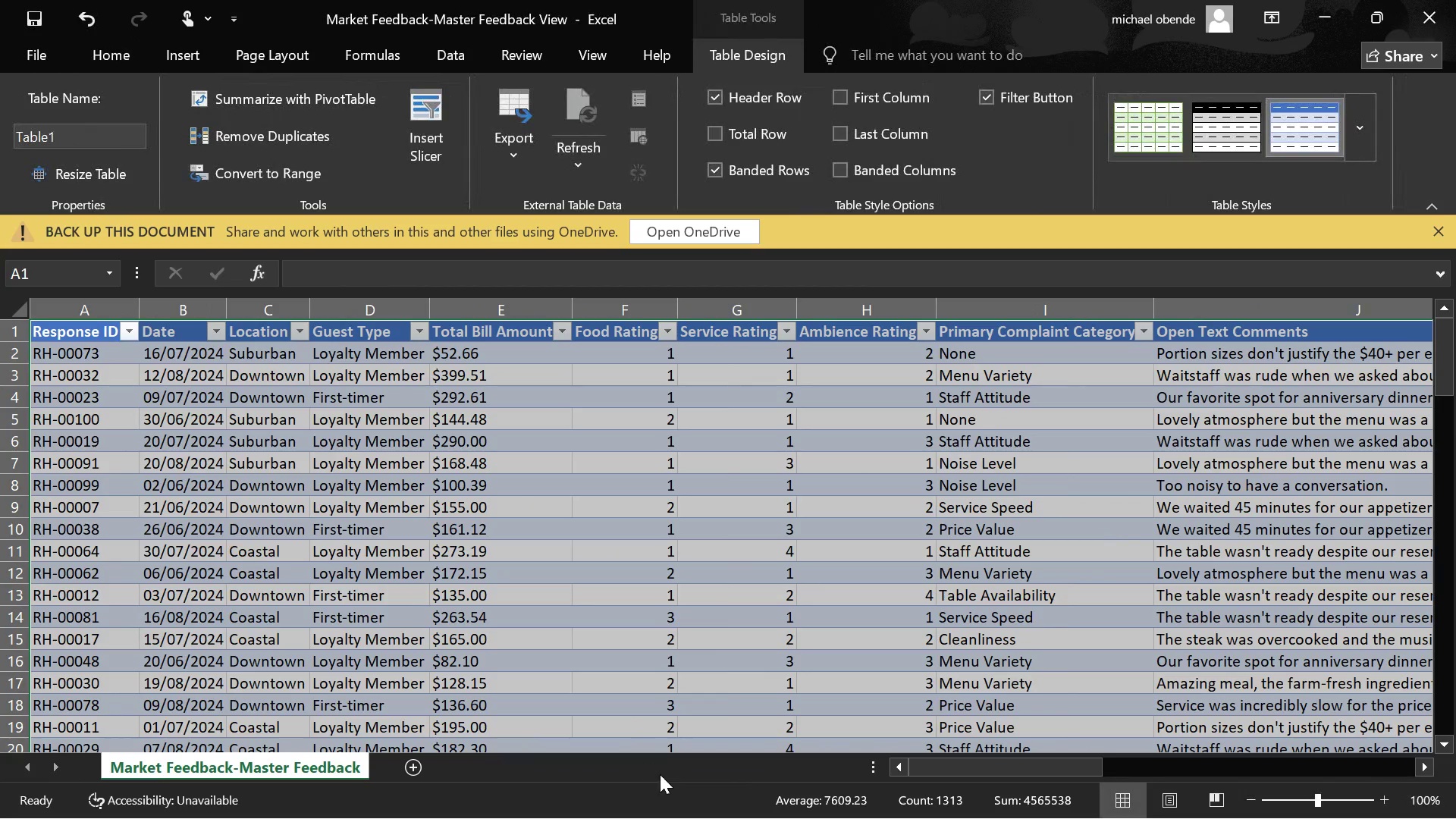 
left_click([661, 768])
 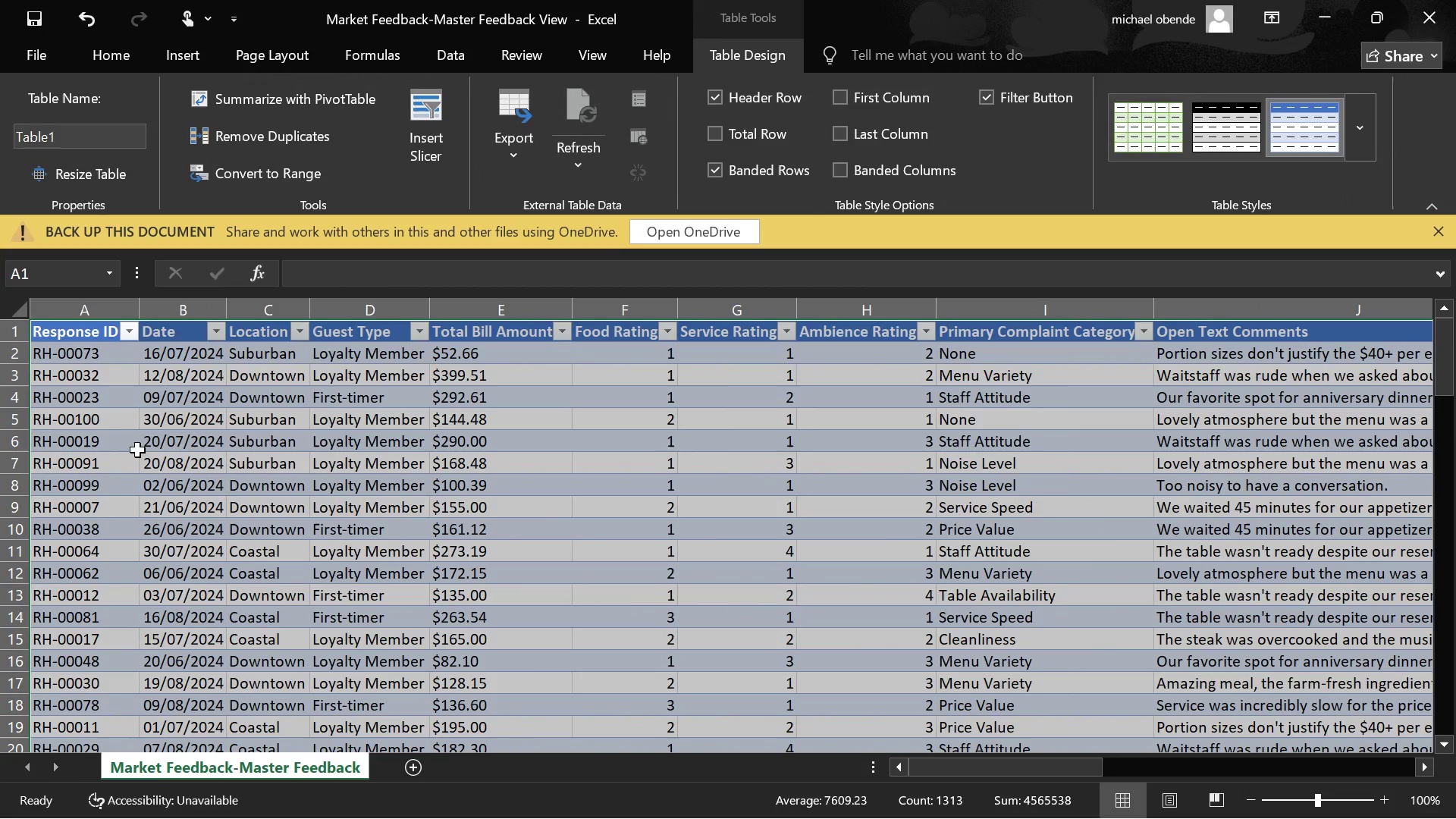 
left_click([177, 413])
 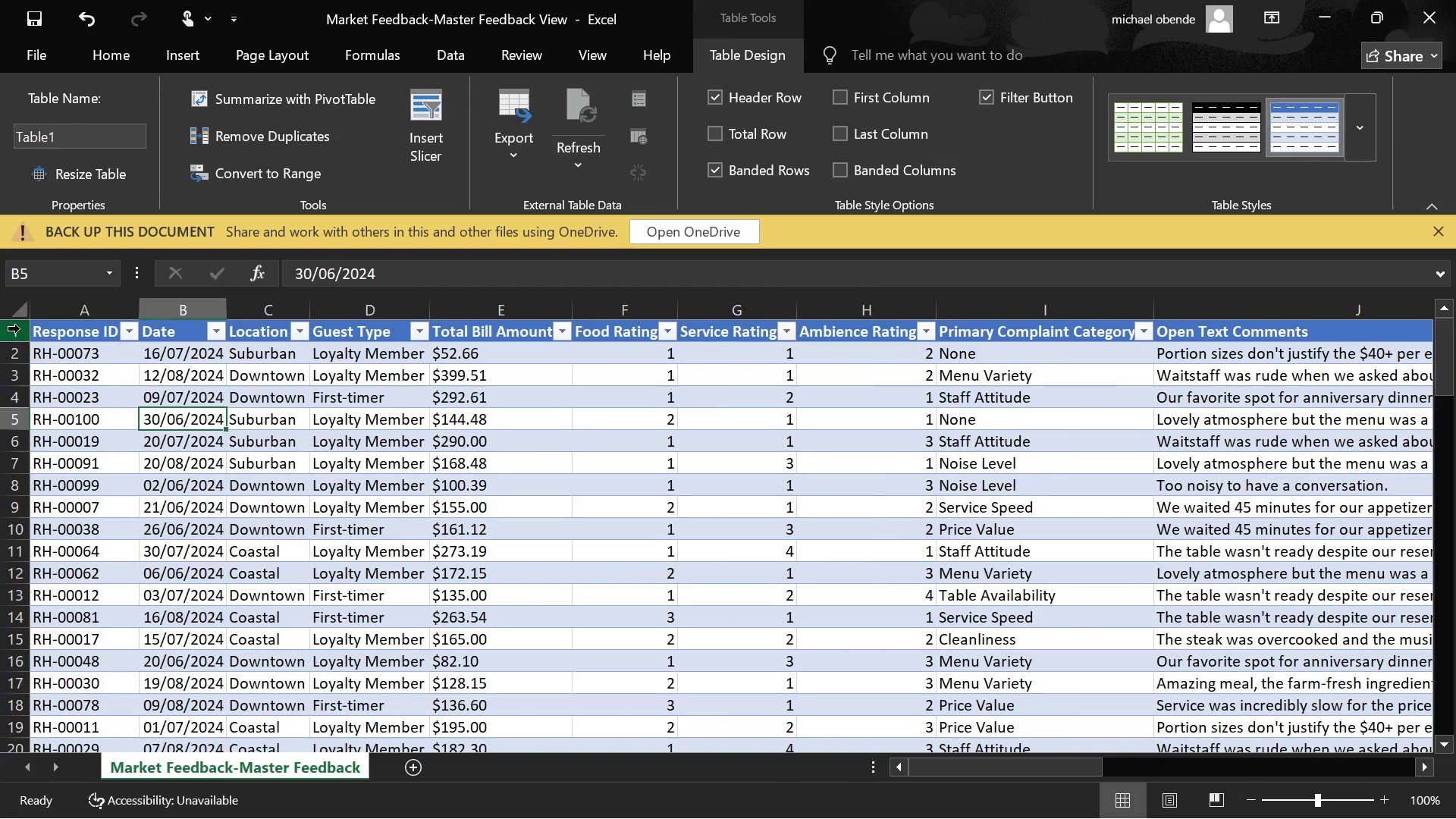 
left_click([20, 328])
 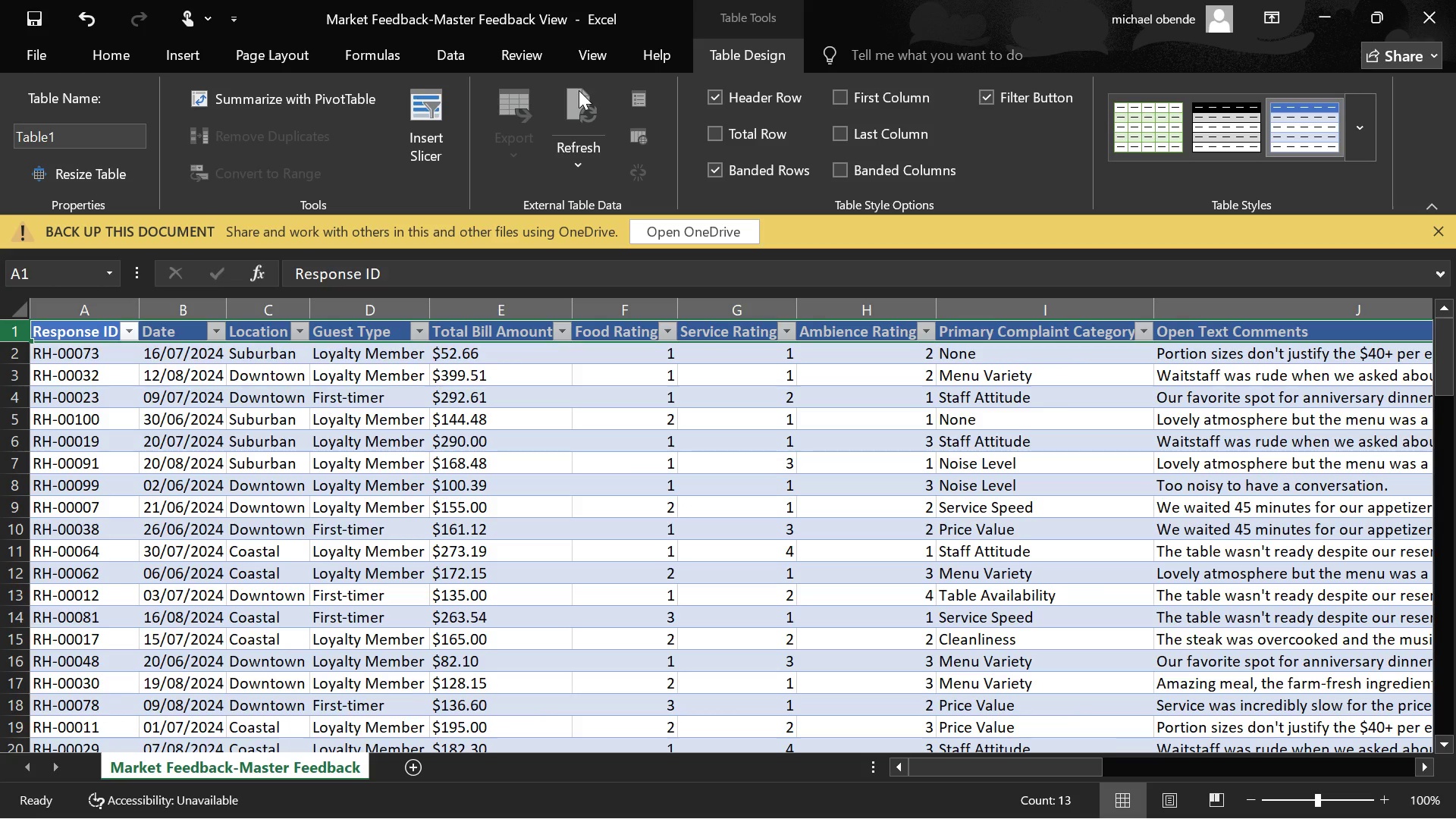 
left_click([604, 64])
 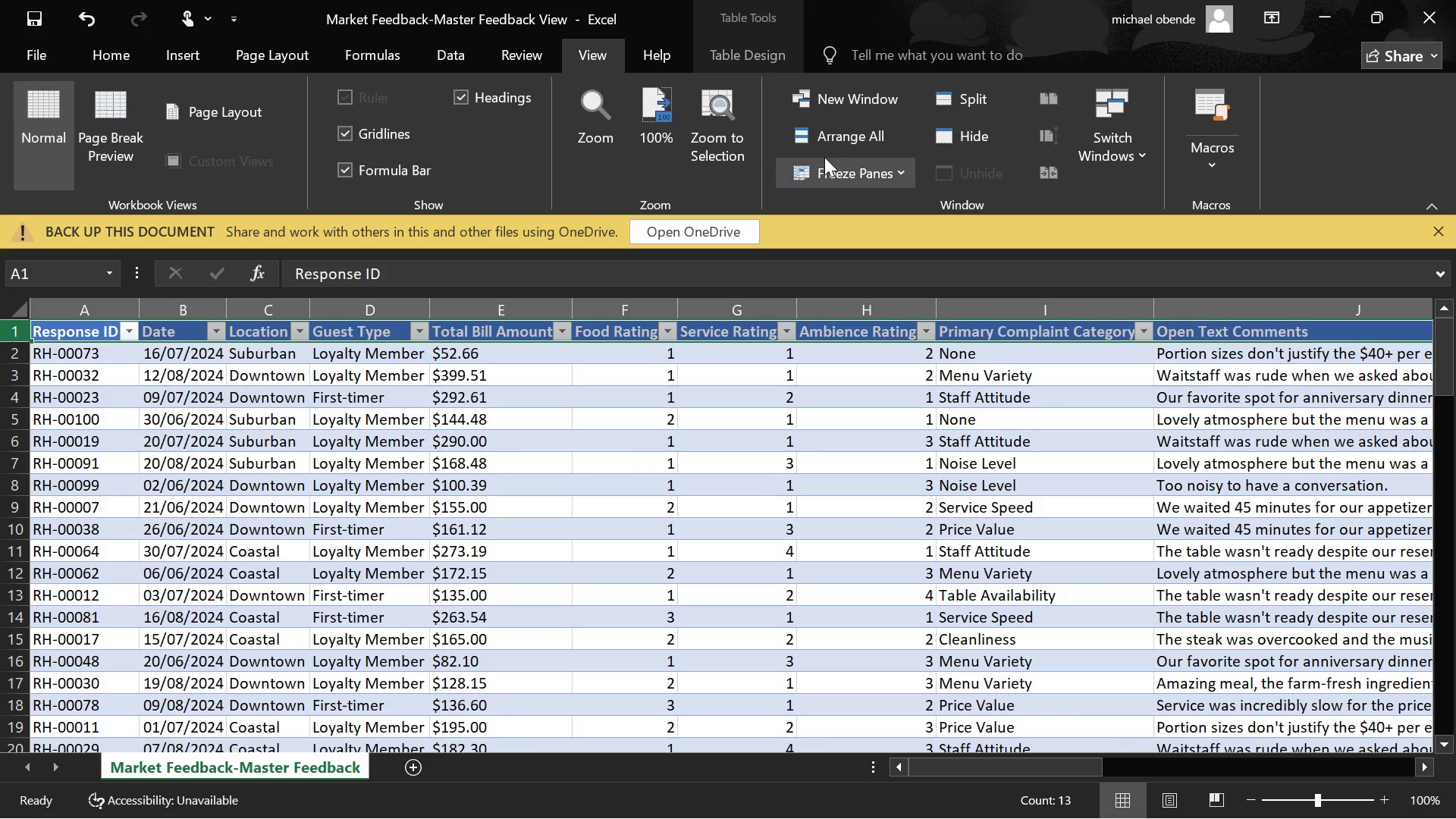 
left_click([826, 160])
 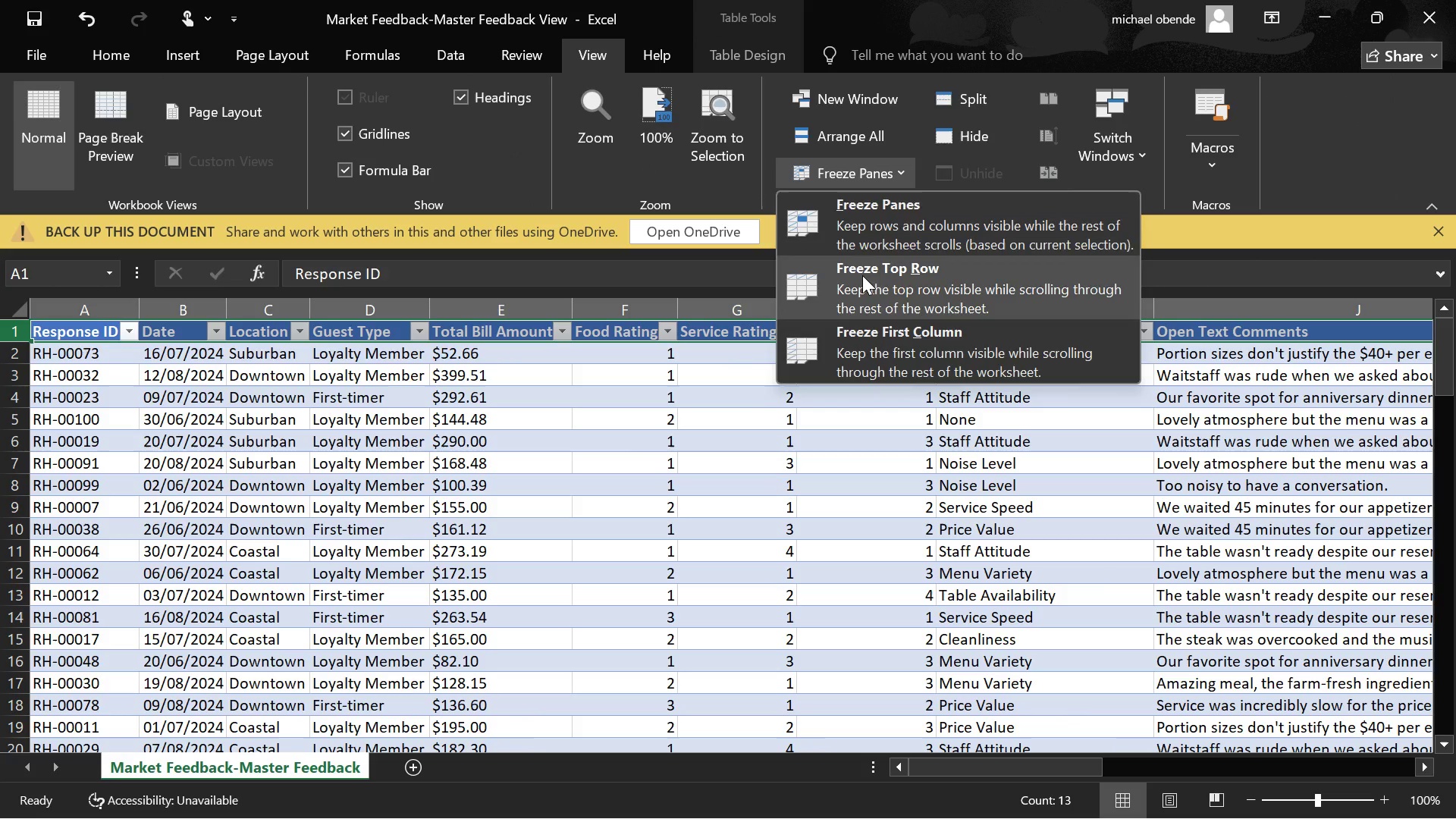 
left_click([862, 275])
 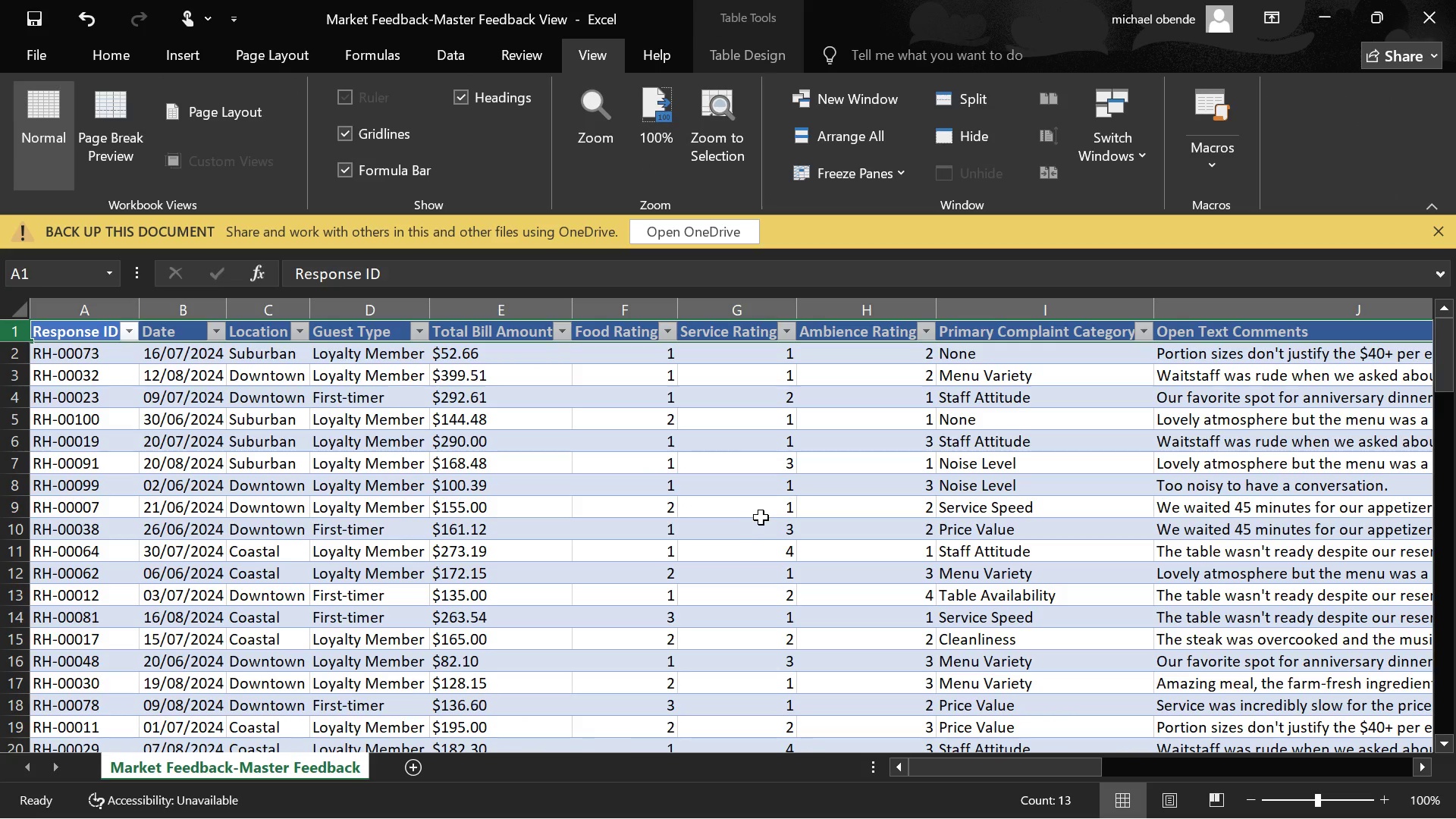 
left_click([755, 516])
 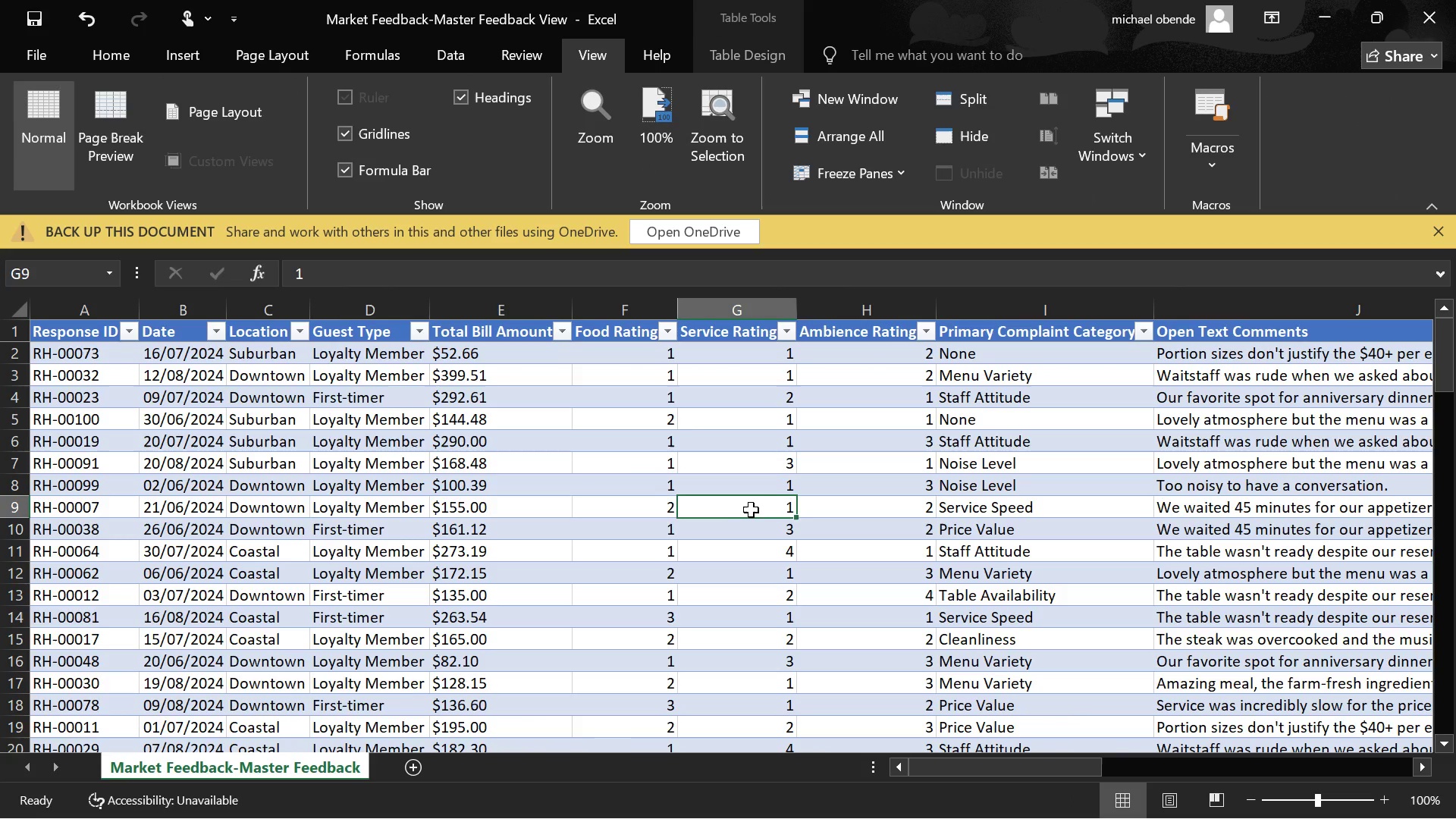 
scroll: coordinate [733, 516], scroll_direction: up, amount: 20.0
 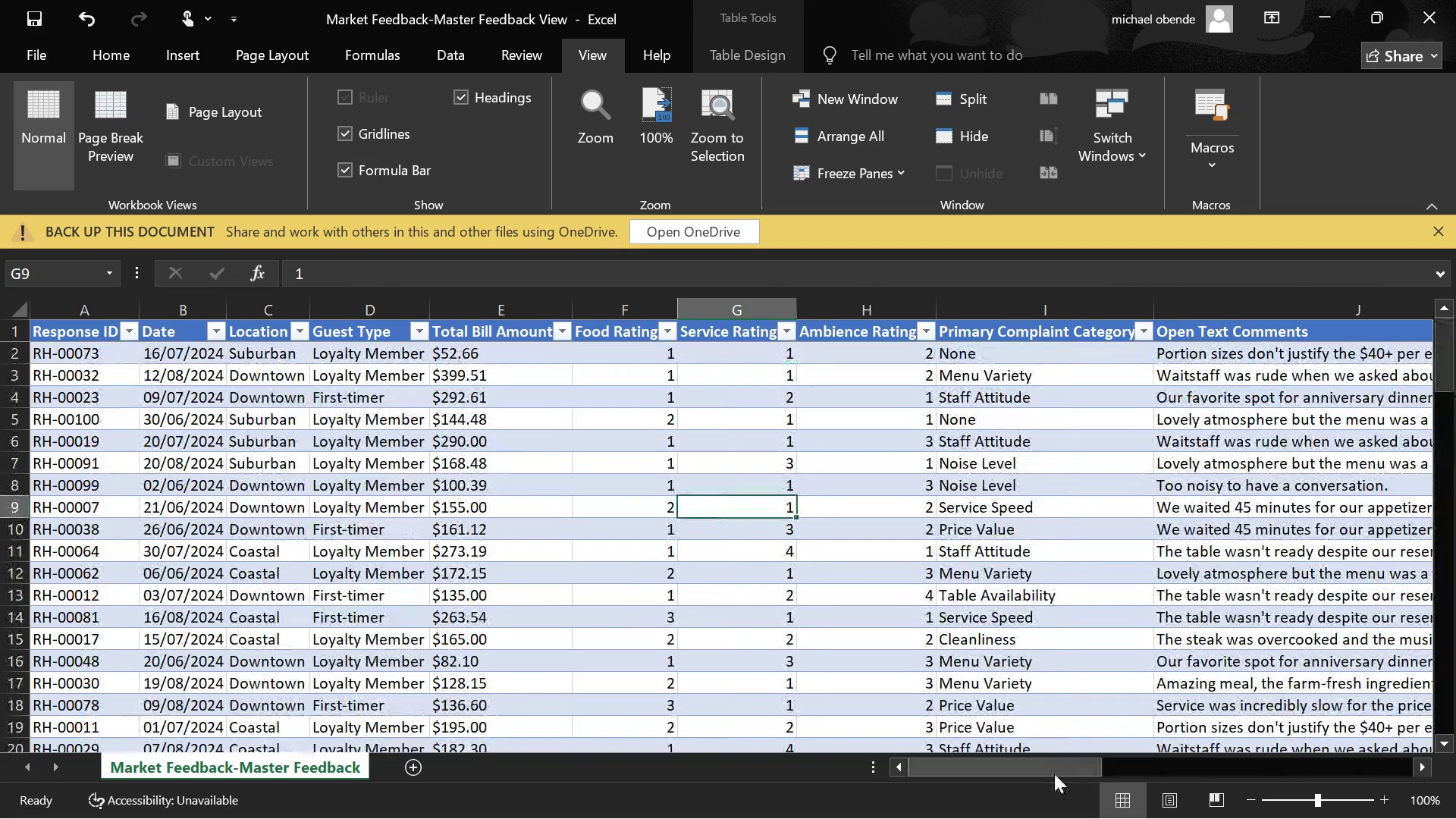 
left_click_drag(start_coordinate=[1052, 774], to_coordinate=[1367, 780])
 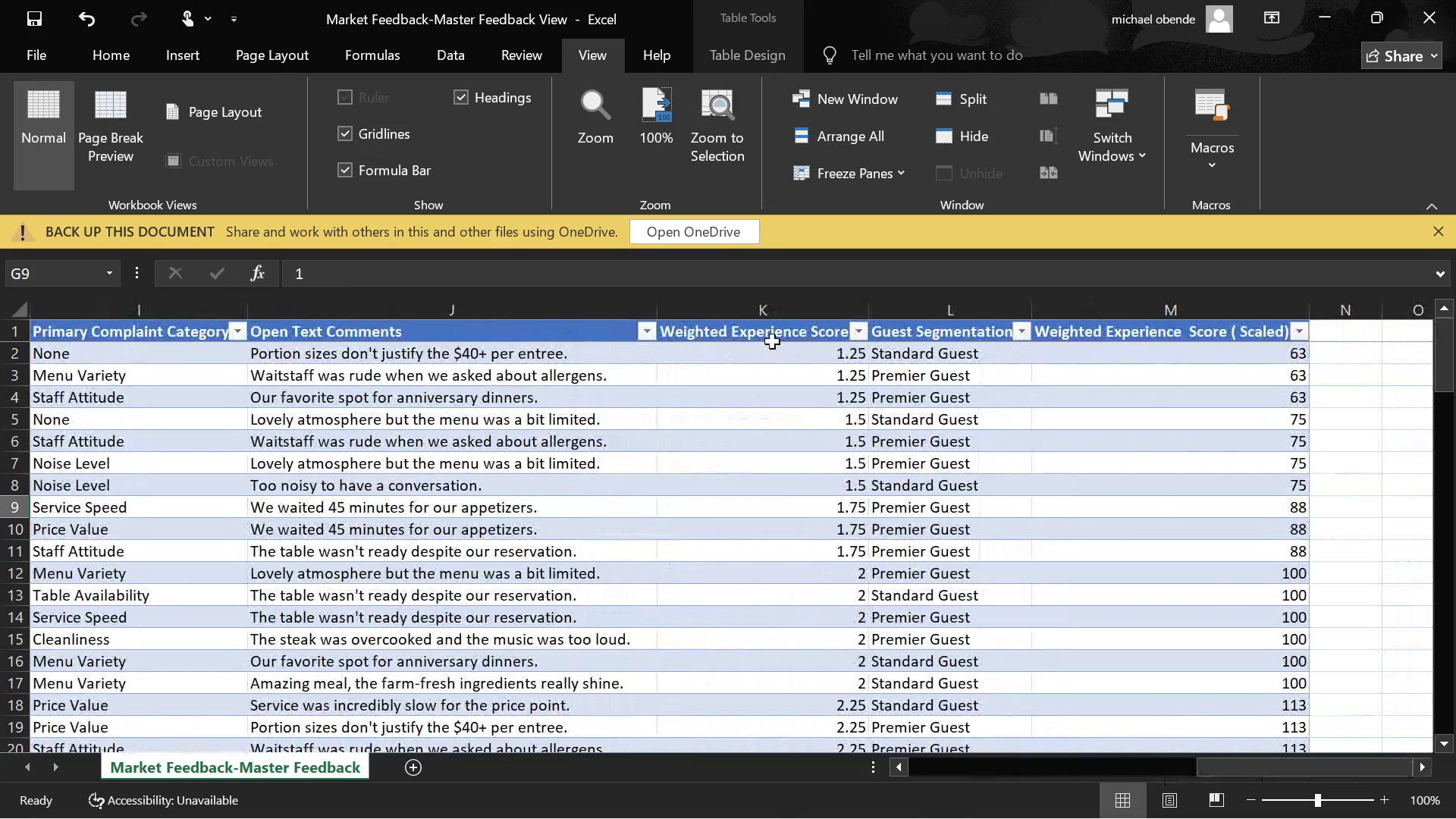 
left_click([775, 334])
 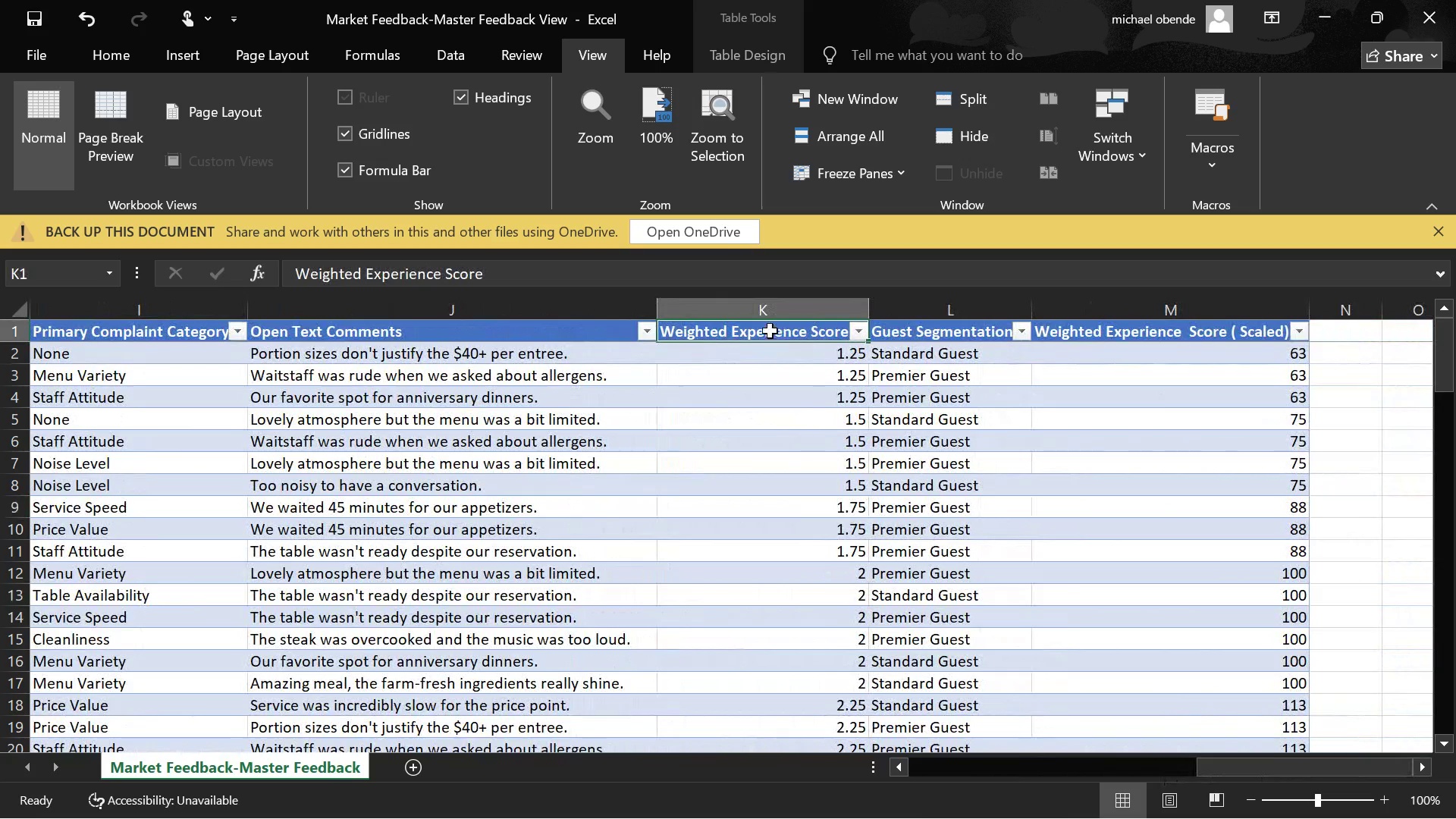 
right_click([770, 307])
 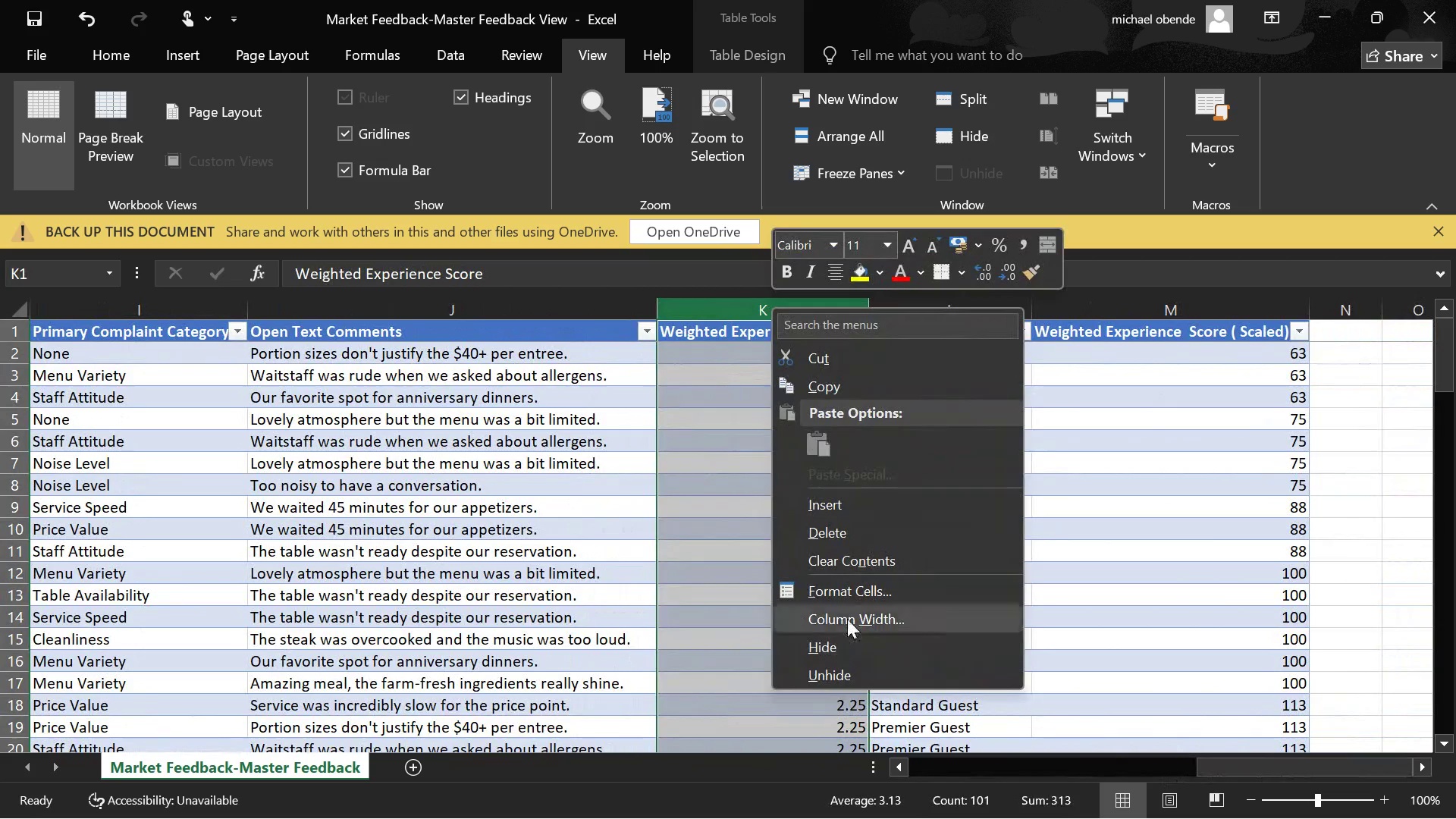 
left_click([846, 601])
 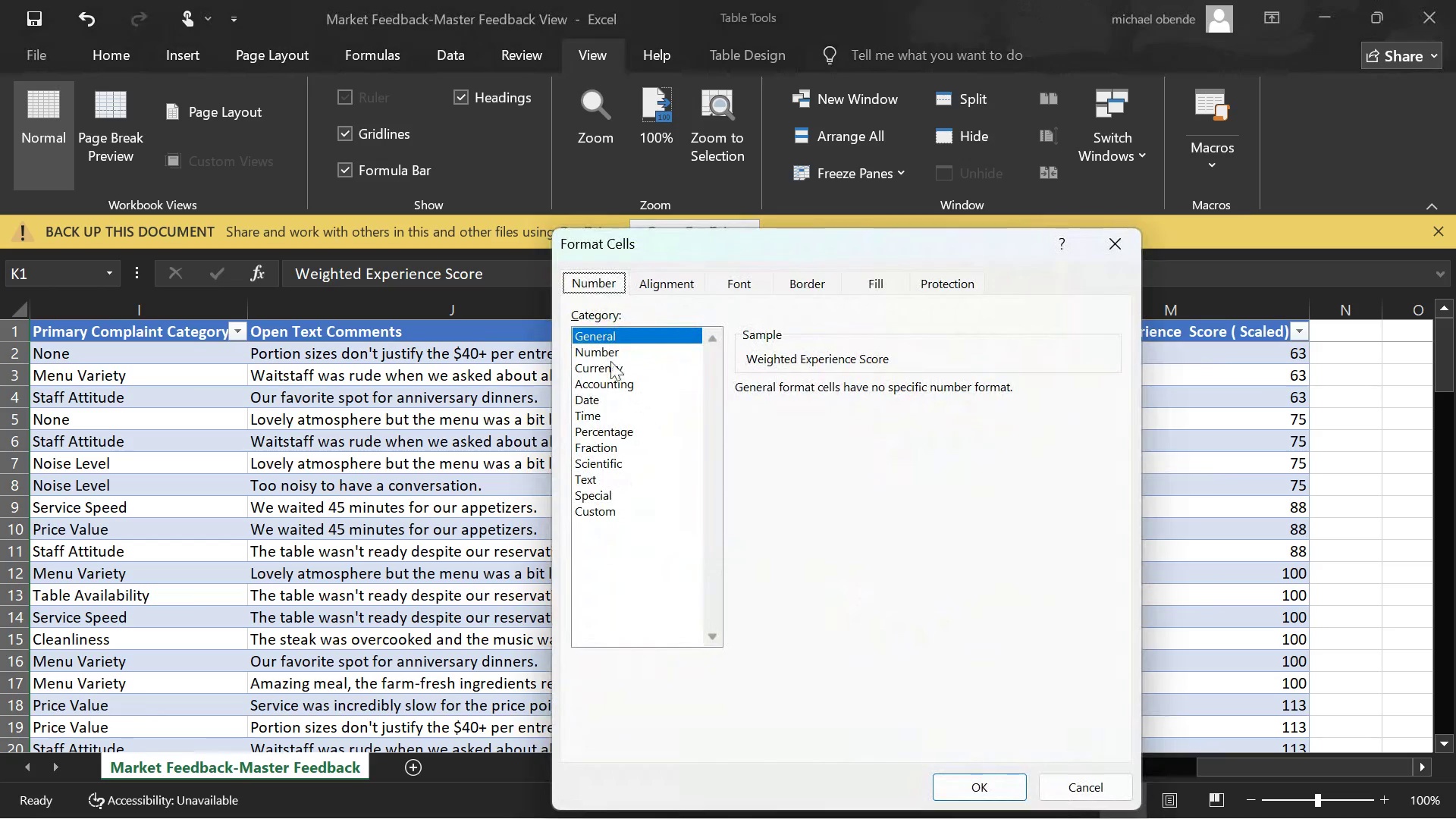 
left_click([610, 351])
 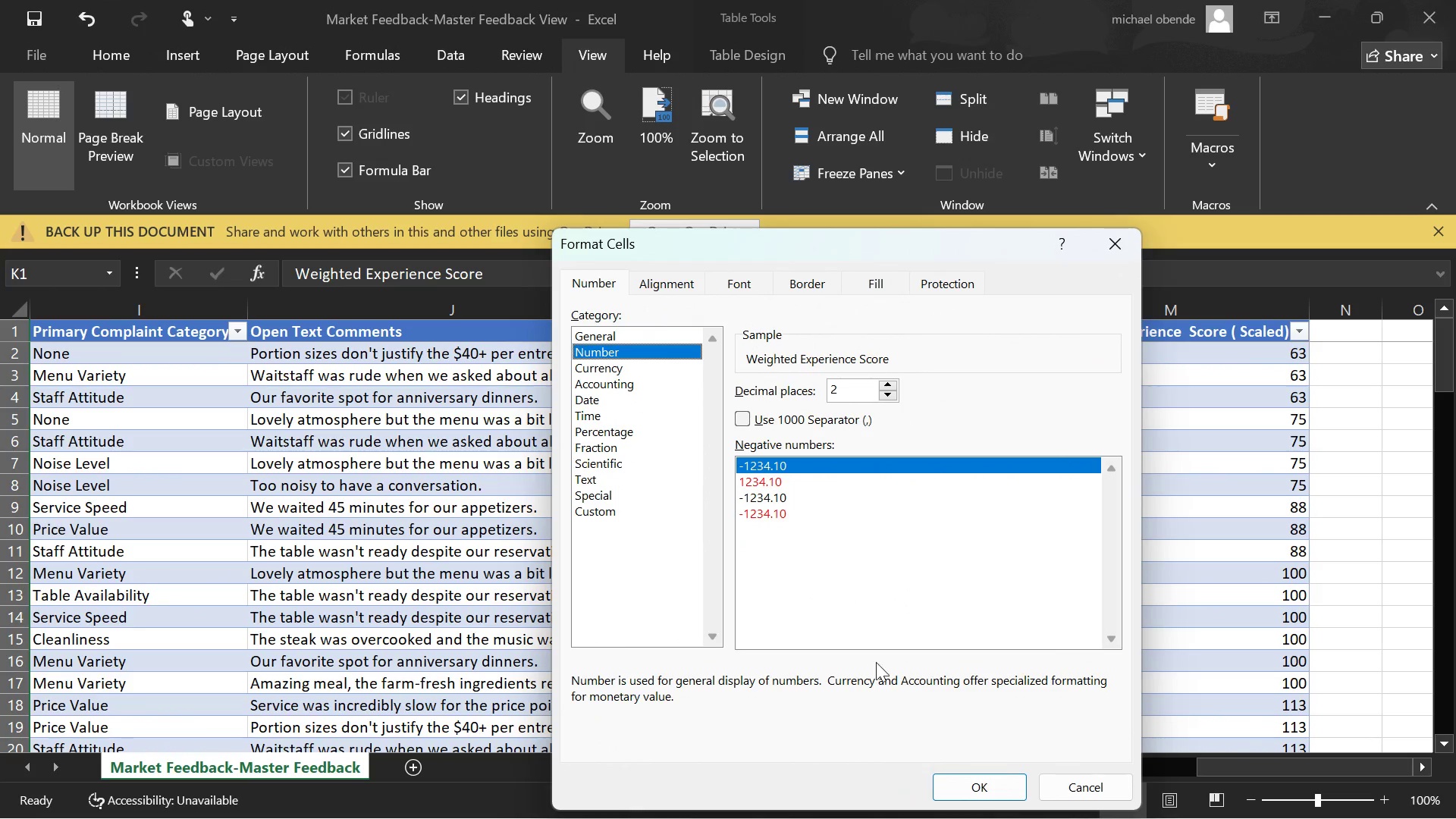 
wait(5.83)
 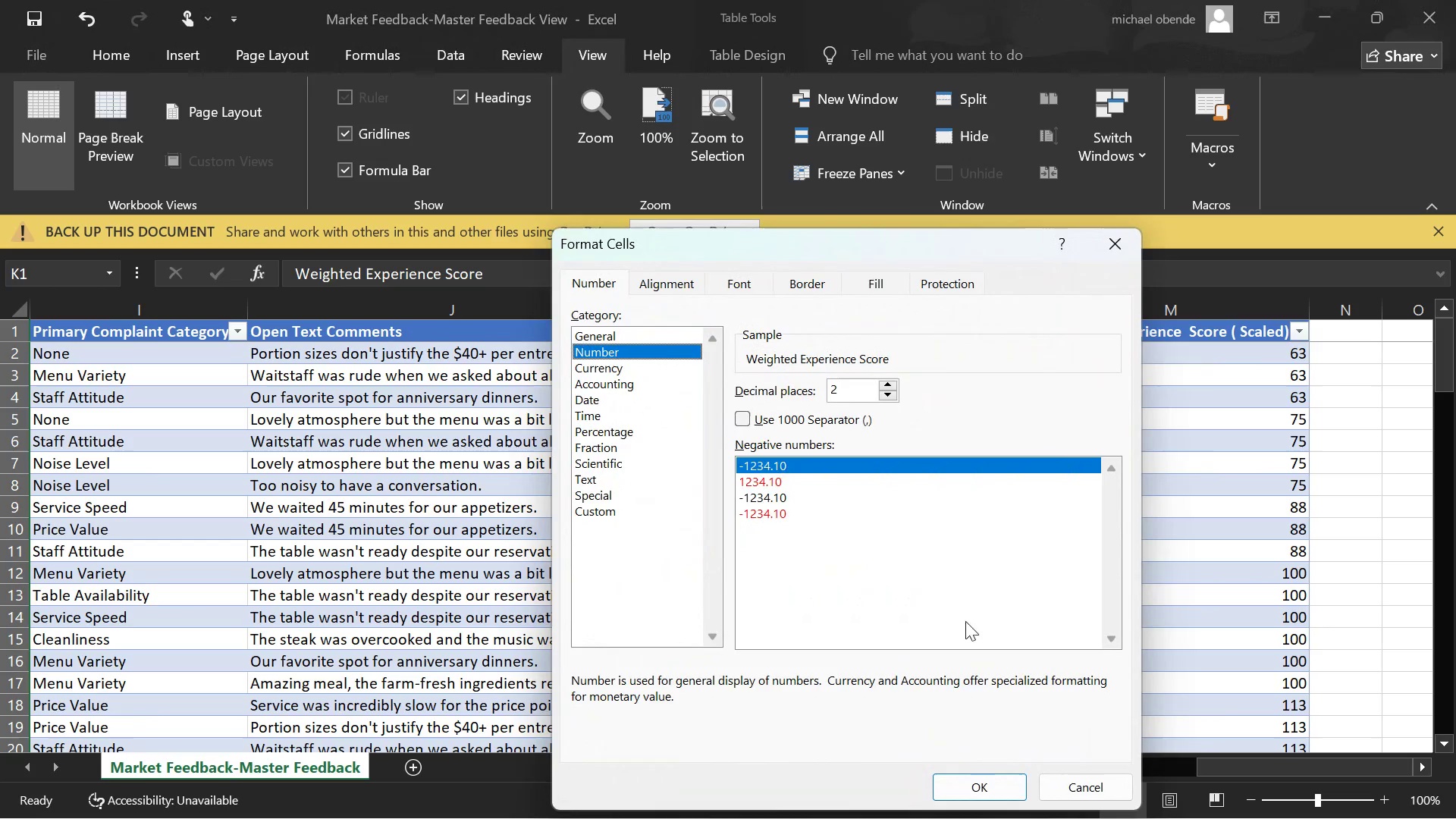 
left_click([996, 782])
 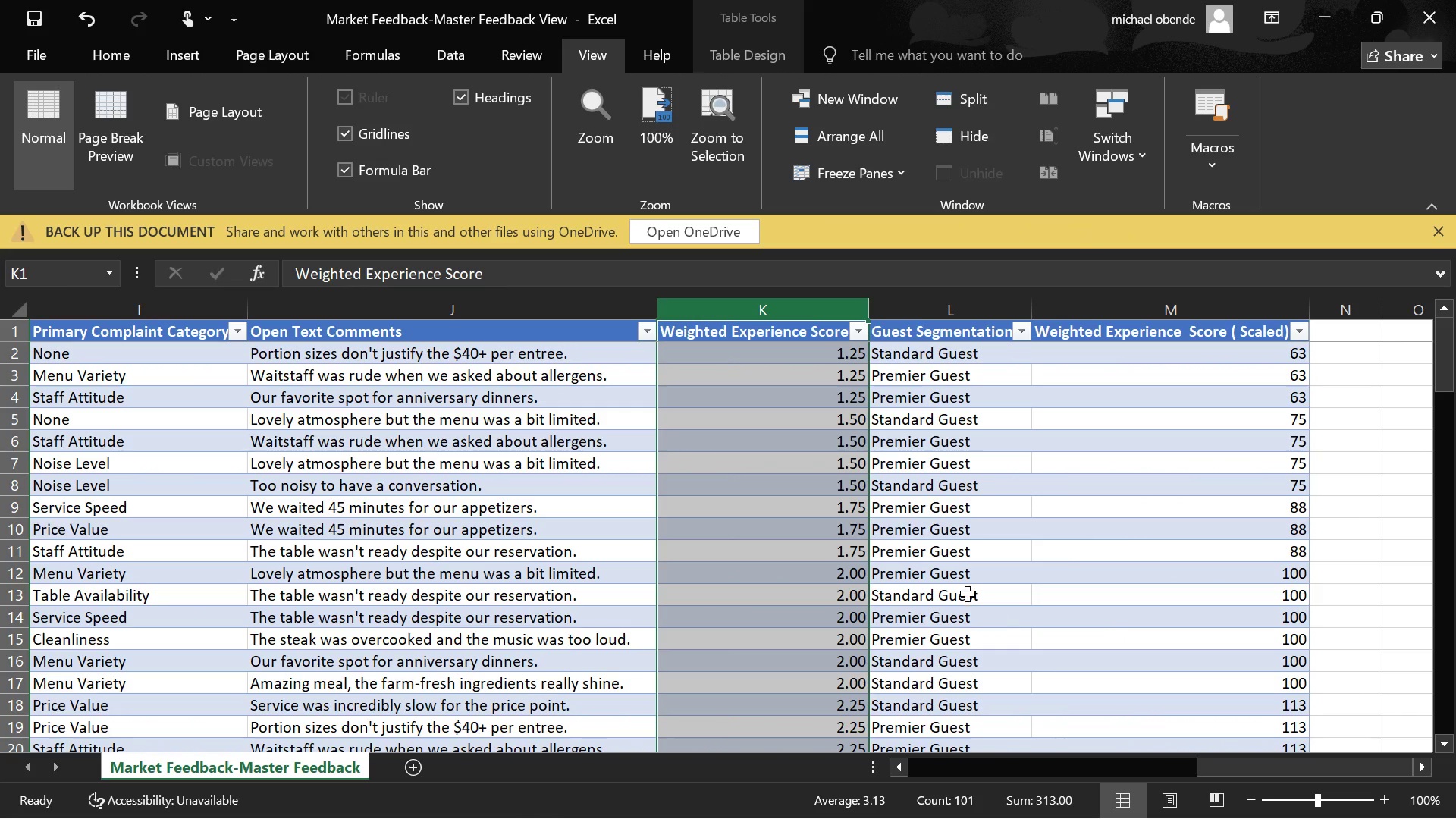 
left_click([969, 590])
 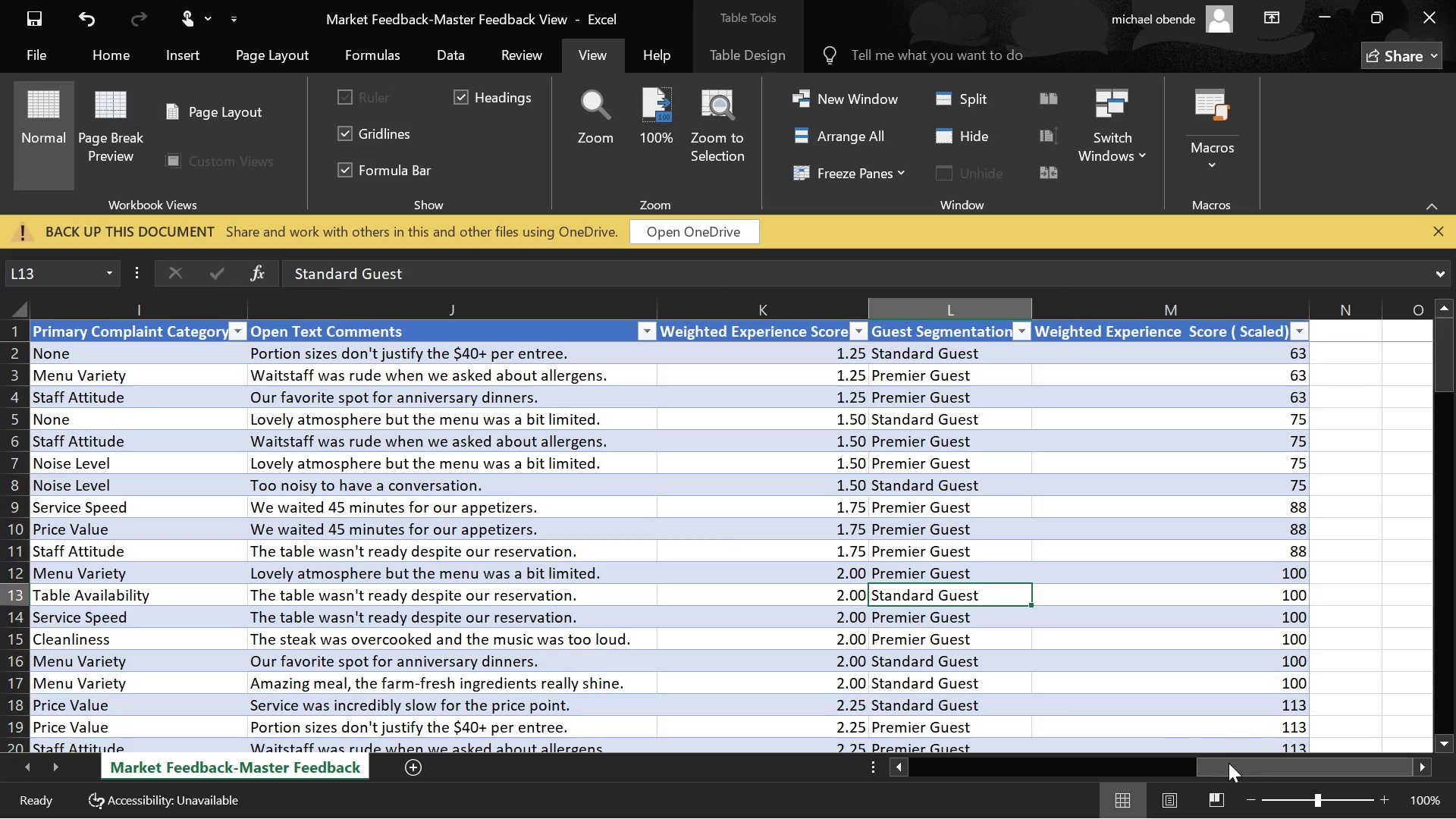 
left_click_drag(start_coordinate=[1234, 759], to_coordinate=[1300, 770])
 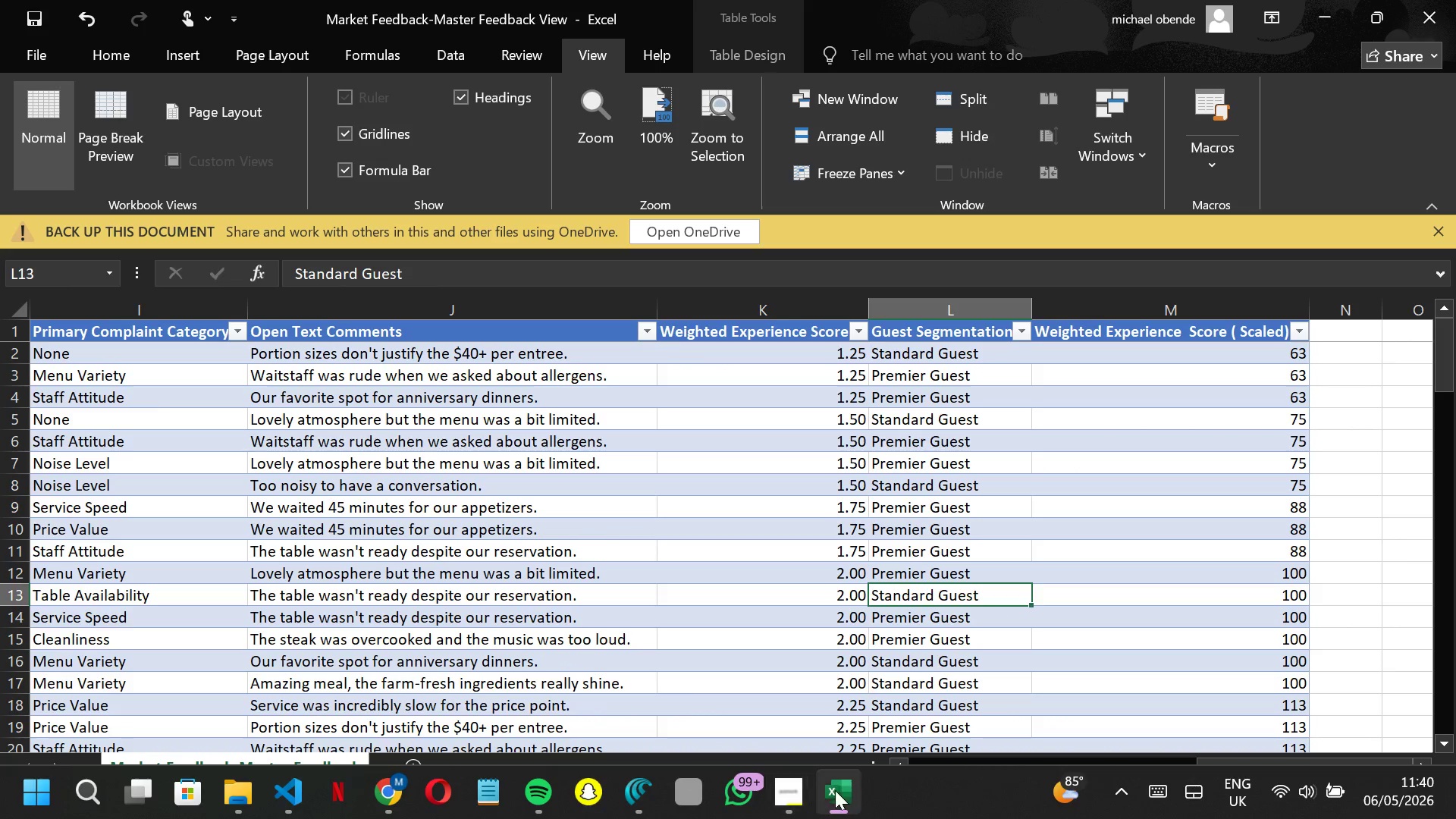 
left_click([833, 790])
 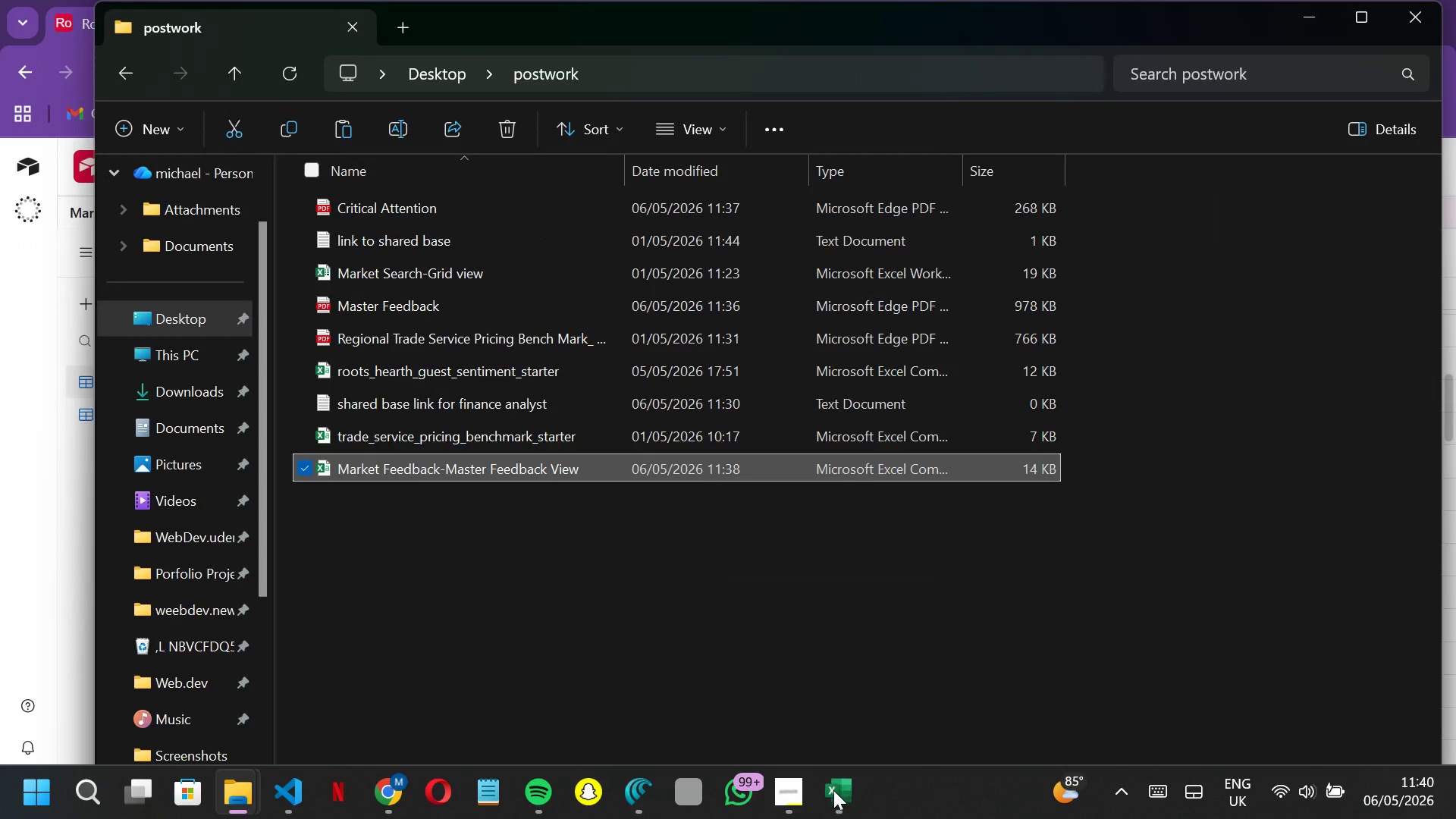 
left_click([833, 790])
 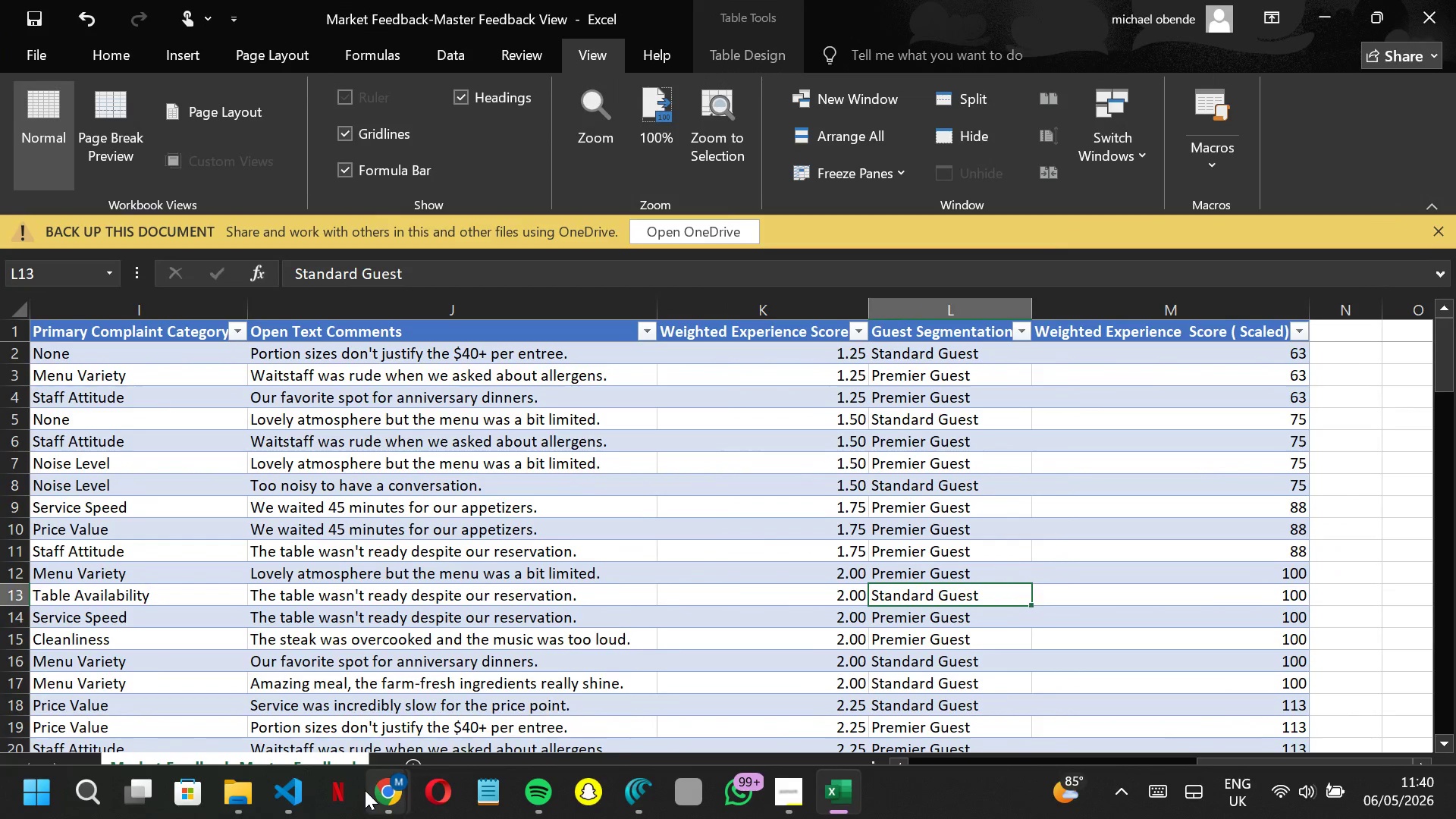 
left_click([322, 720])
 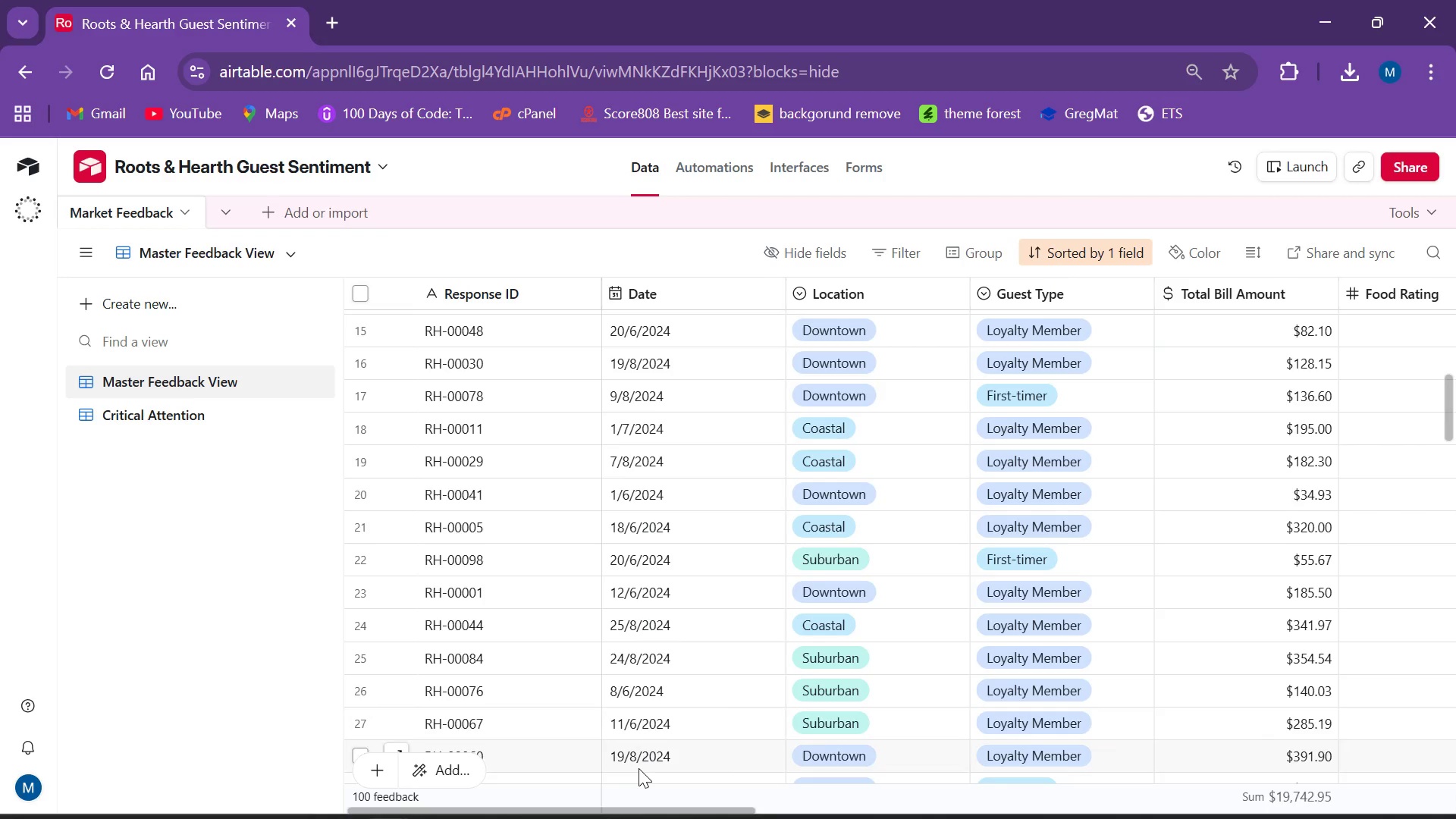 
left_click_drag(start_coordinate=[648, 808], to_coordinate=[927, 818])
 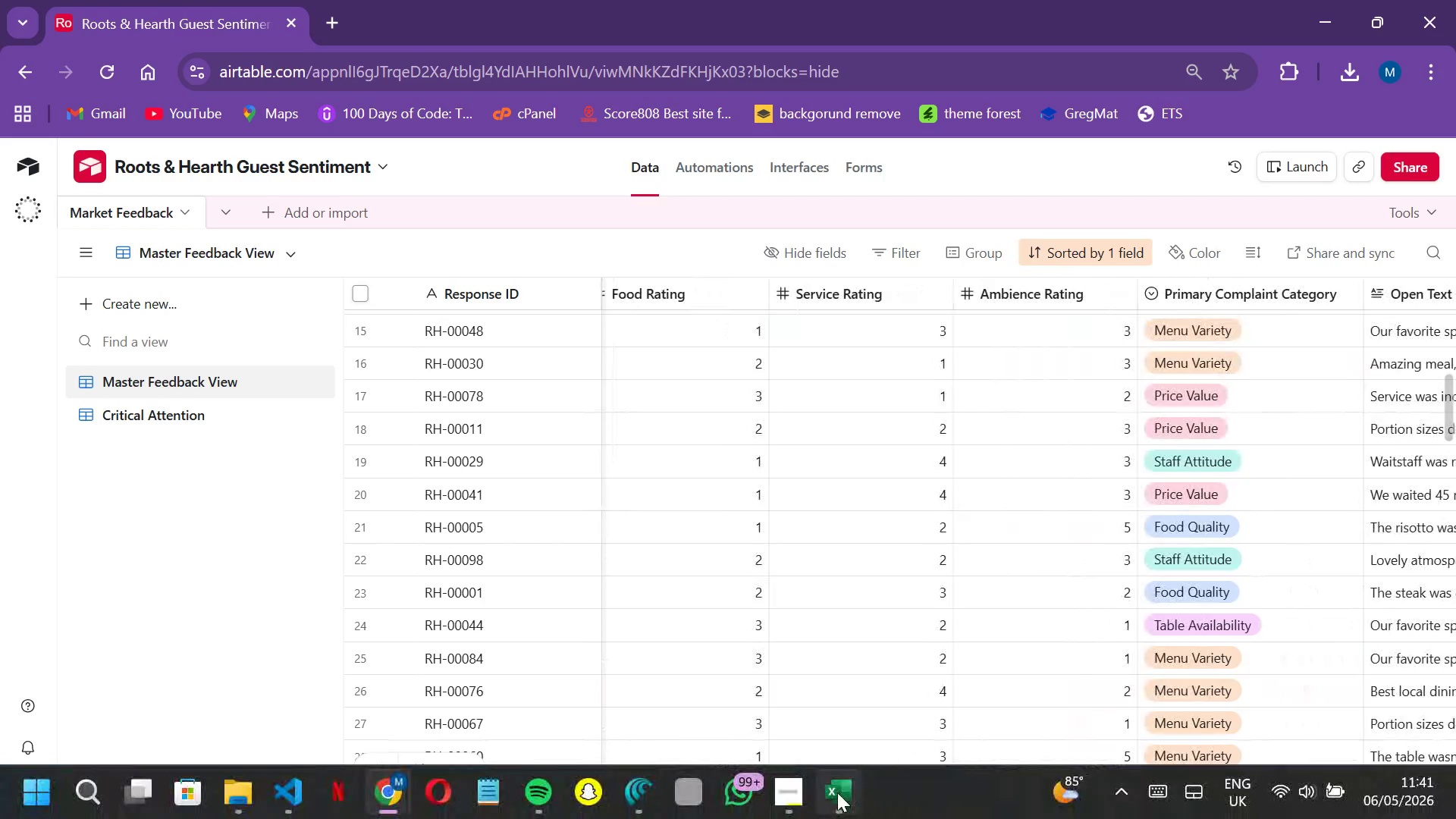 
left_click([841, 795])
 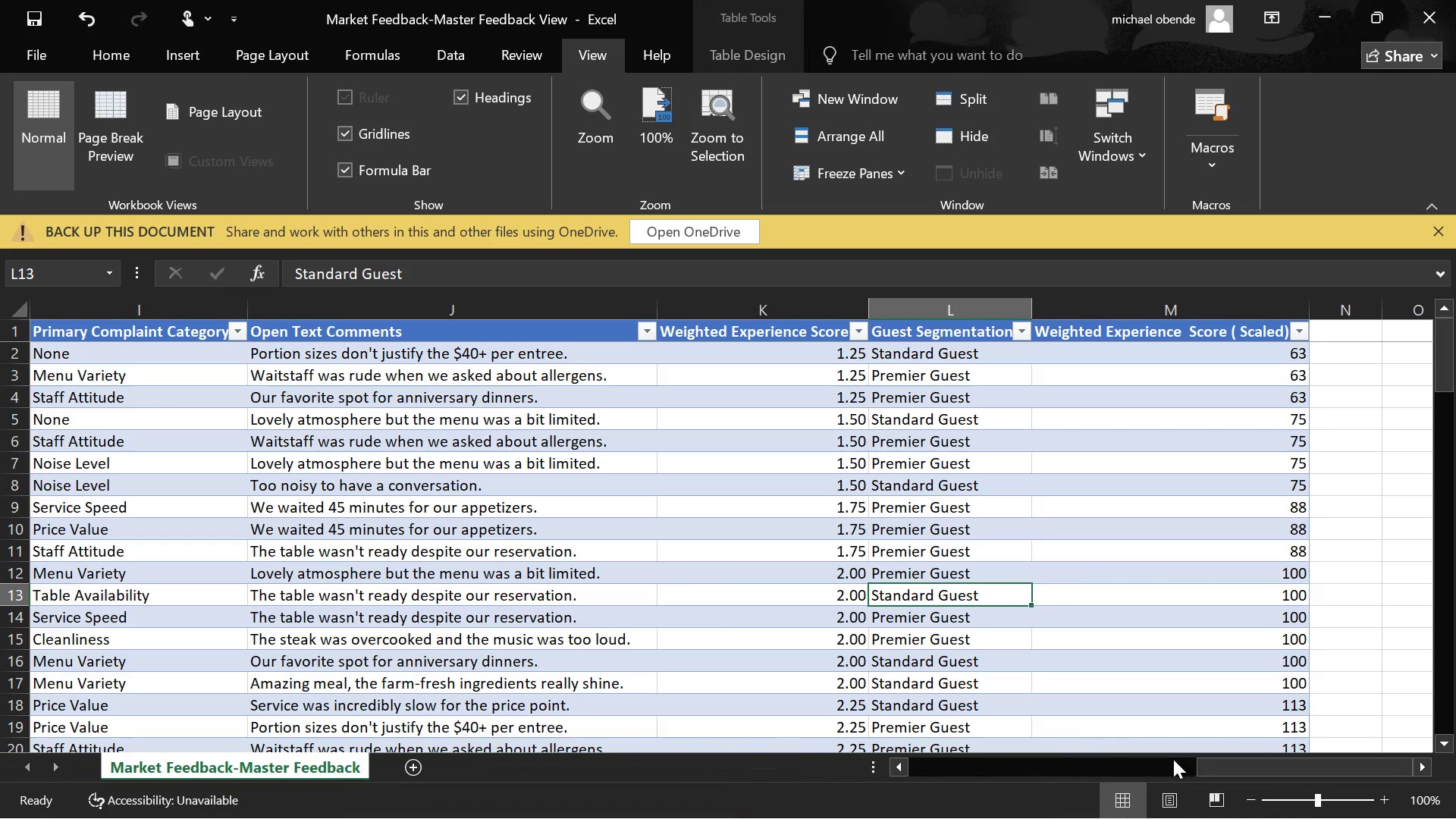 
left_click_drag(start_coordinate=[1267, 762], to_coordinate=[956, 812])
 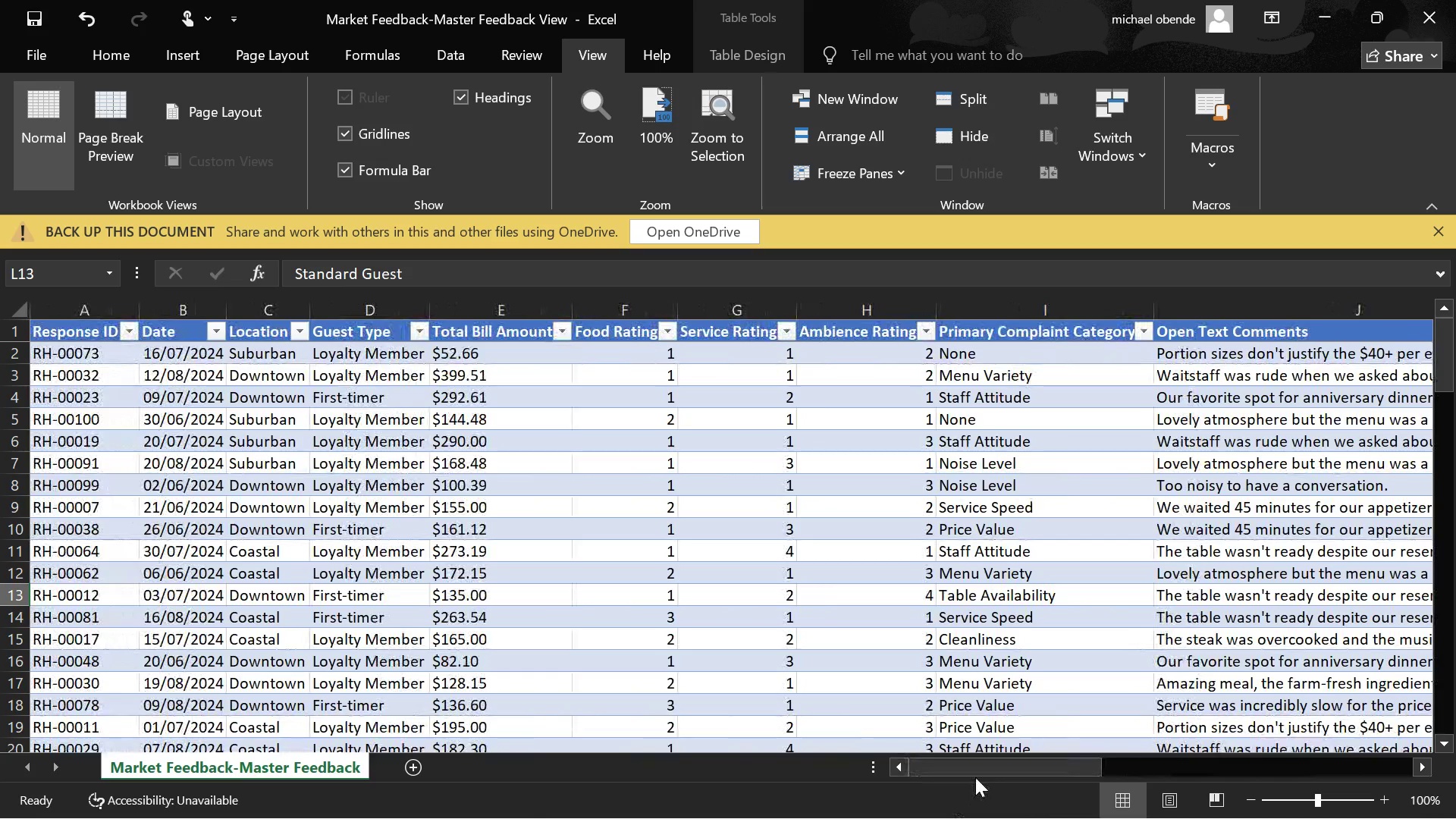 
mouse_move([993, 774])
 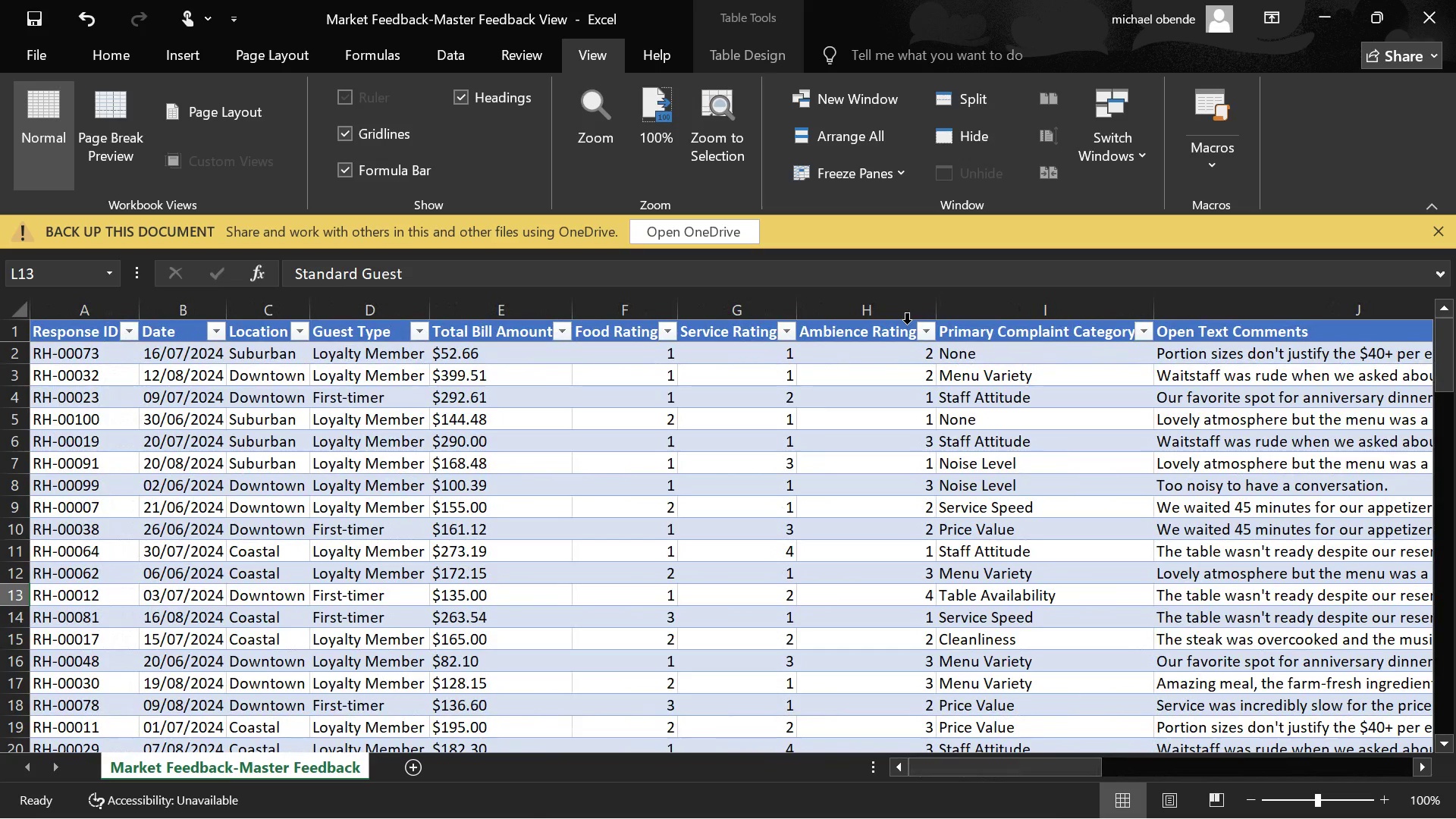 
left_click([861, 323])
 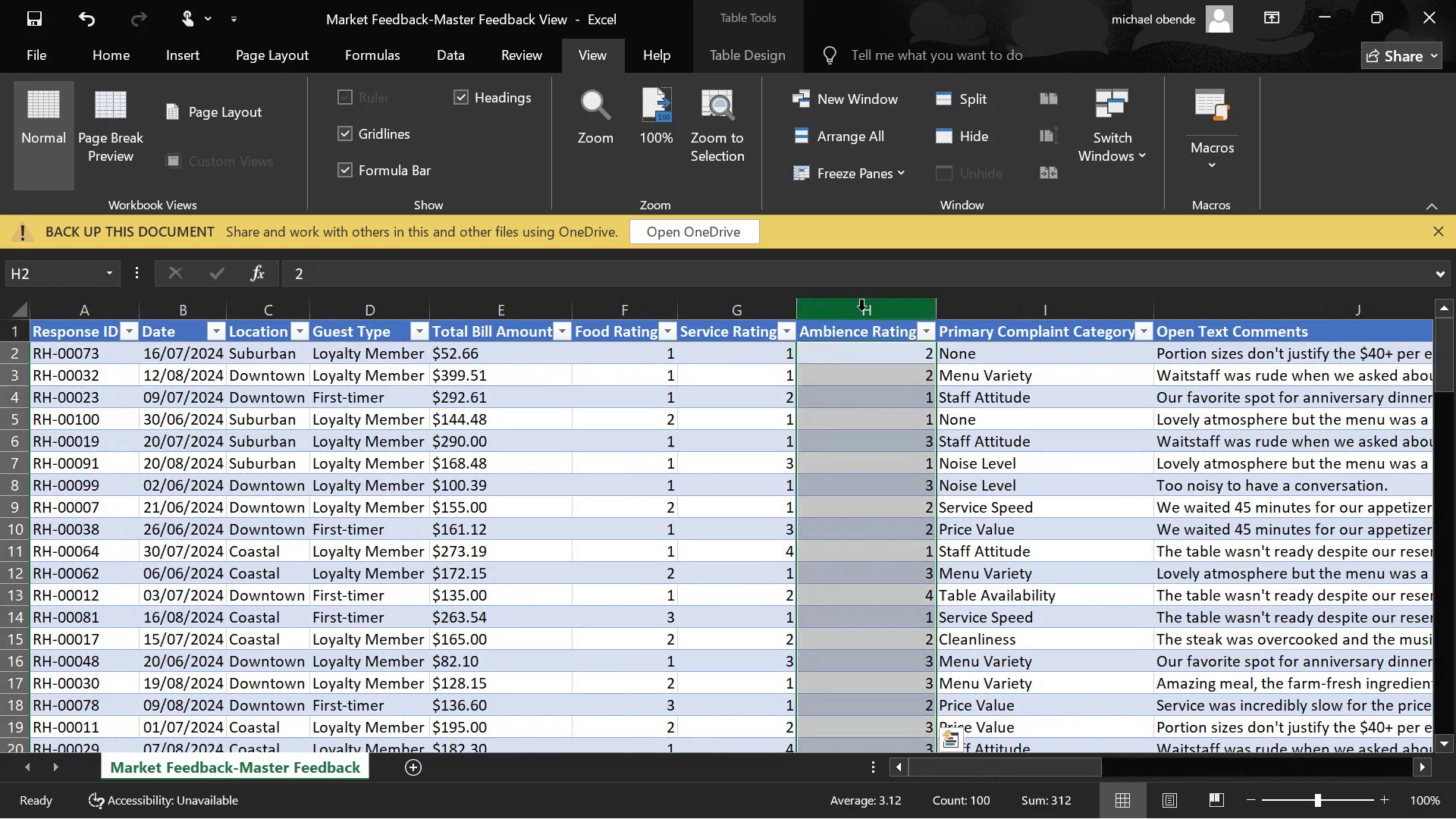 
left_click([861, 310])
 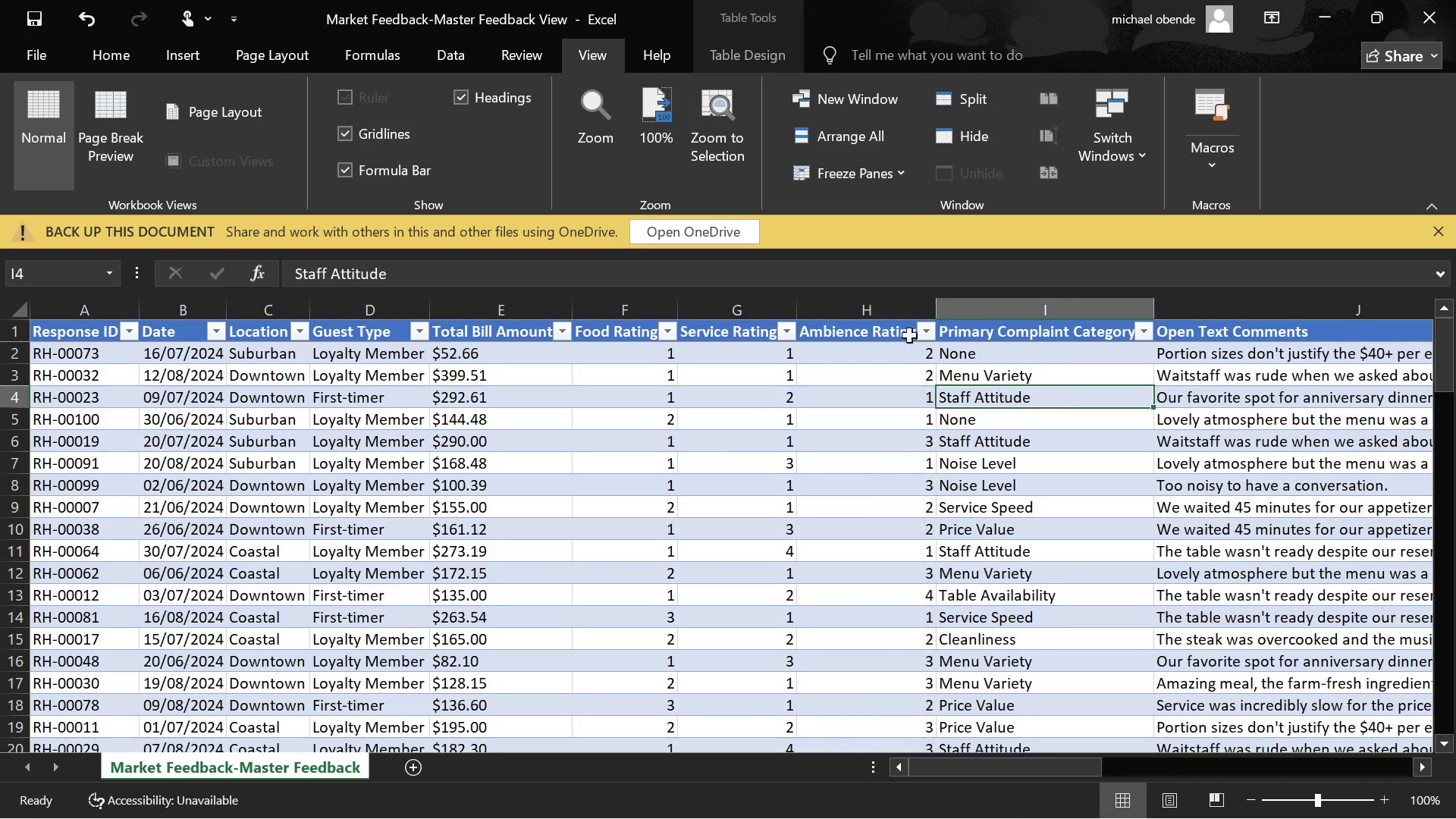 
left_click([866, 313])
 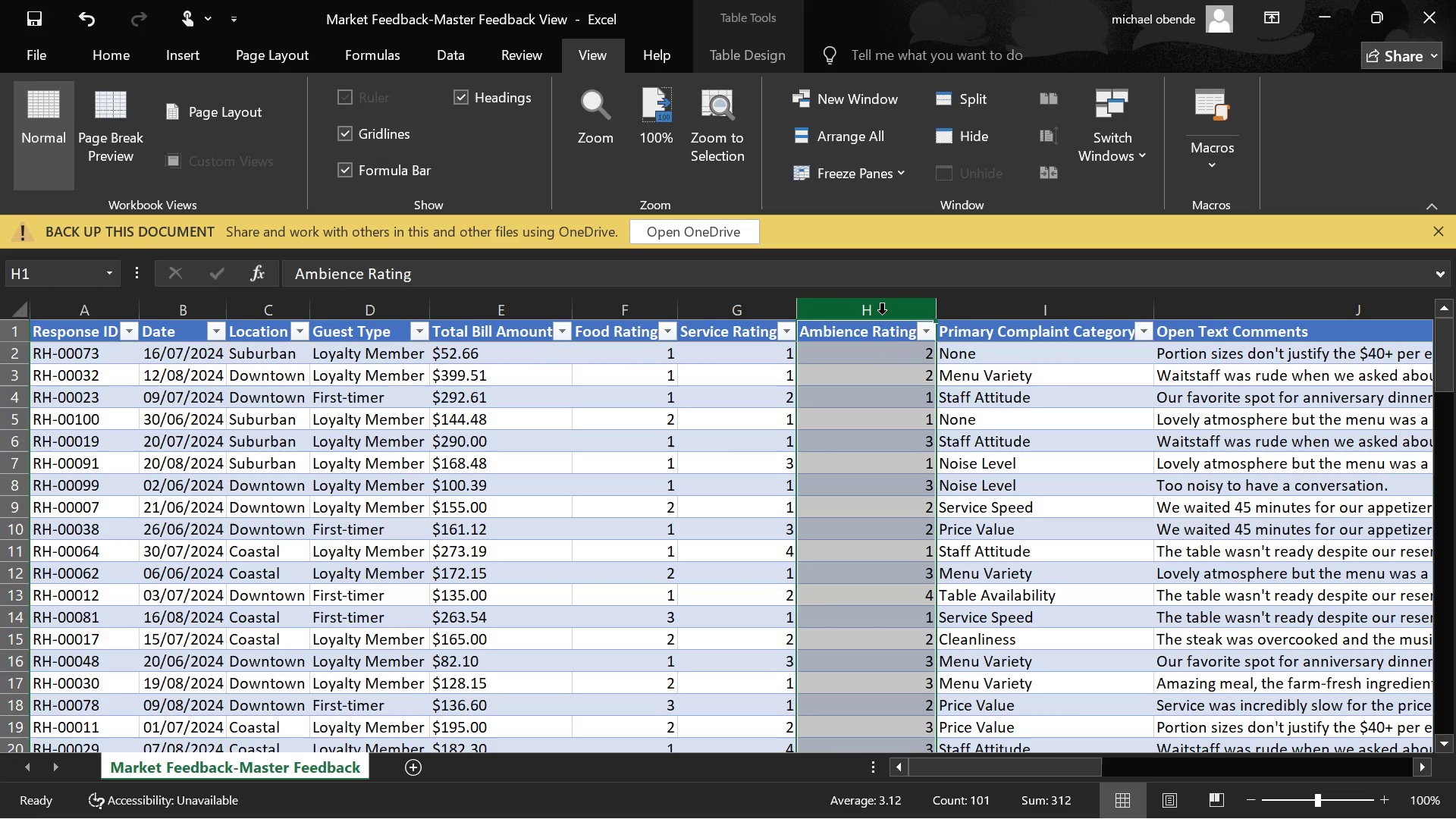 
right_click([882, 314])
 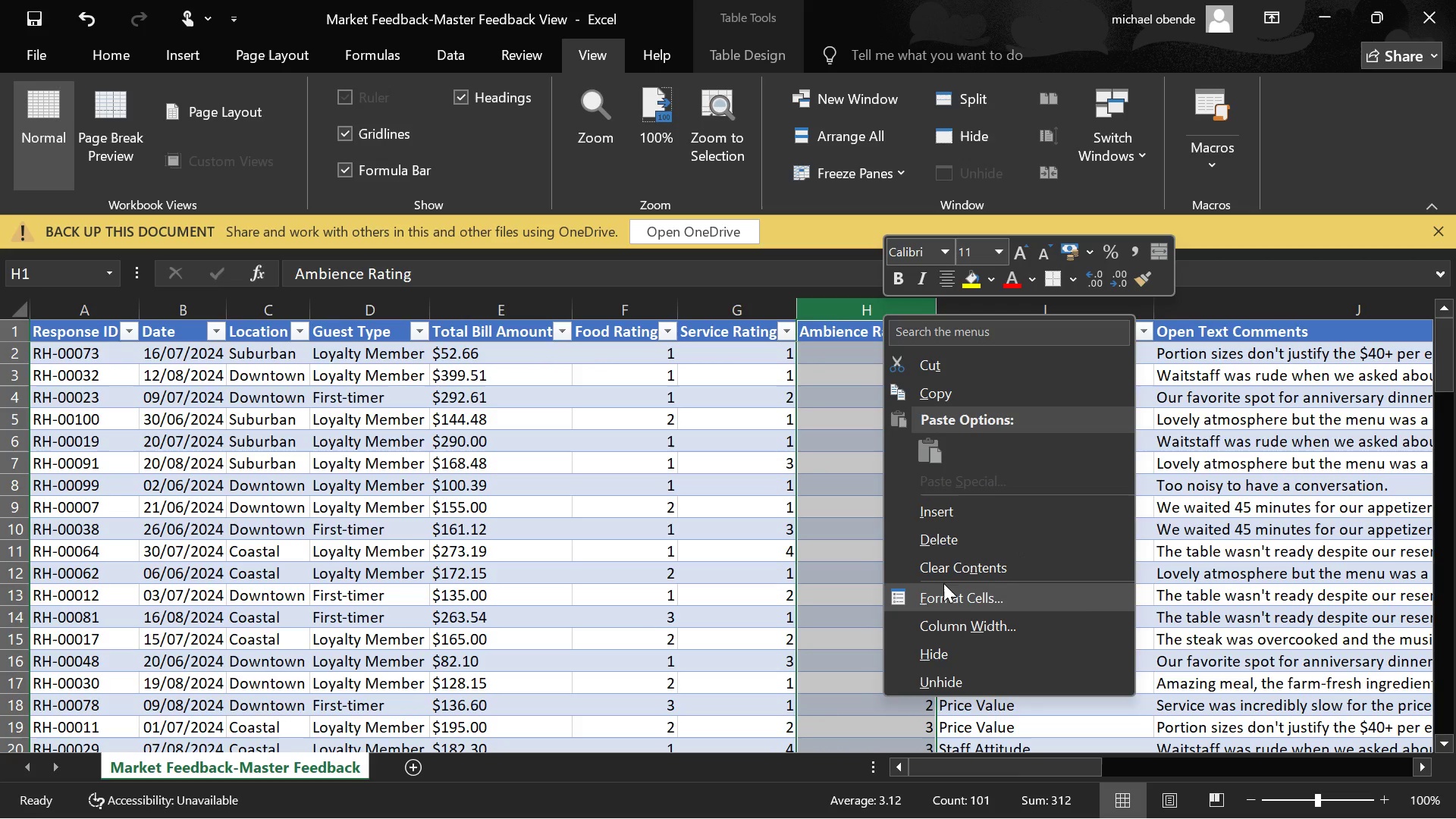 
left_click([952, 596])
 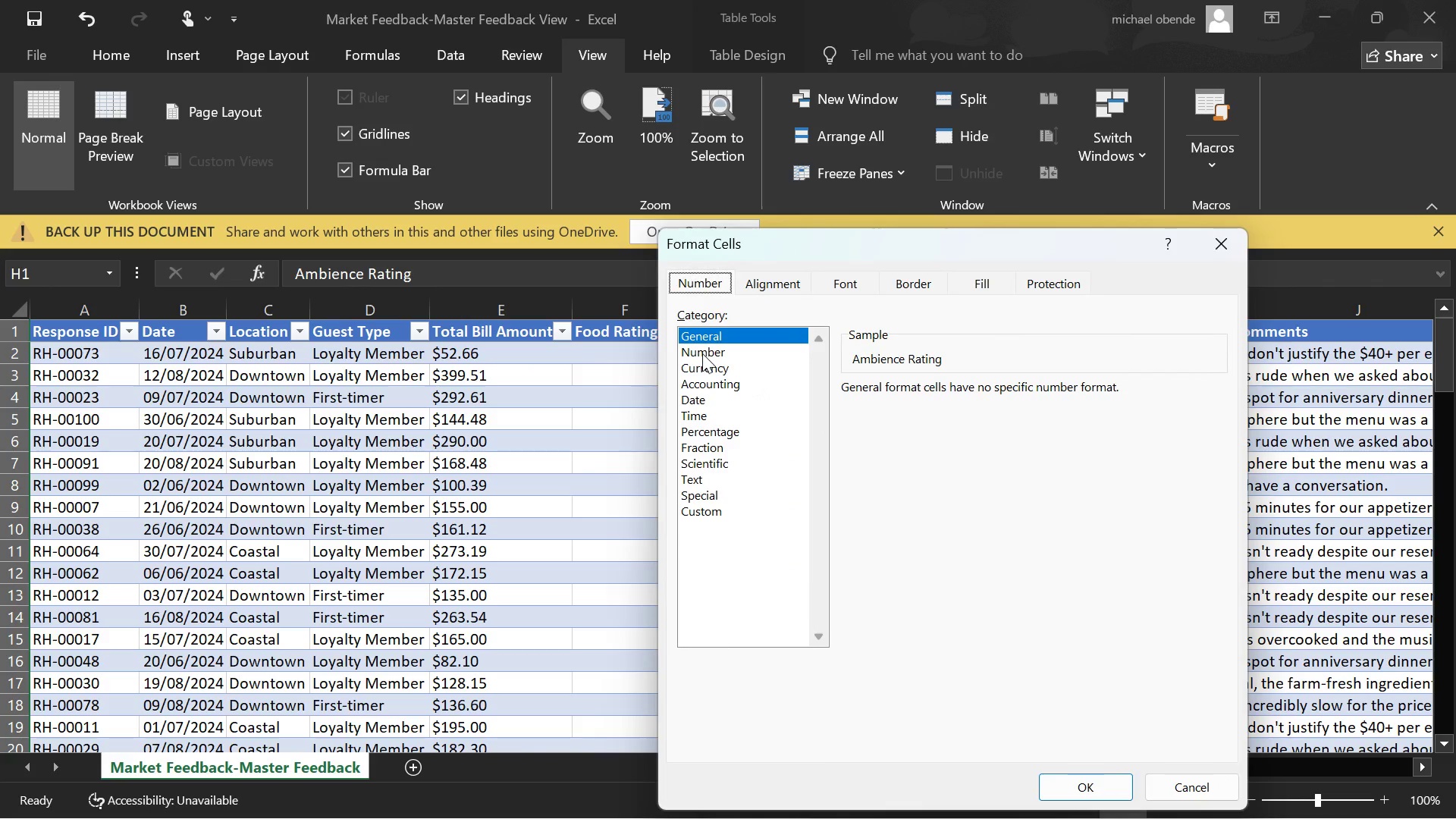 
left_click([702, 353])
 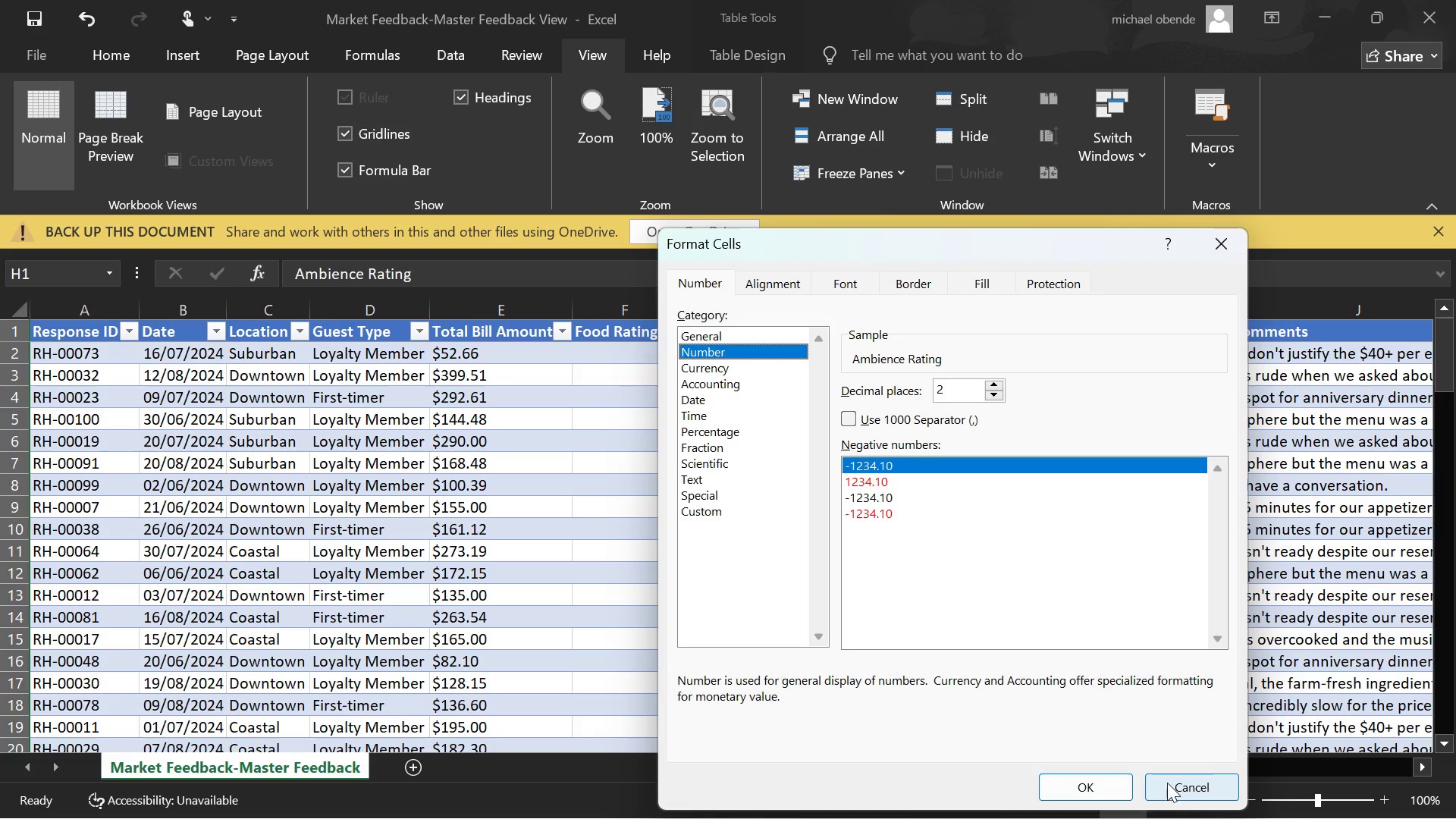 
wait(5.91)
 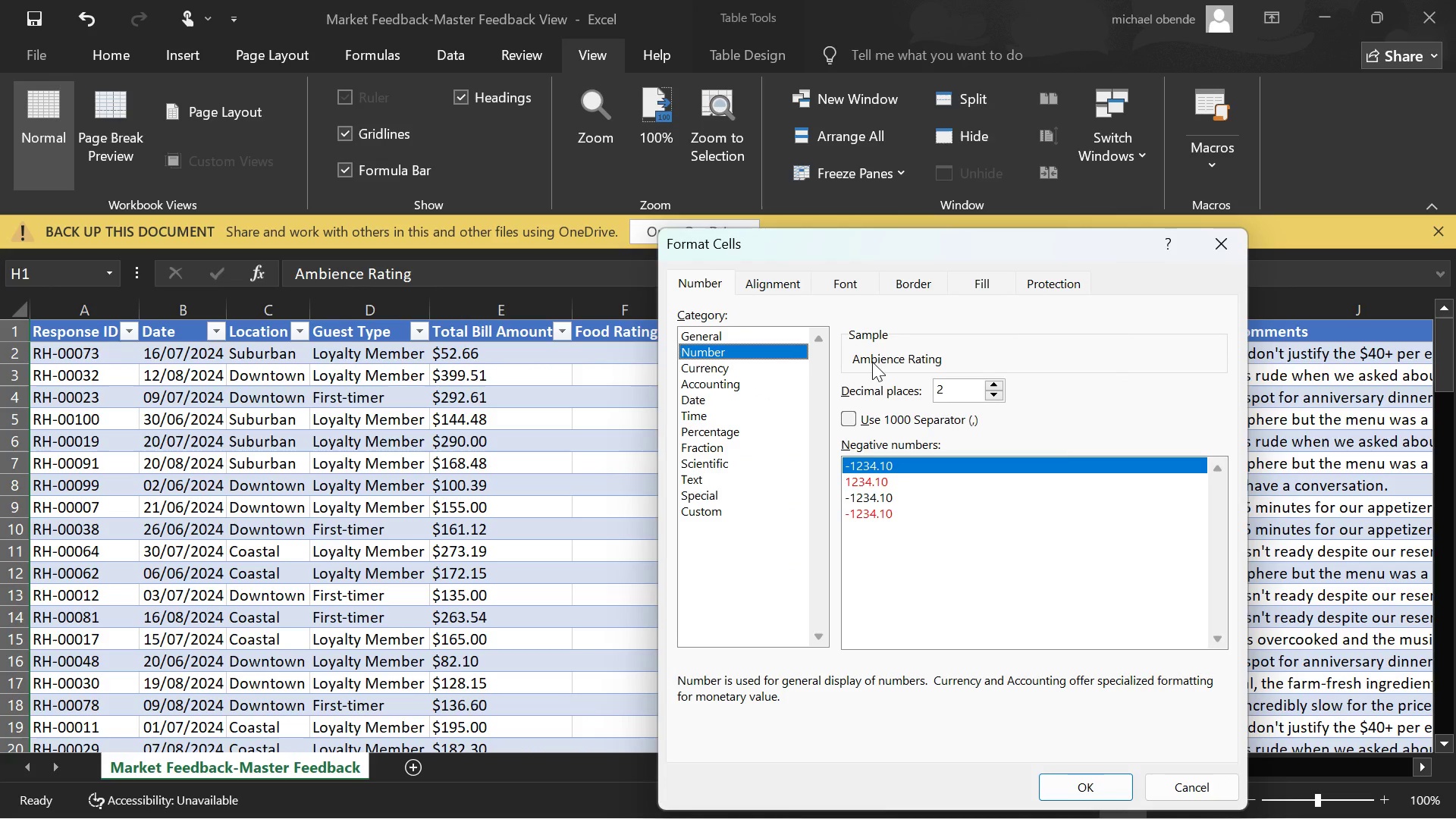 
left_click([724, 513])
 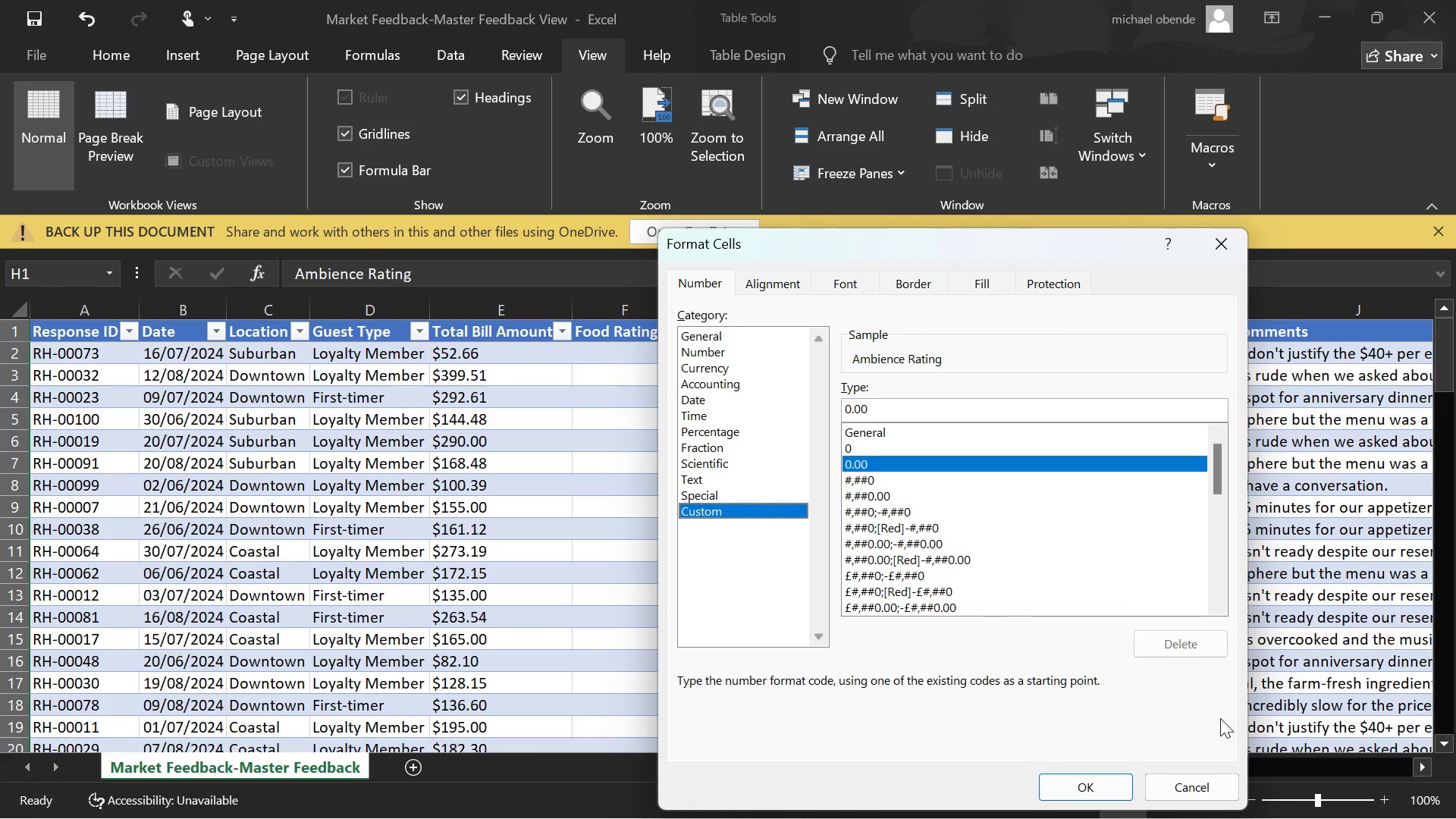 
left_click([1190, 774])
 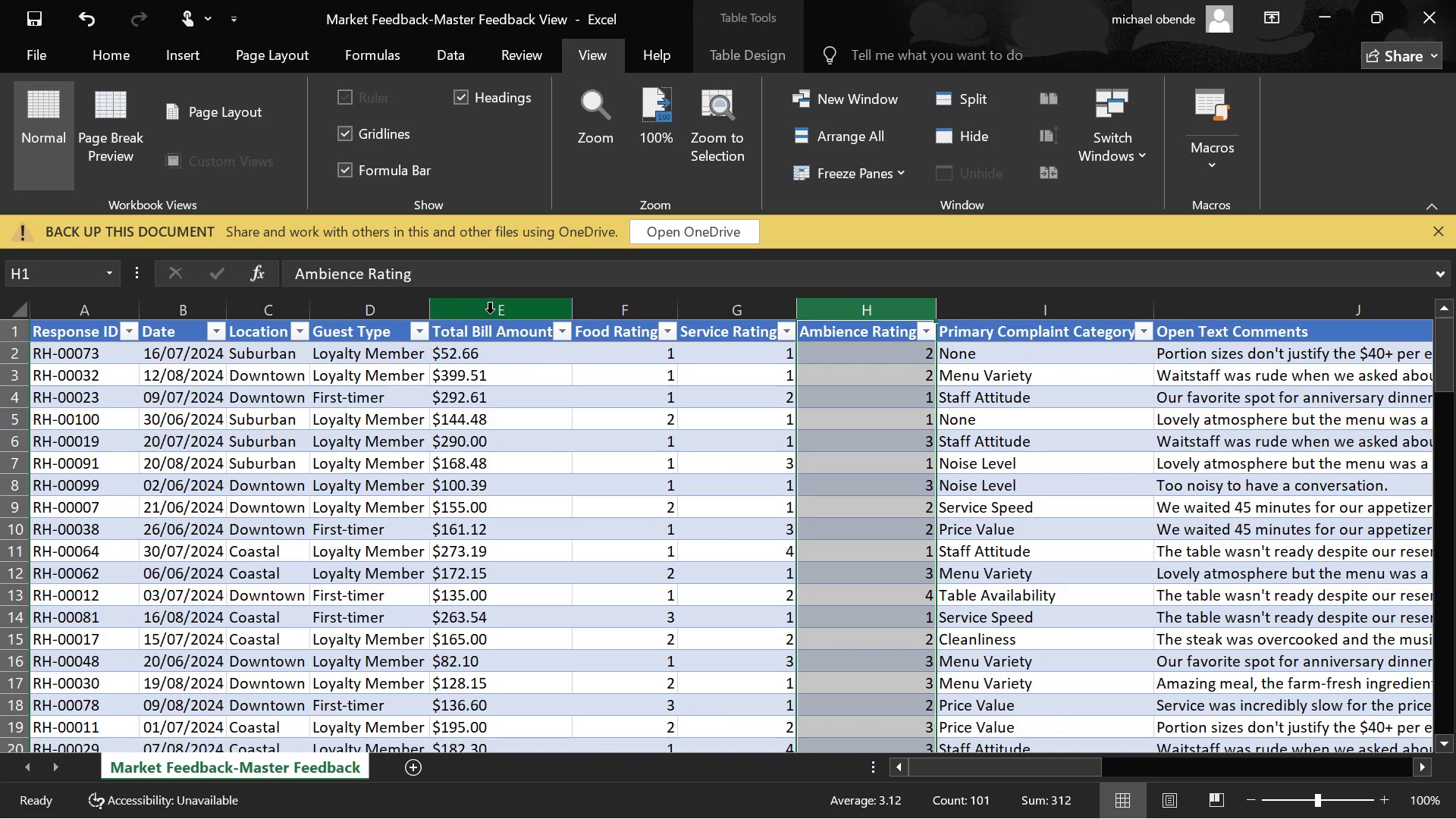 
left_click([491, 304])
 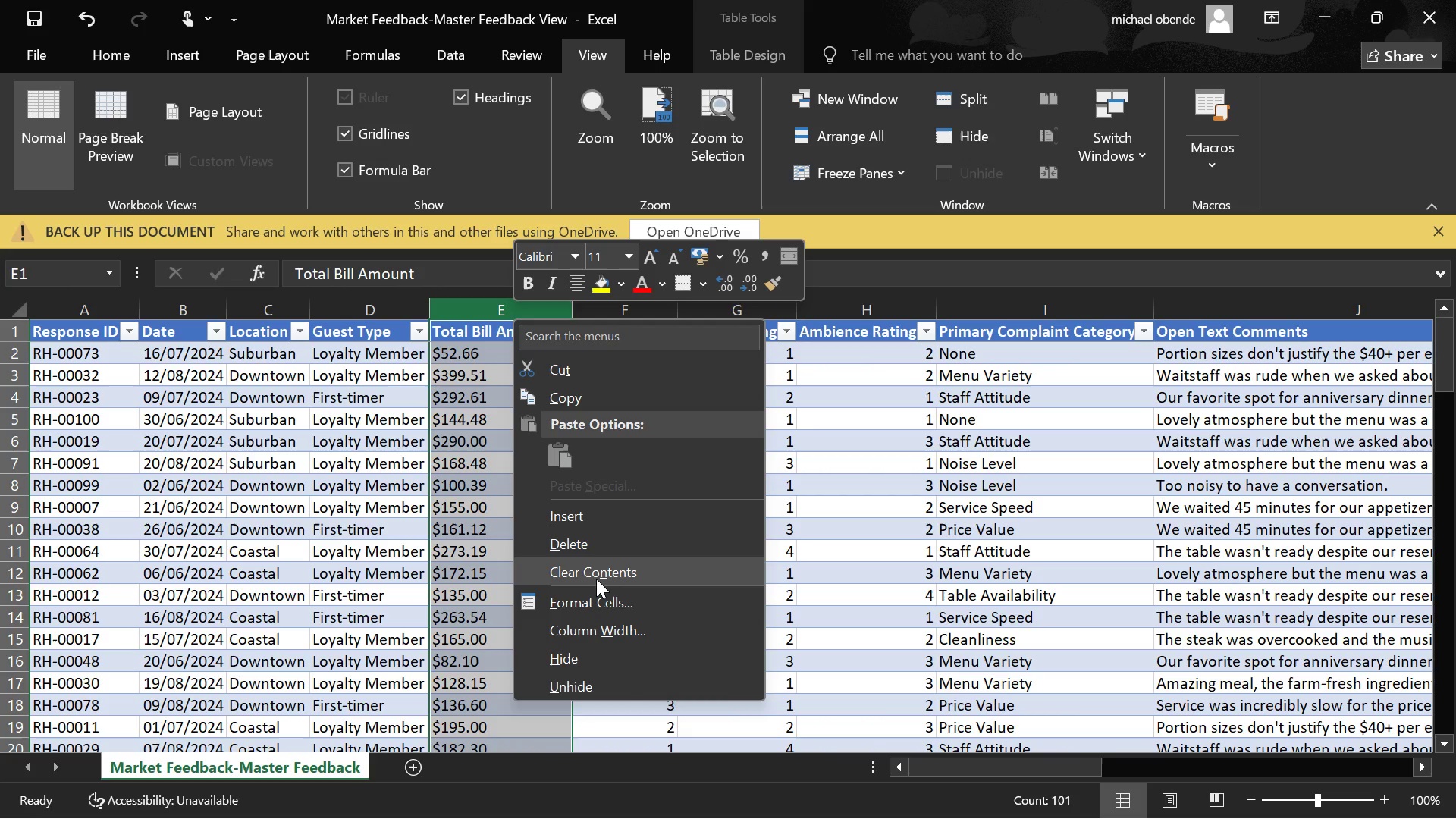 
left_click([594, 595])
 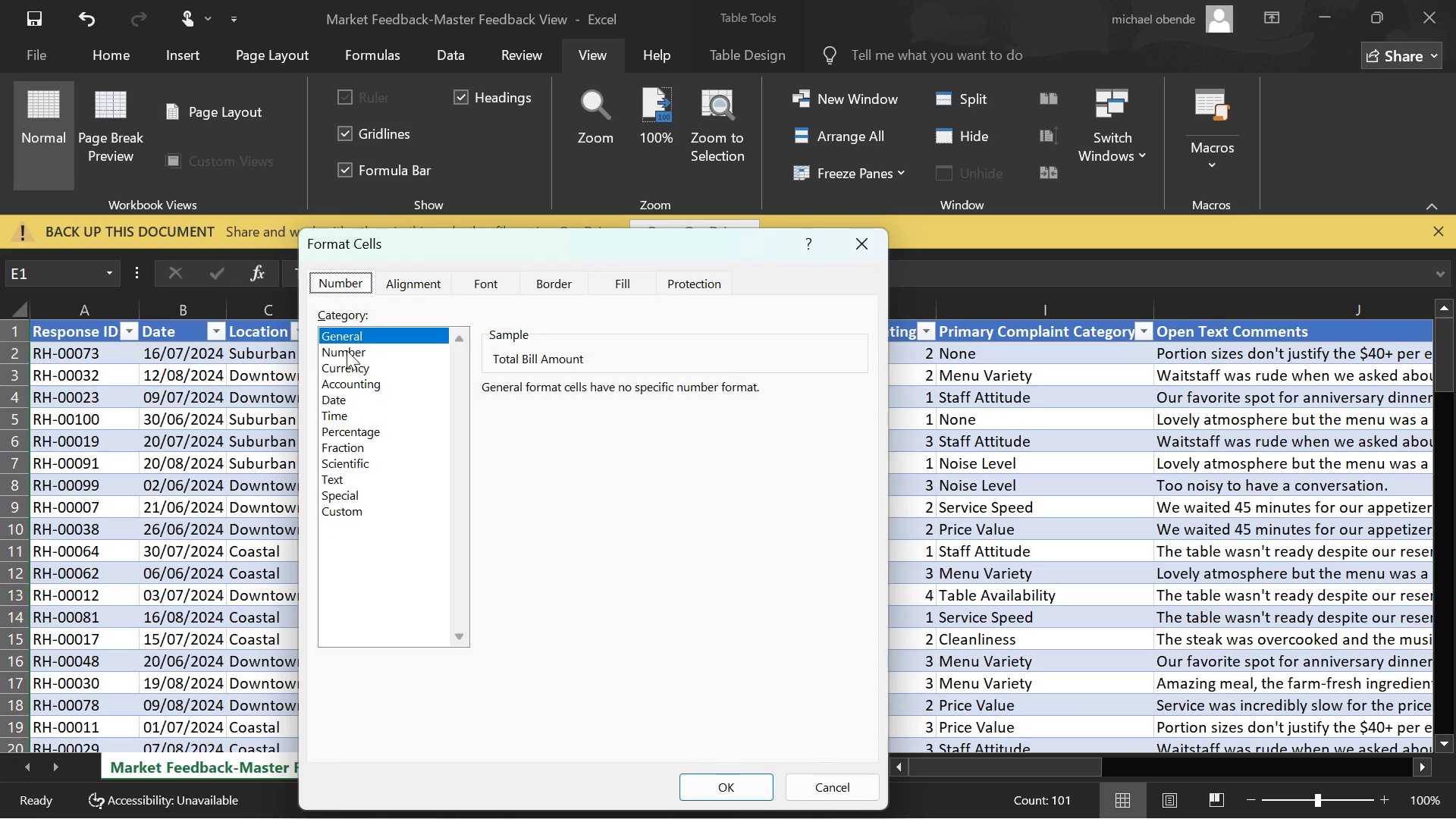 
left_click([356, 362])
 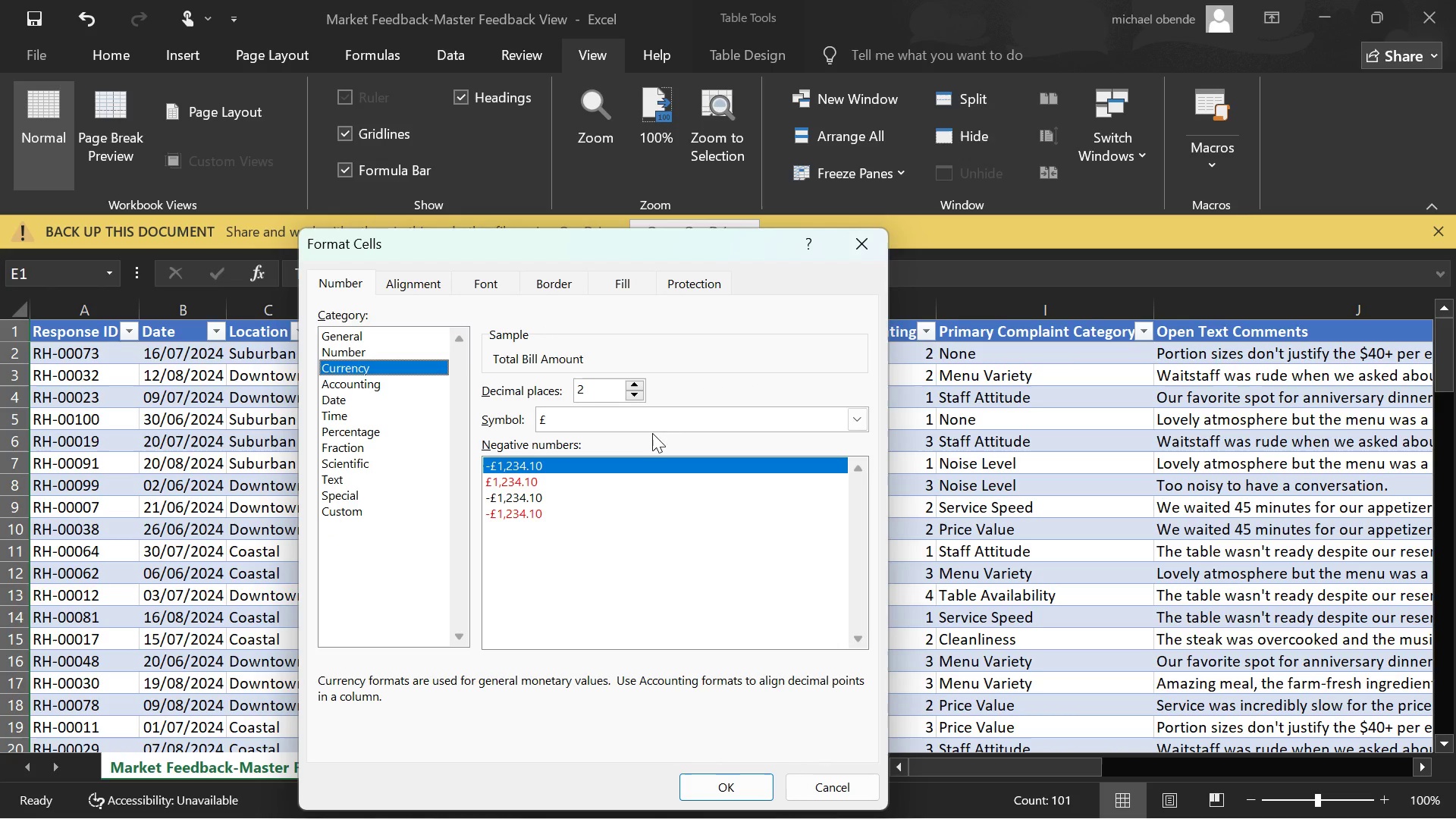 
left_click([654, 417])
 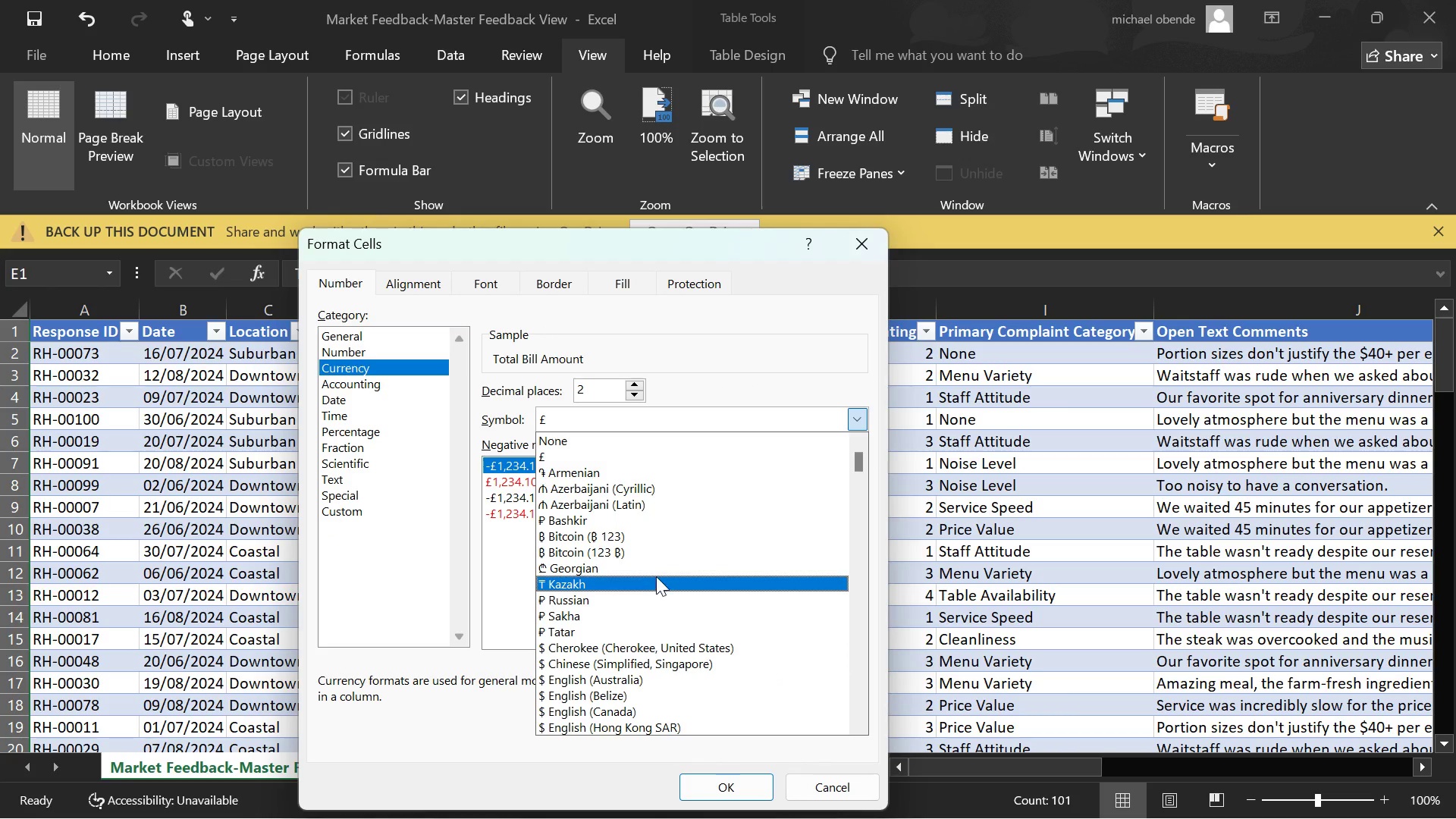 
scroll: coordinate [665, 538], scroll_direction: down, amount: 6.0
 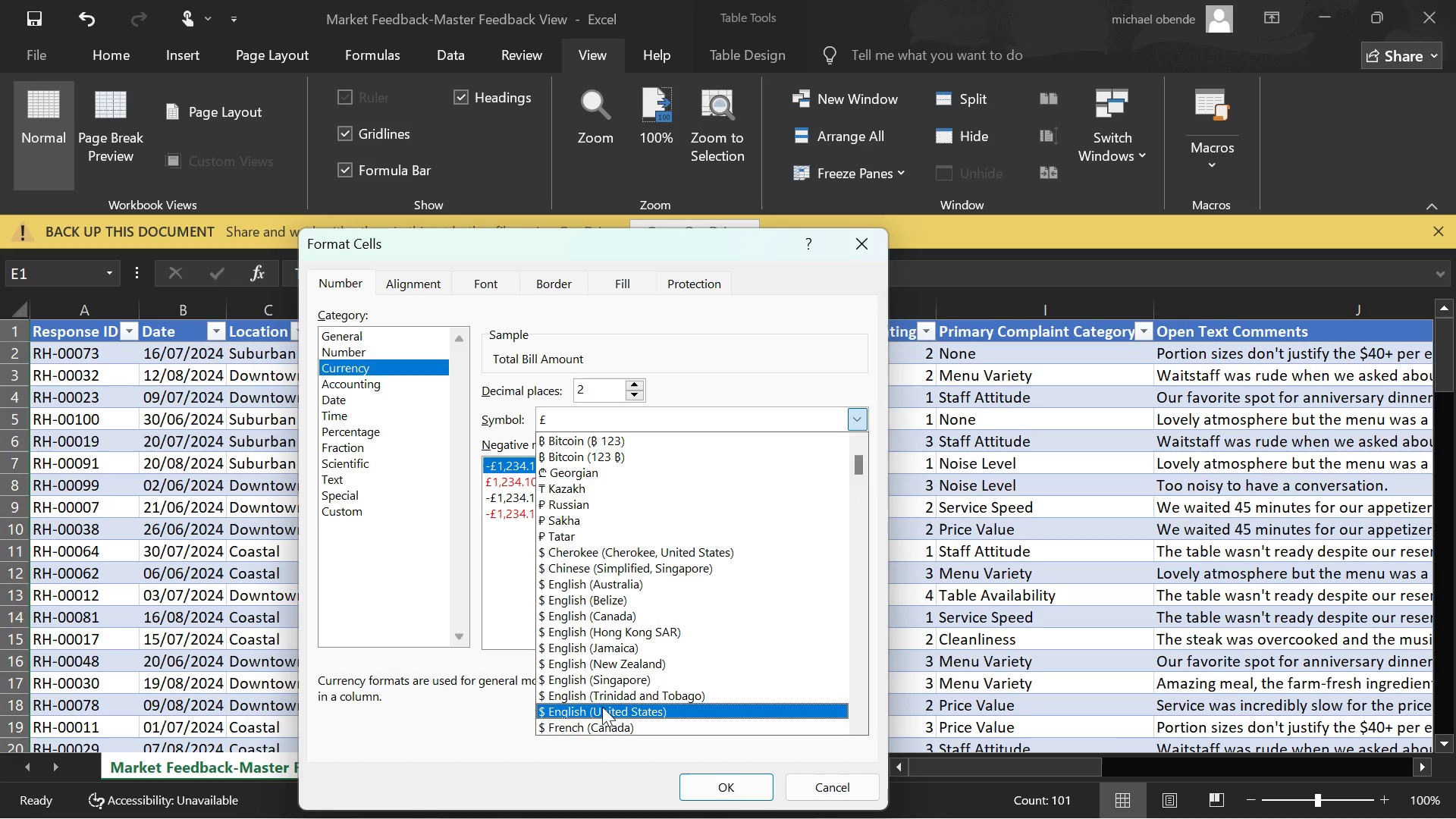 
left_click([602, 705])
 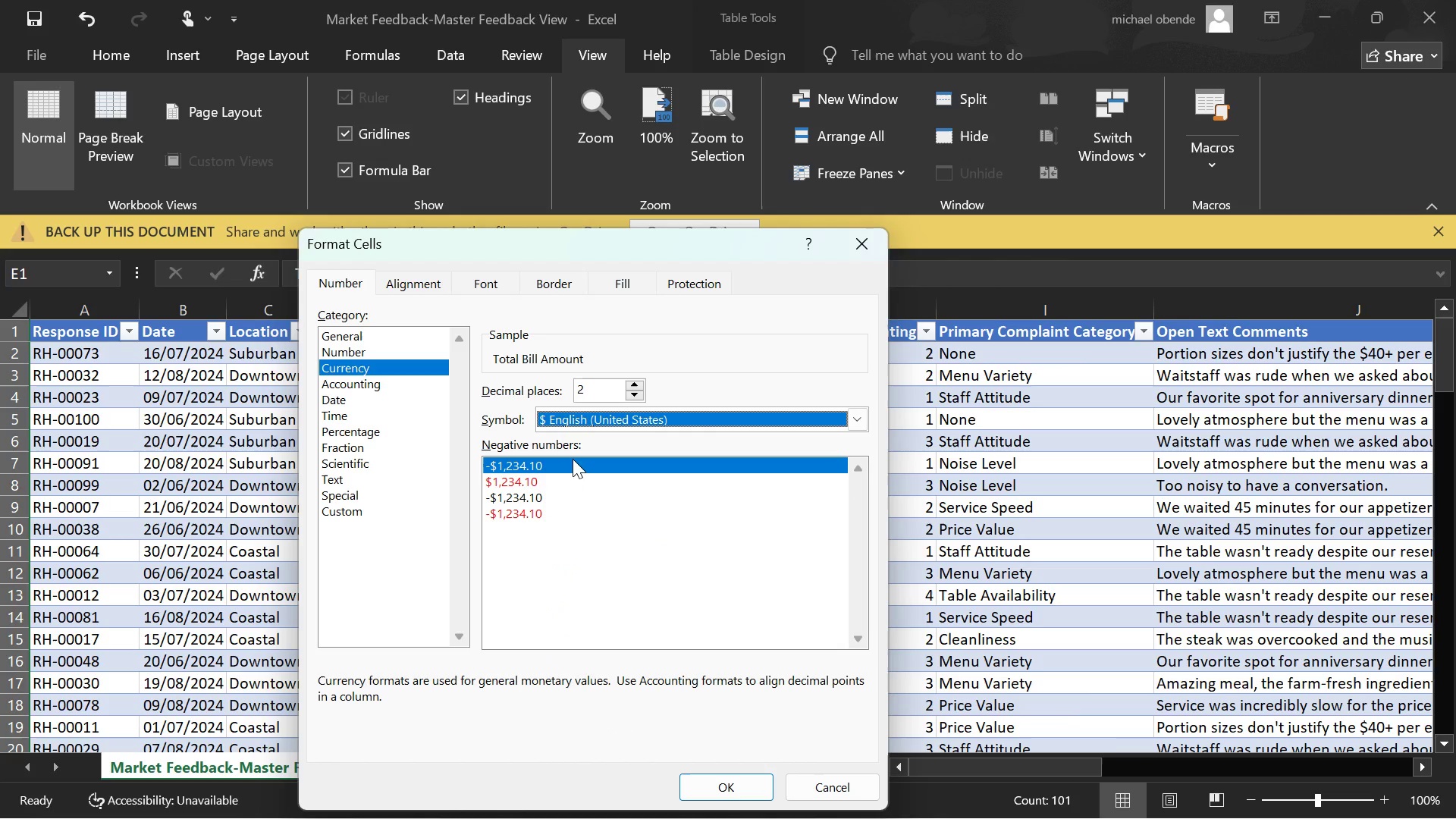 
left_click([573, 459])
 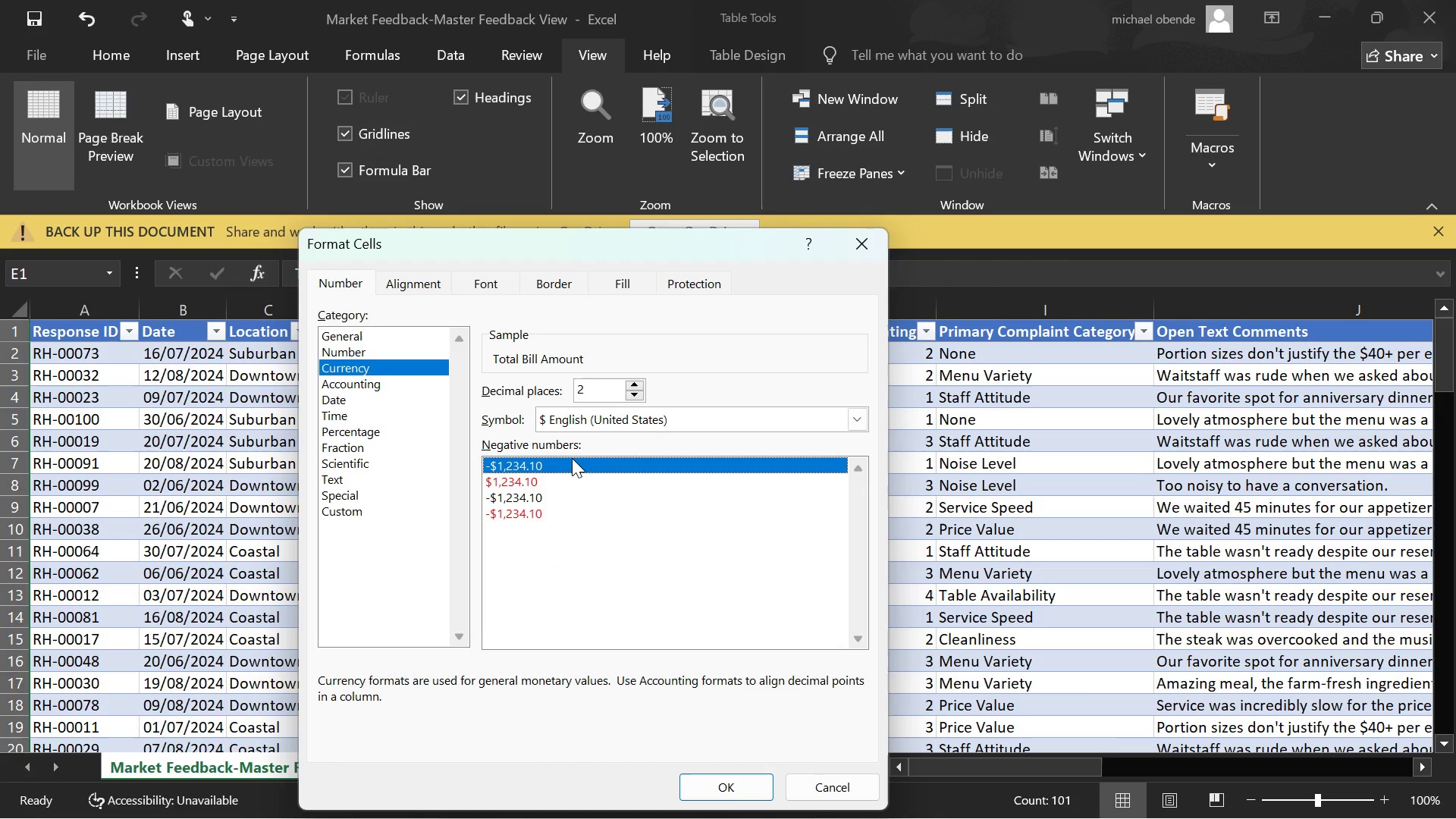 
left_click([575, 457])
 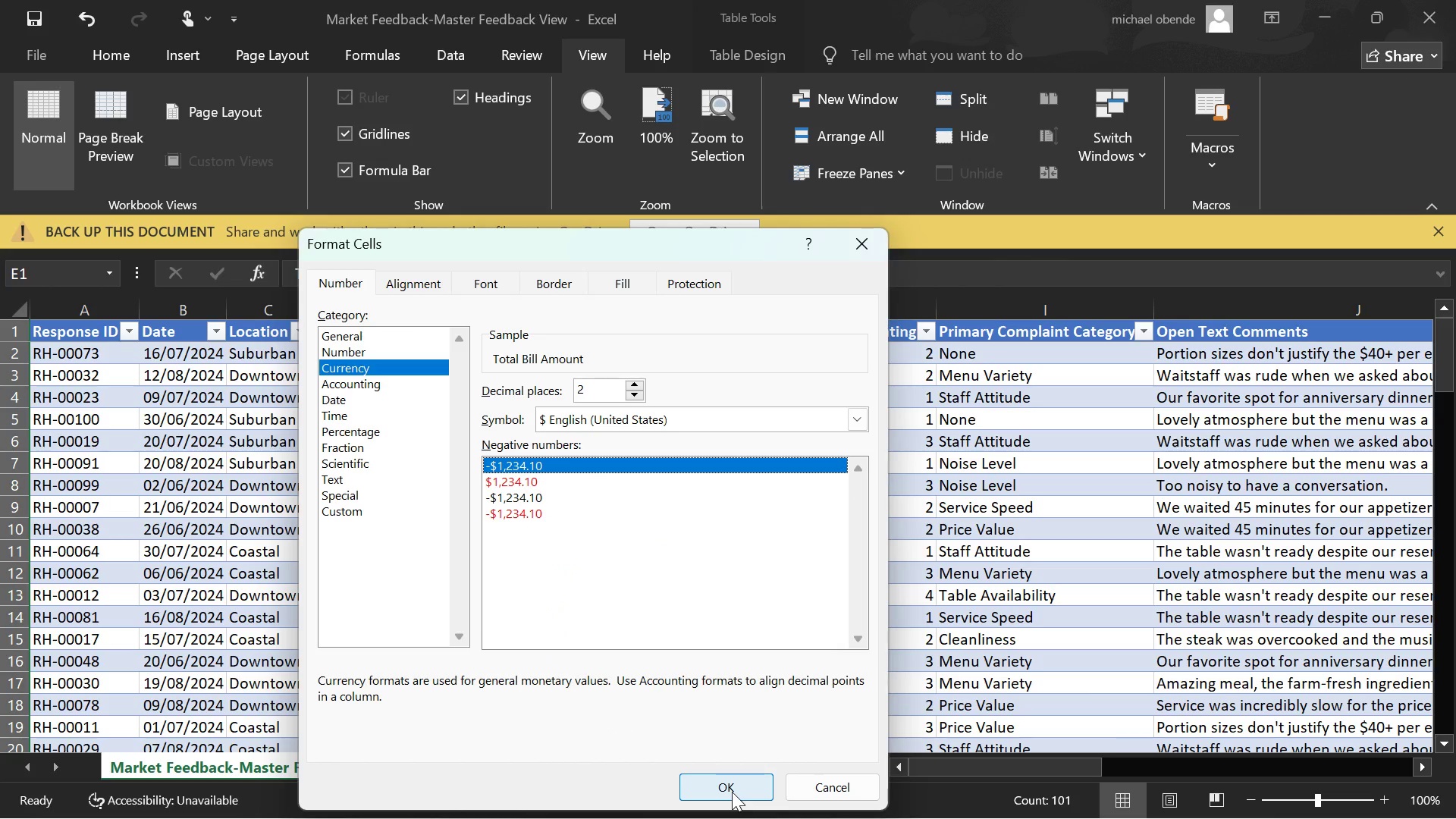 
left_click([731, 790])
 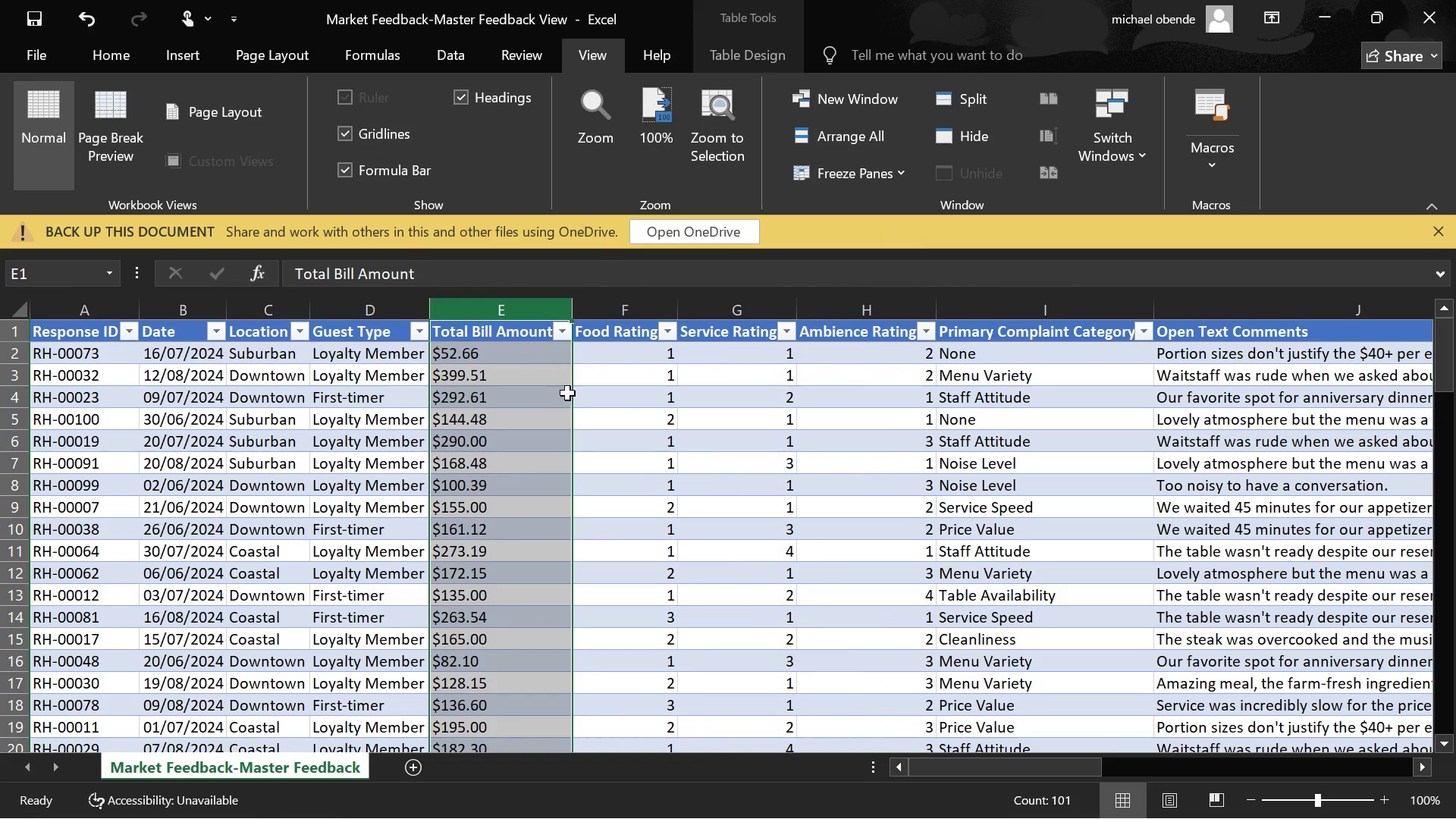 
scroll: coordinate [571, 390], scroll_direction: down, amount: 1.0
 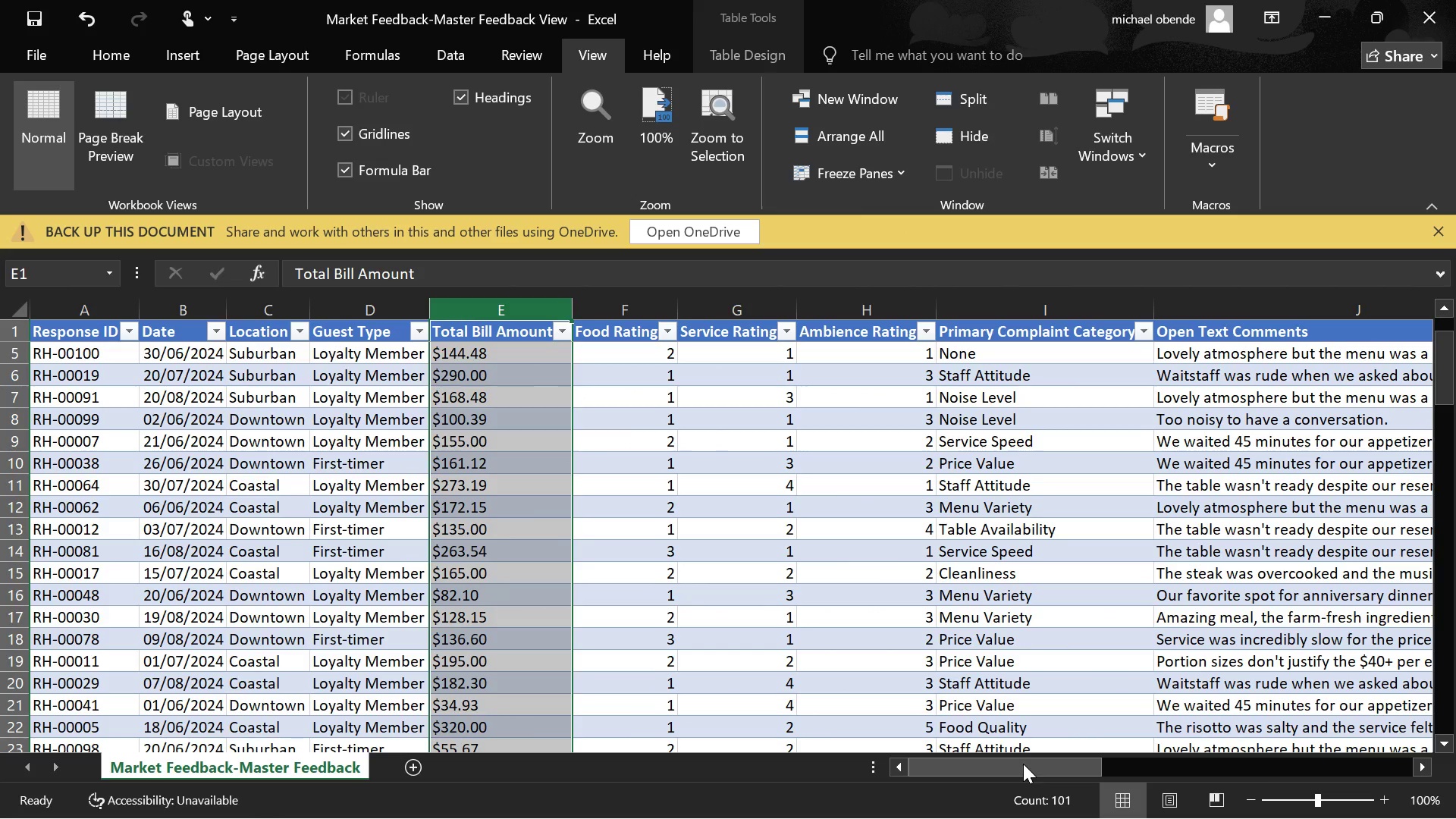 
left_click_drag(start_coordinate=[1023, 764], to_coordinate=[961, 777])
 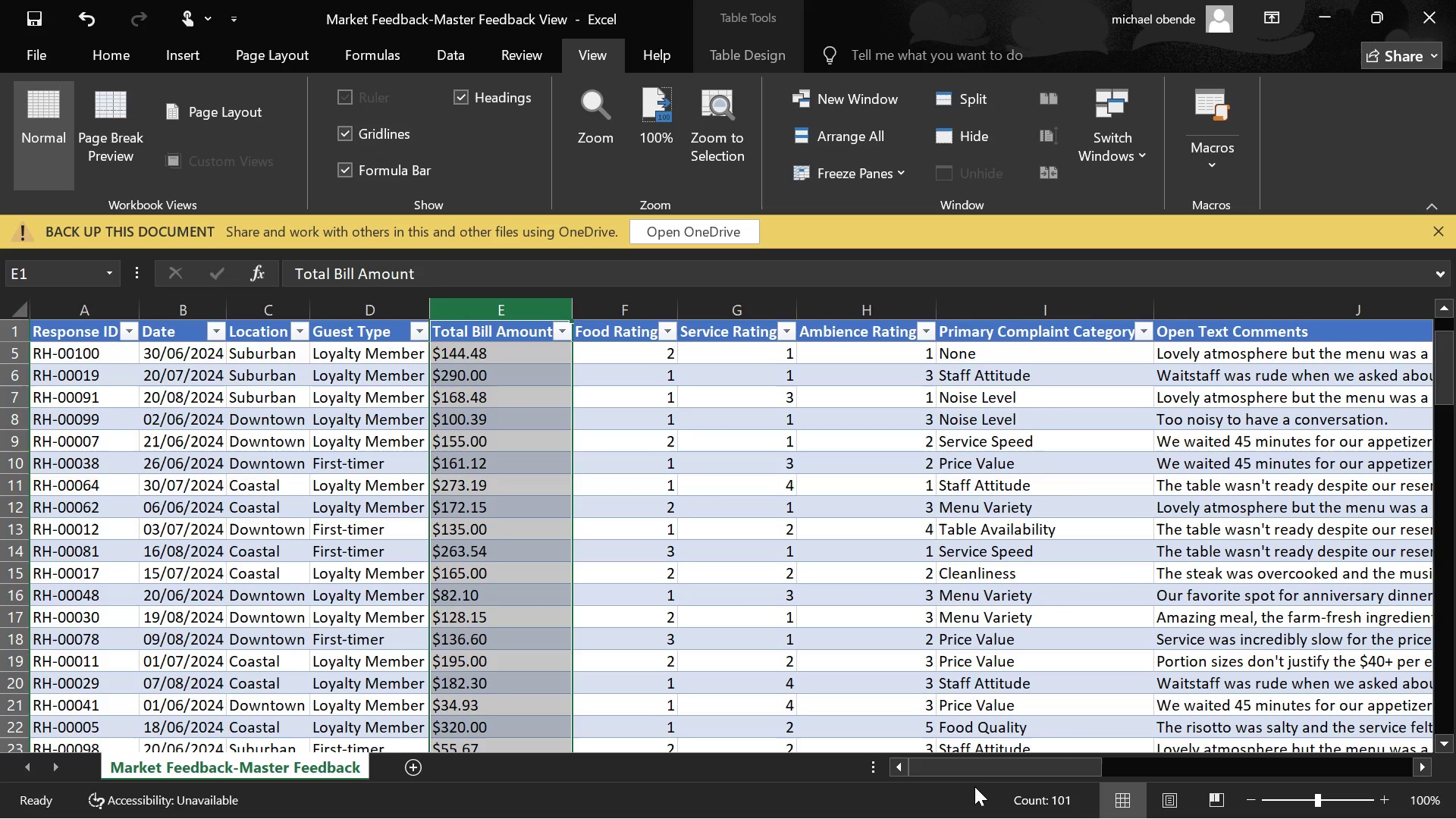 
left_click_drag(start_coordinate=[954, 767], to_coordinate=[1087, 787])
 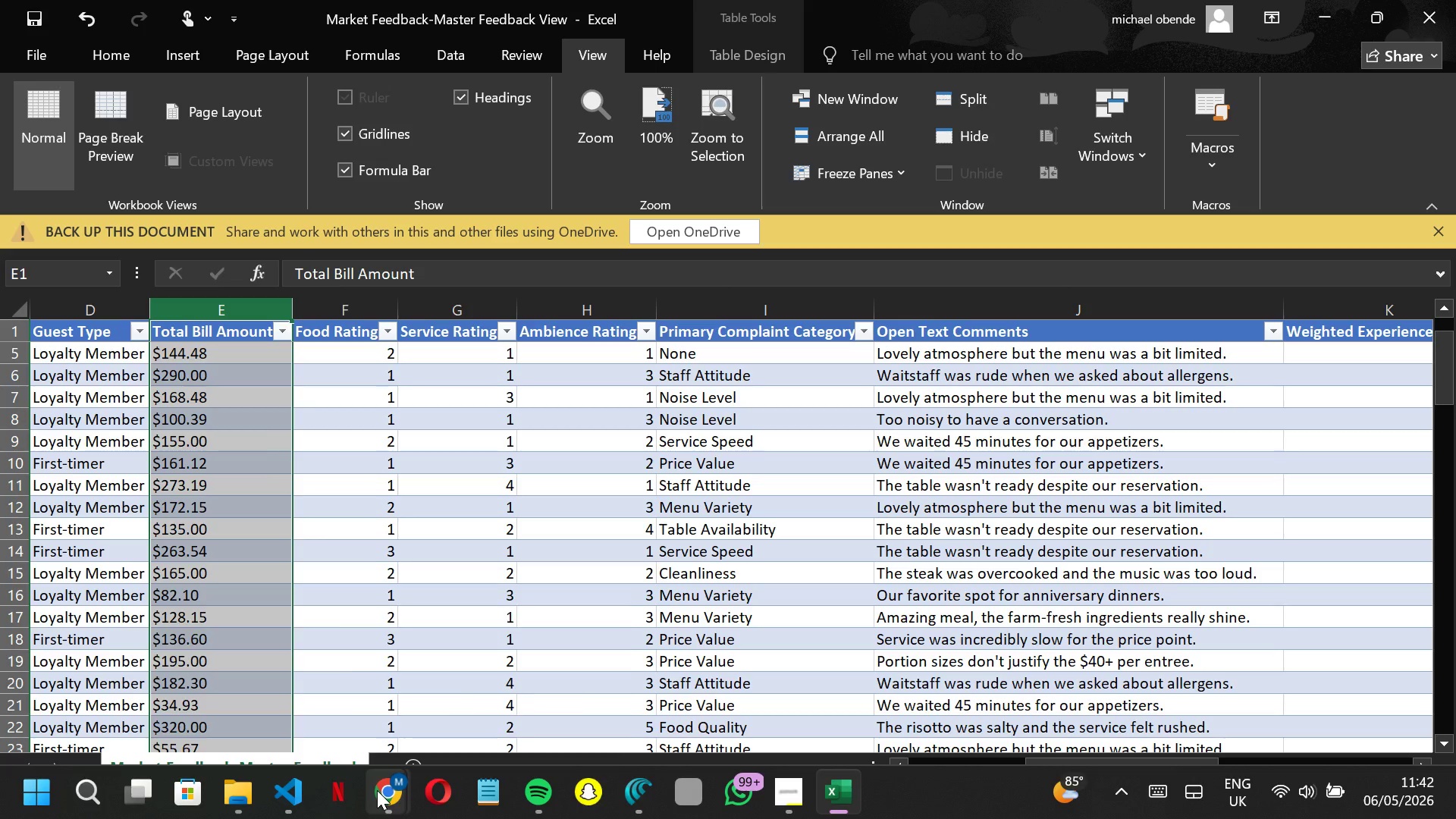 
left_click([328, 691])
 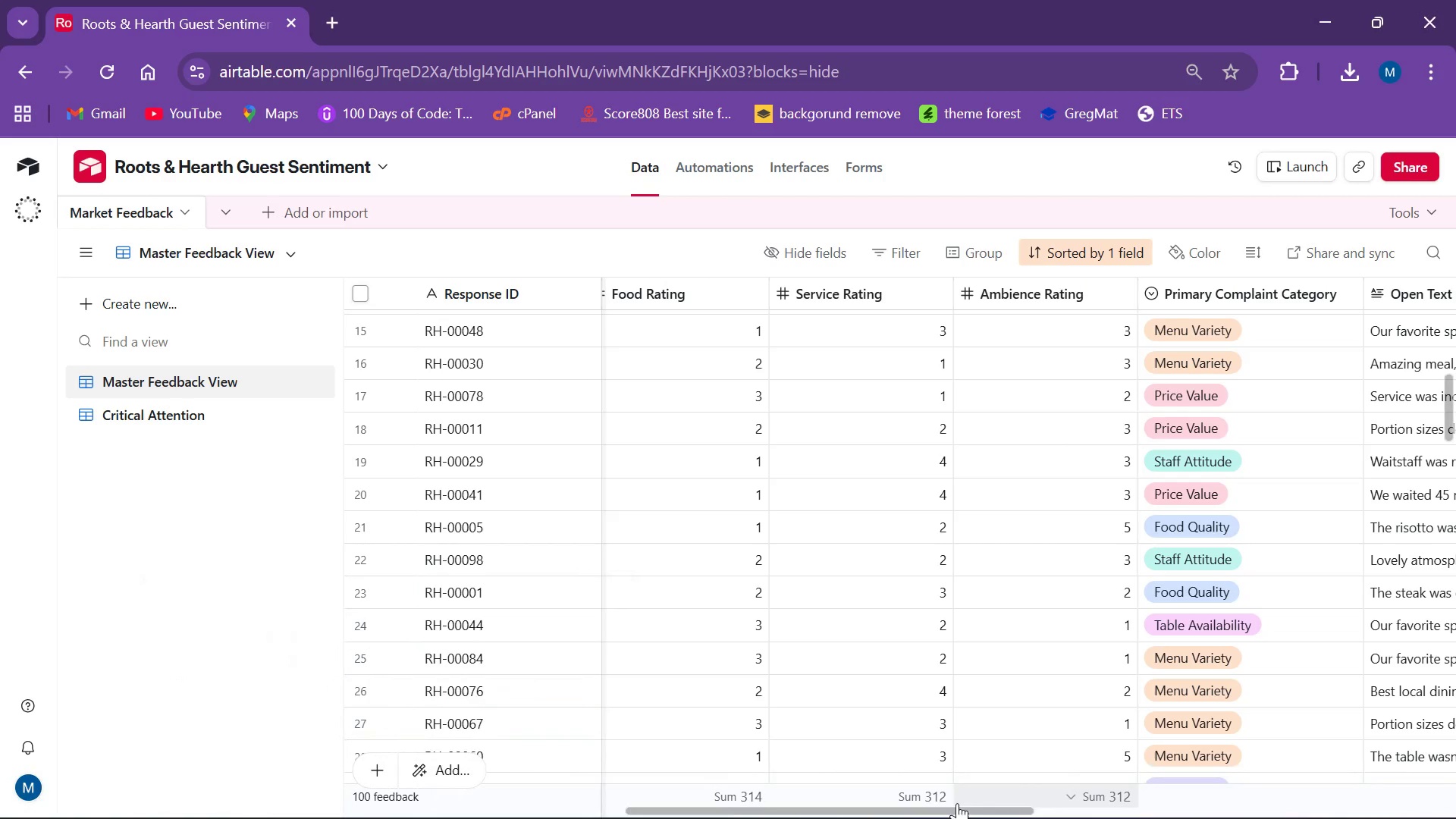 
left_click_drag(start_coordinate=[957, 809], to_coordinate=[1320, 733])
 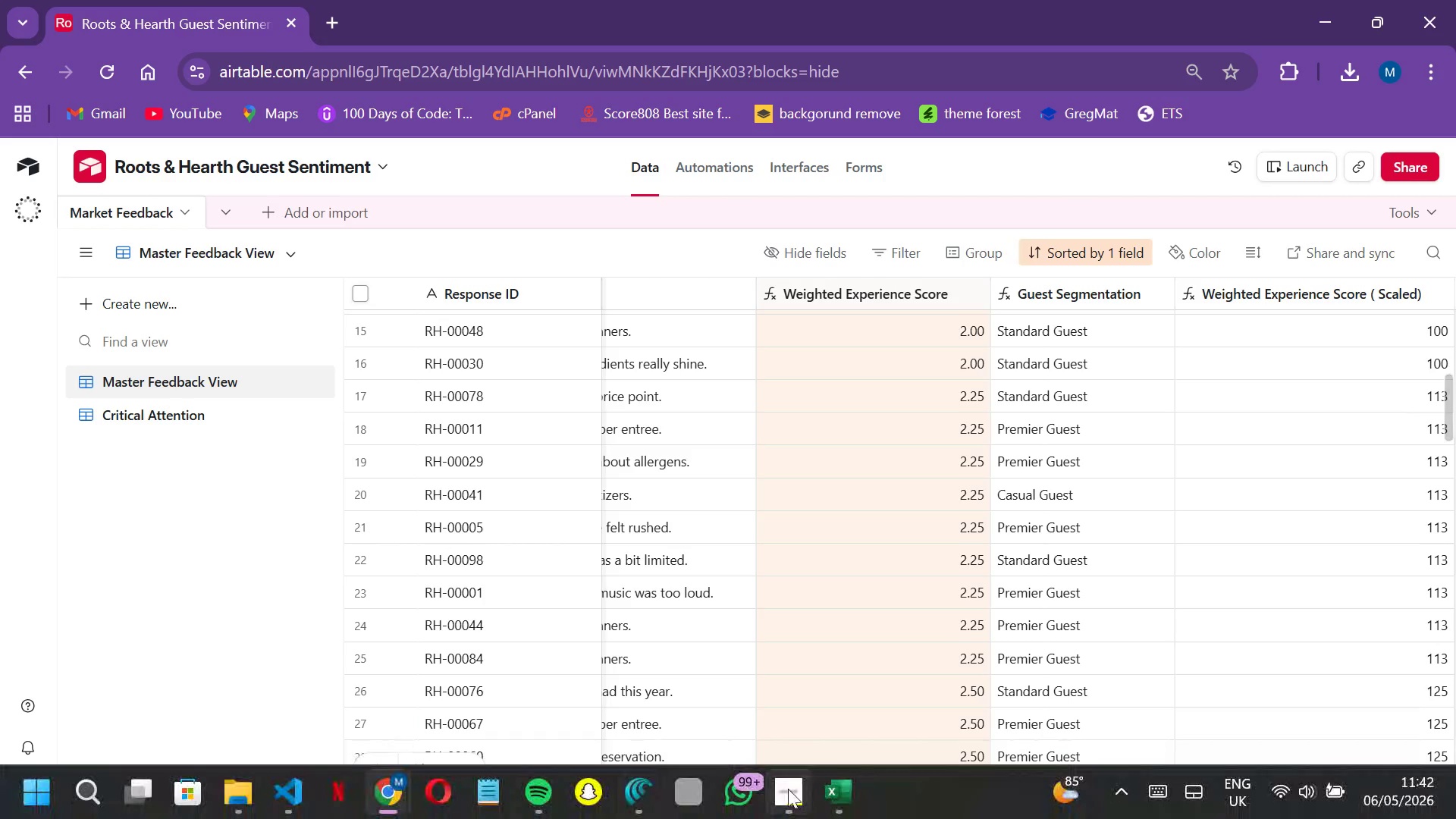 
left_click([820, 800])
 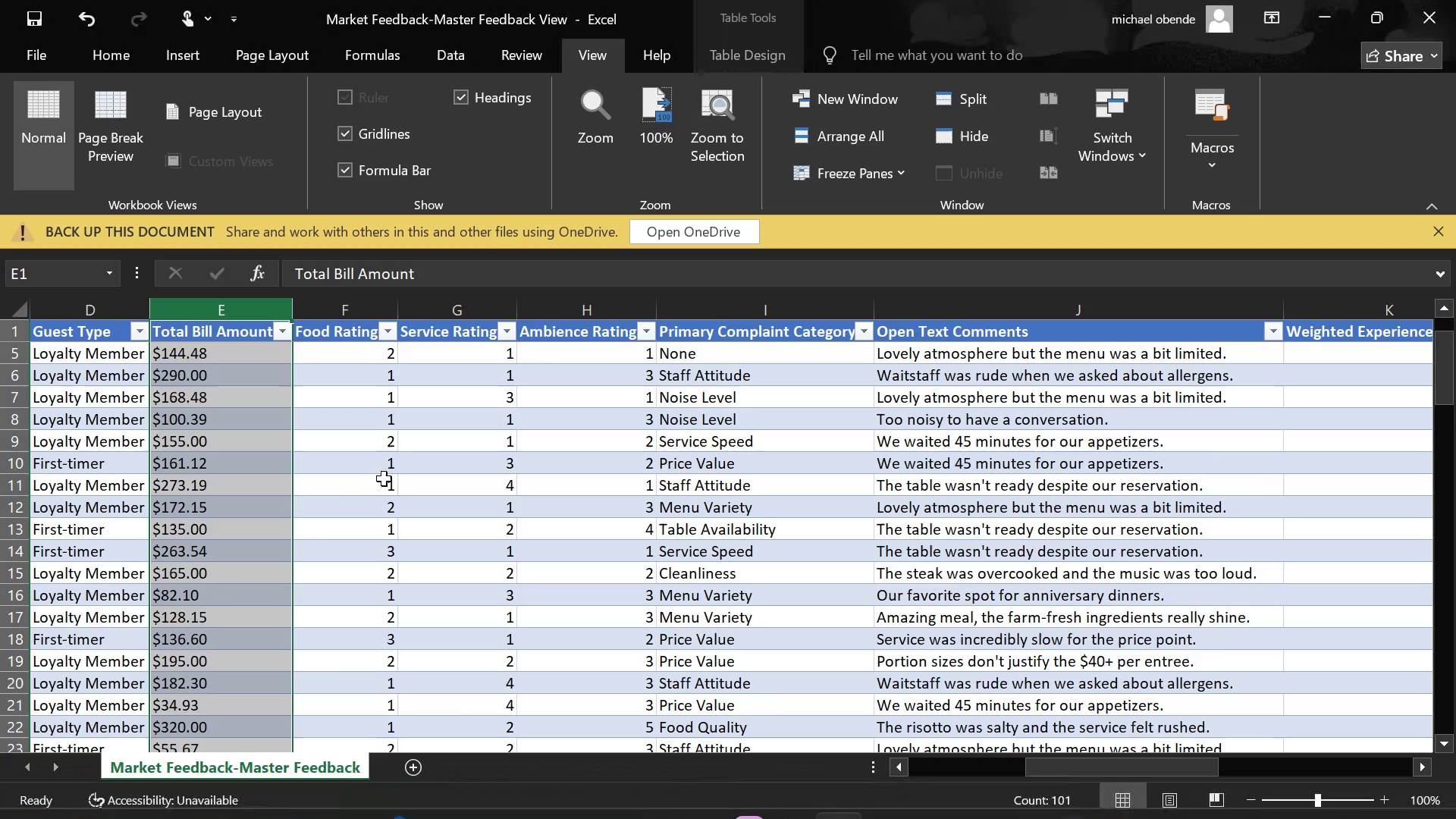 
scroll: coordinate [384, 480], scroll_direction: down, amount: 1.0
 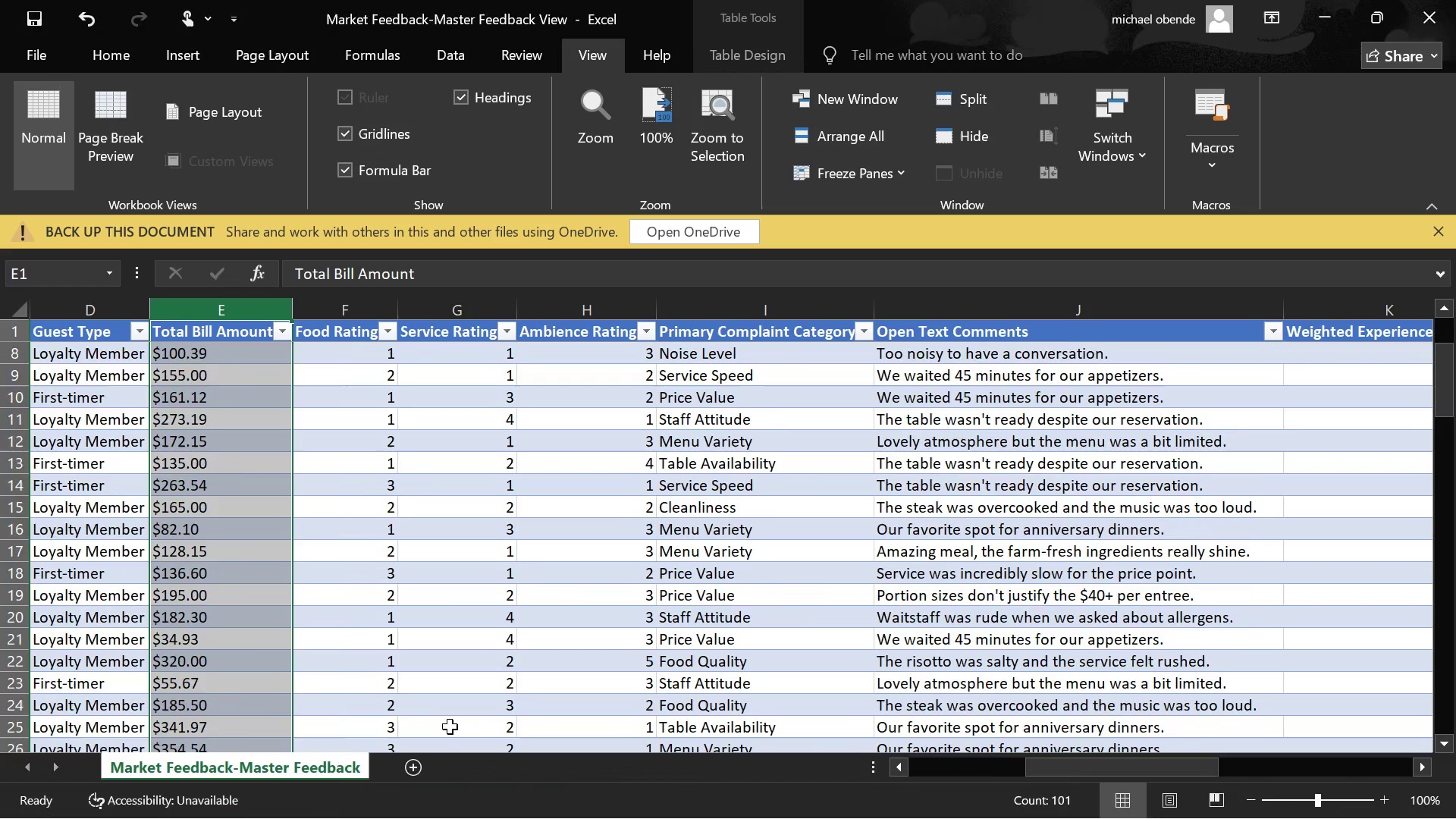 
left_click([450, 726])
 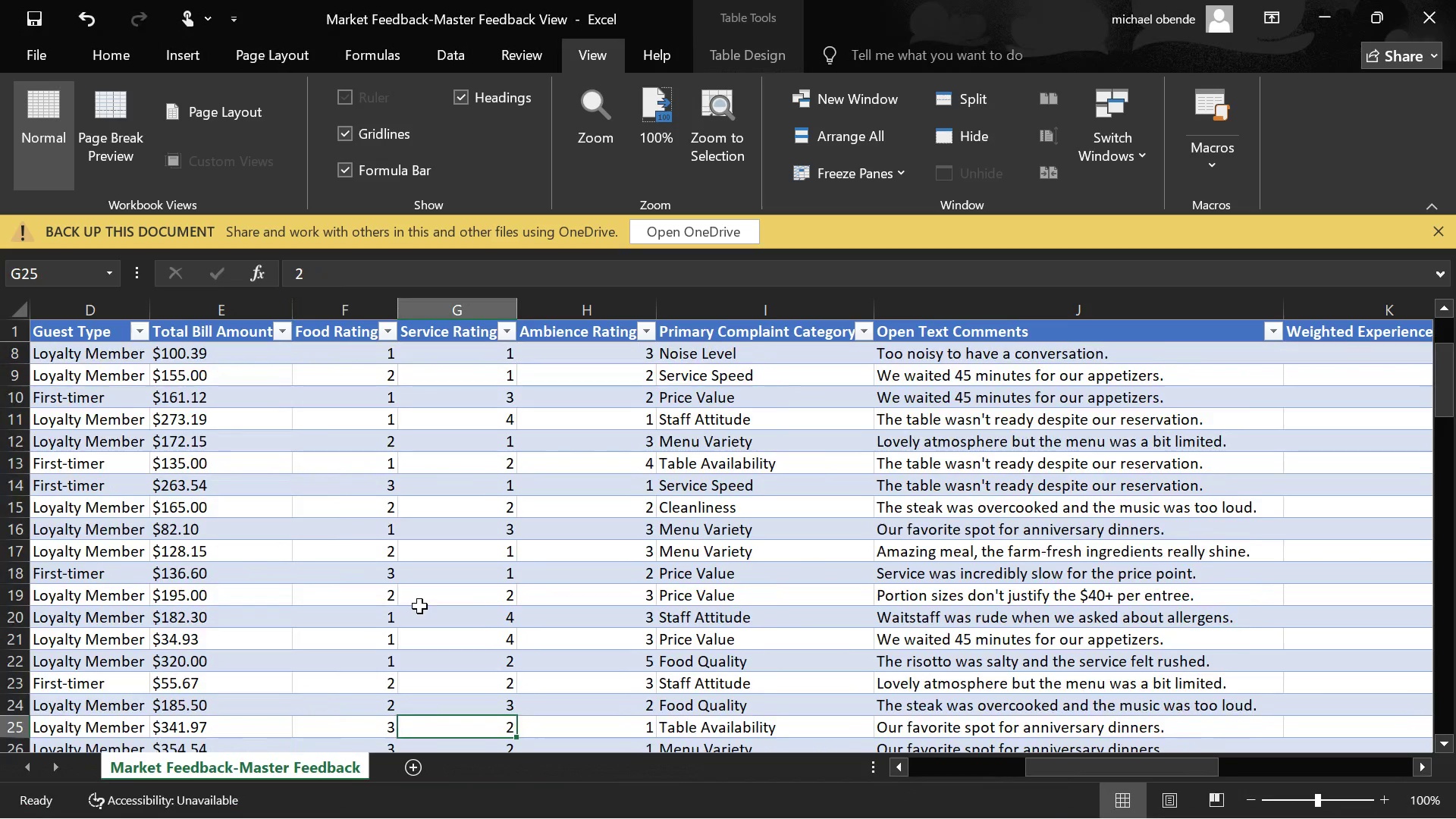 
scroll: coordinate [491, 774], scroll_direction: down, amount: 3.0
 